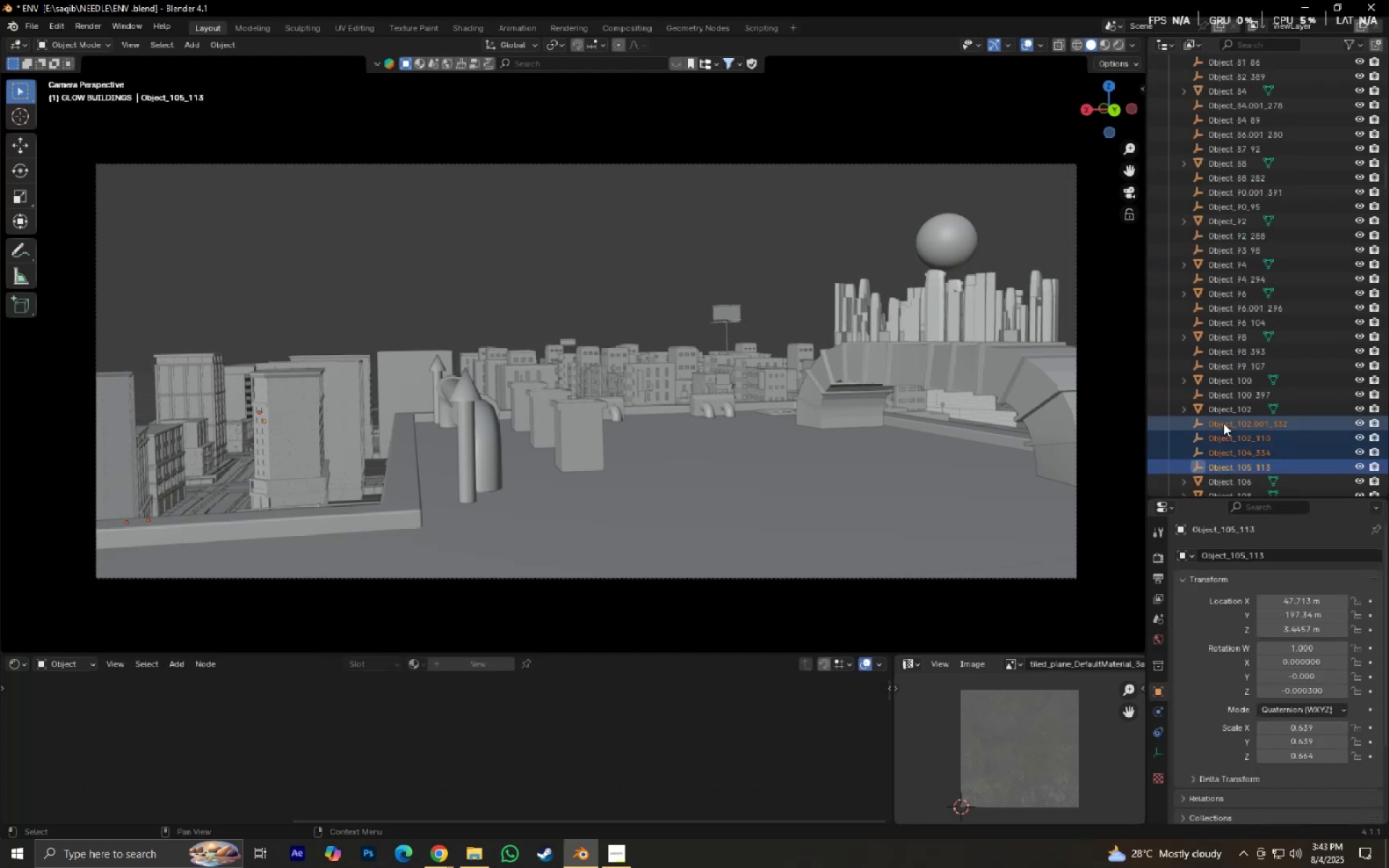 
key(Delete)
 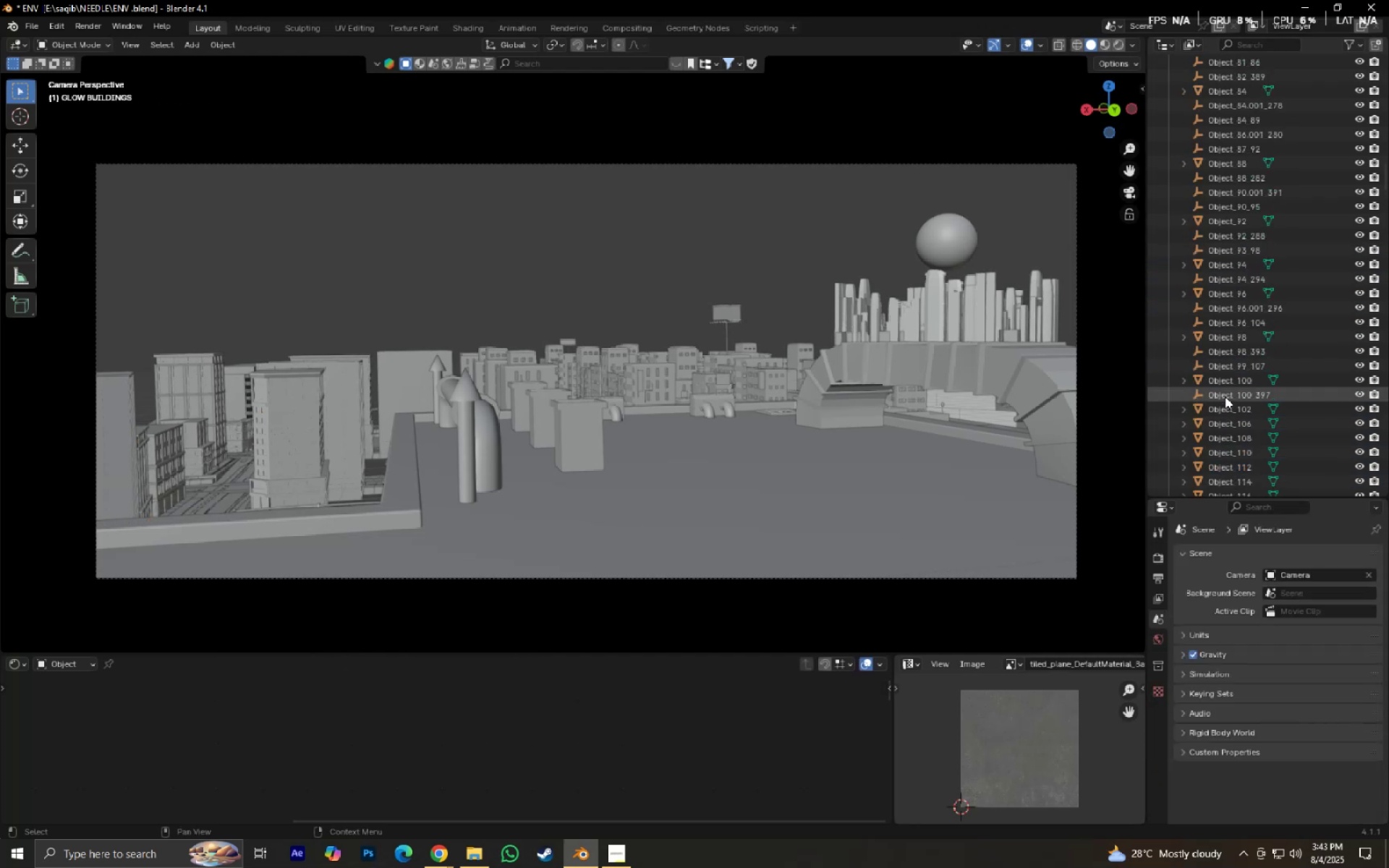 
hold_key(key=ControlLeft, duration=0.51)
 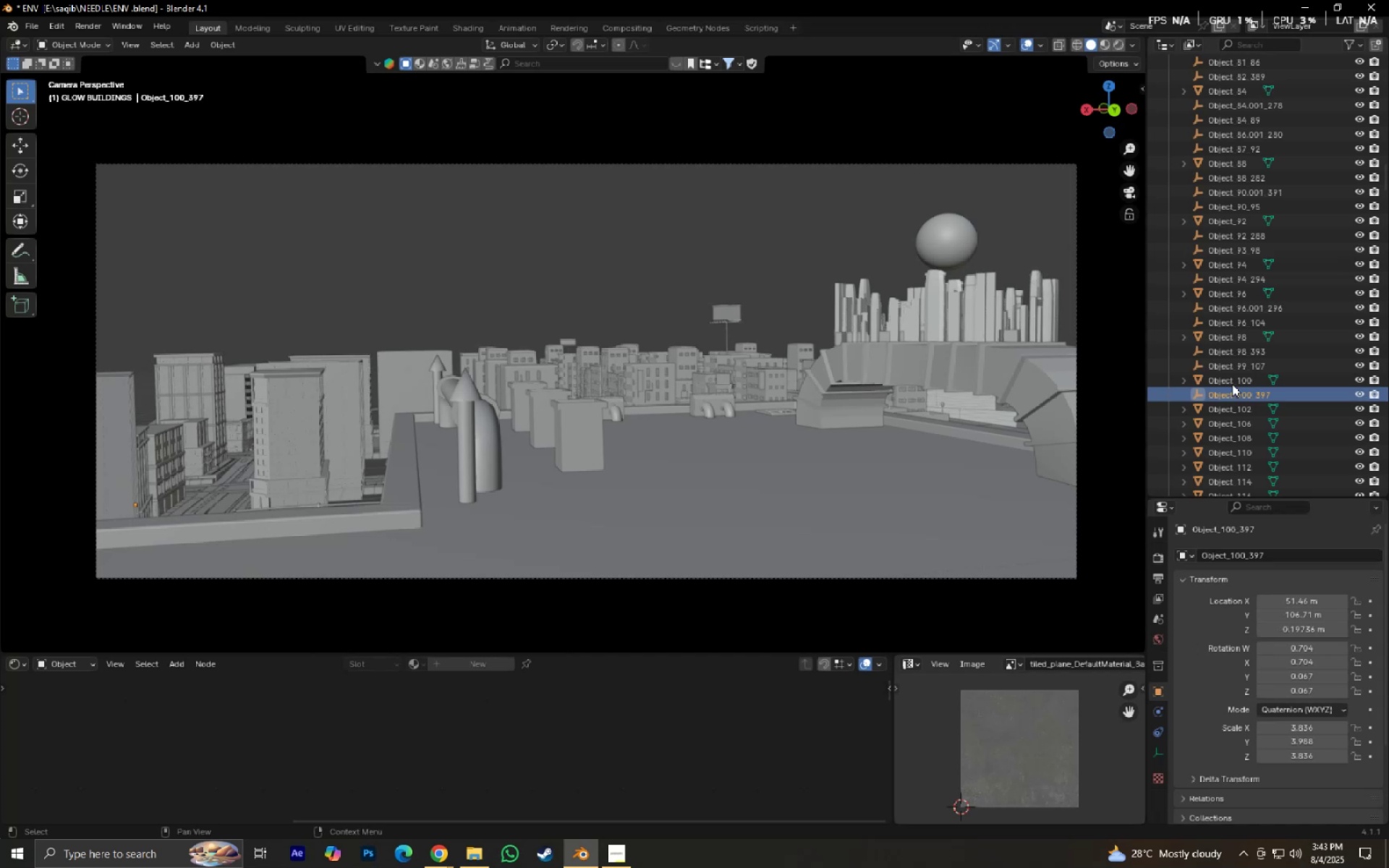 
hold_key(key=ControlLeft, duration=1.53)
left_click([1231, 369])
 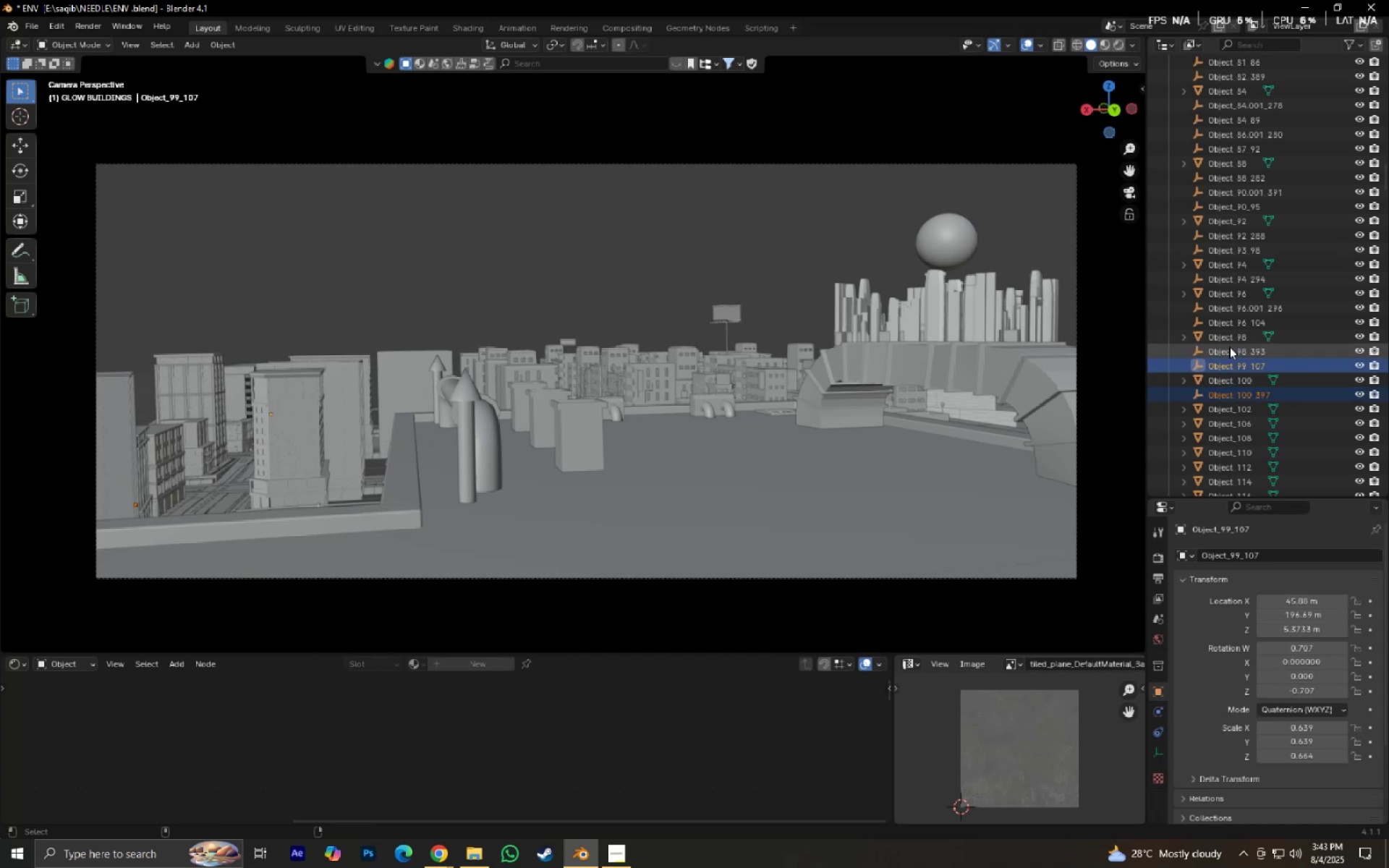 
double_click([1229, 346])
 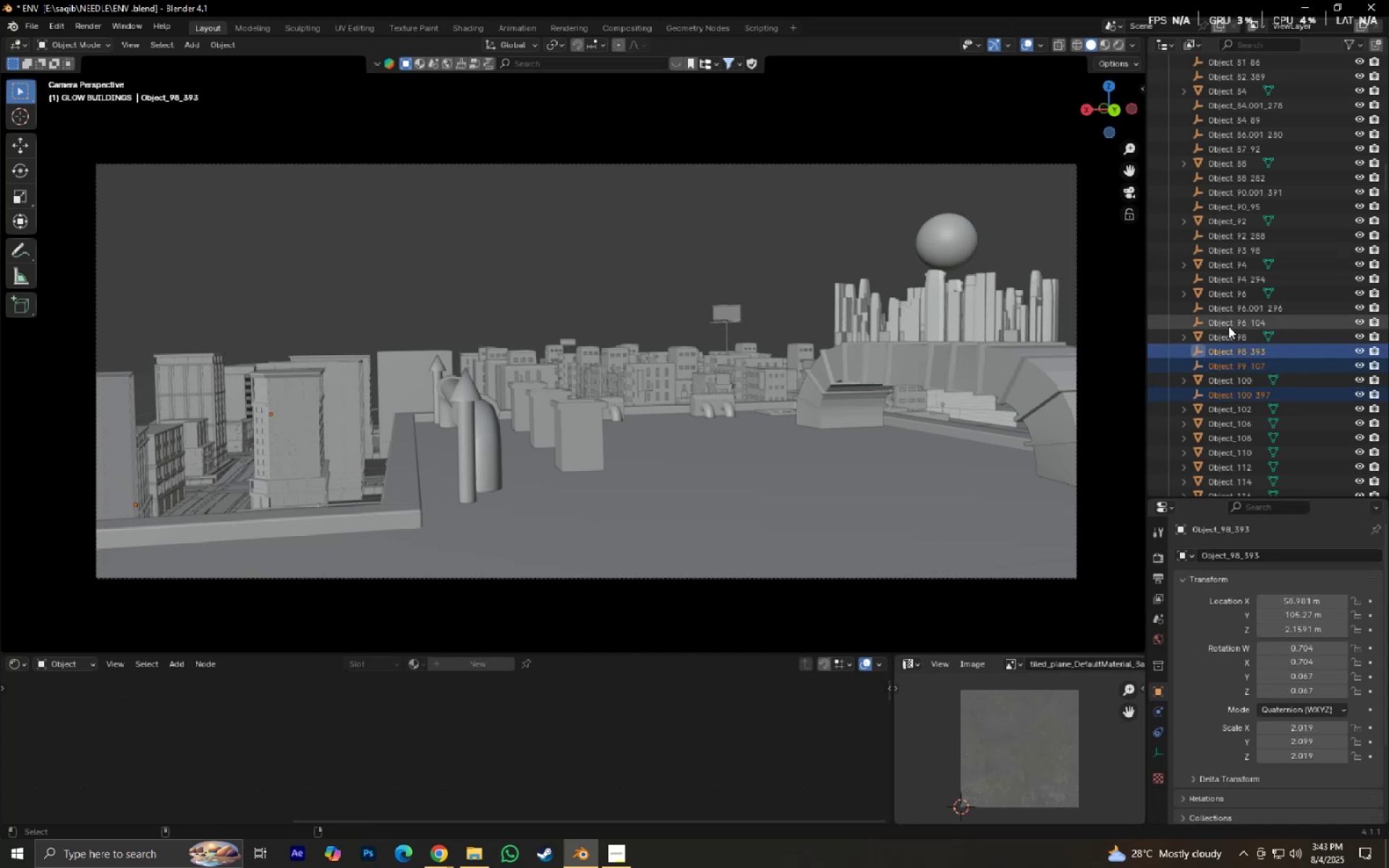 
triple_click([1228, 326])
 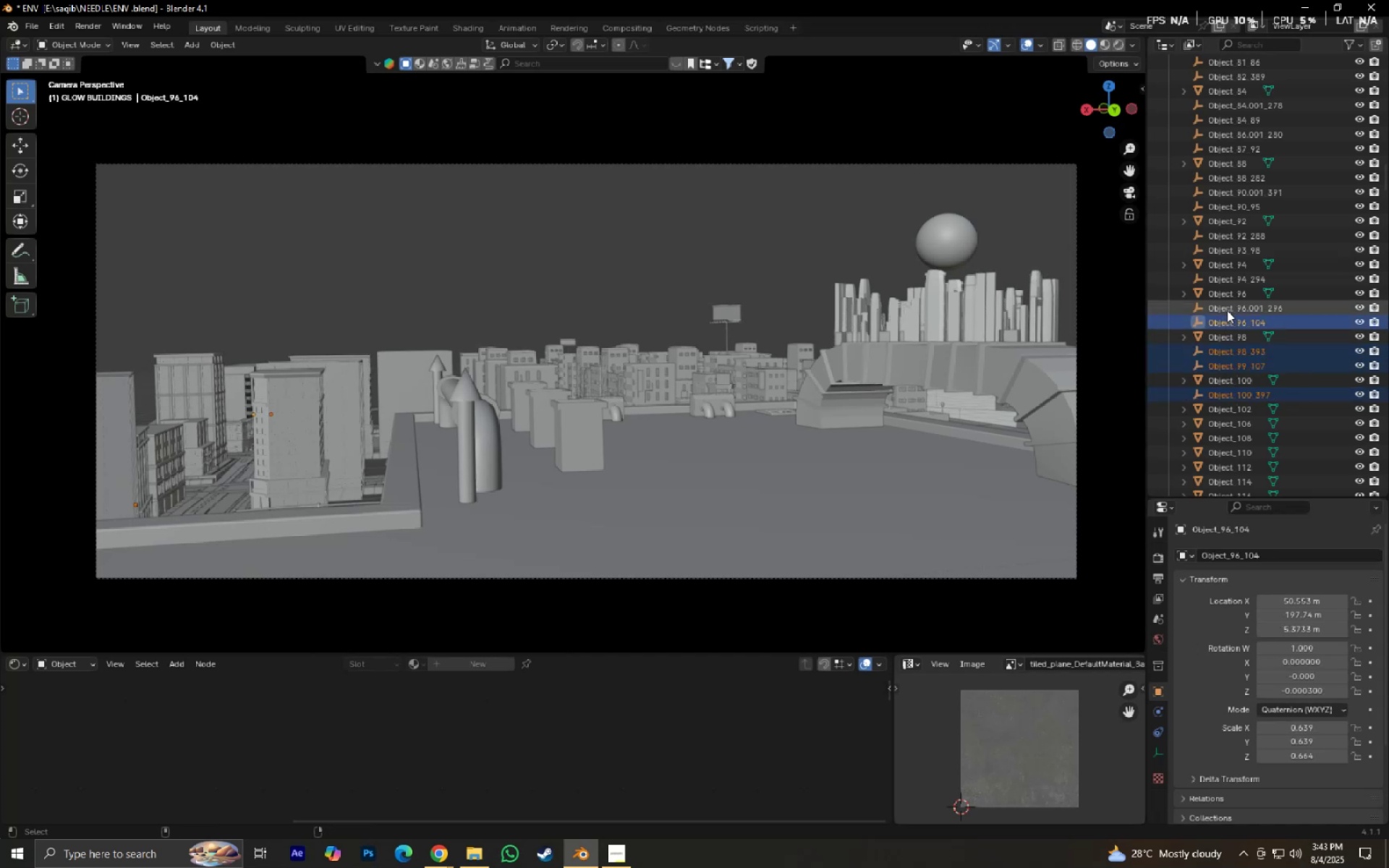 
hold_key(key=ControlLeft, duration=1.52)
triple_click([1227, 310])
 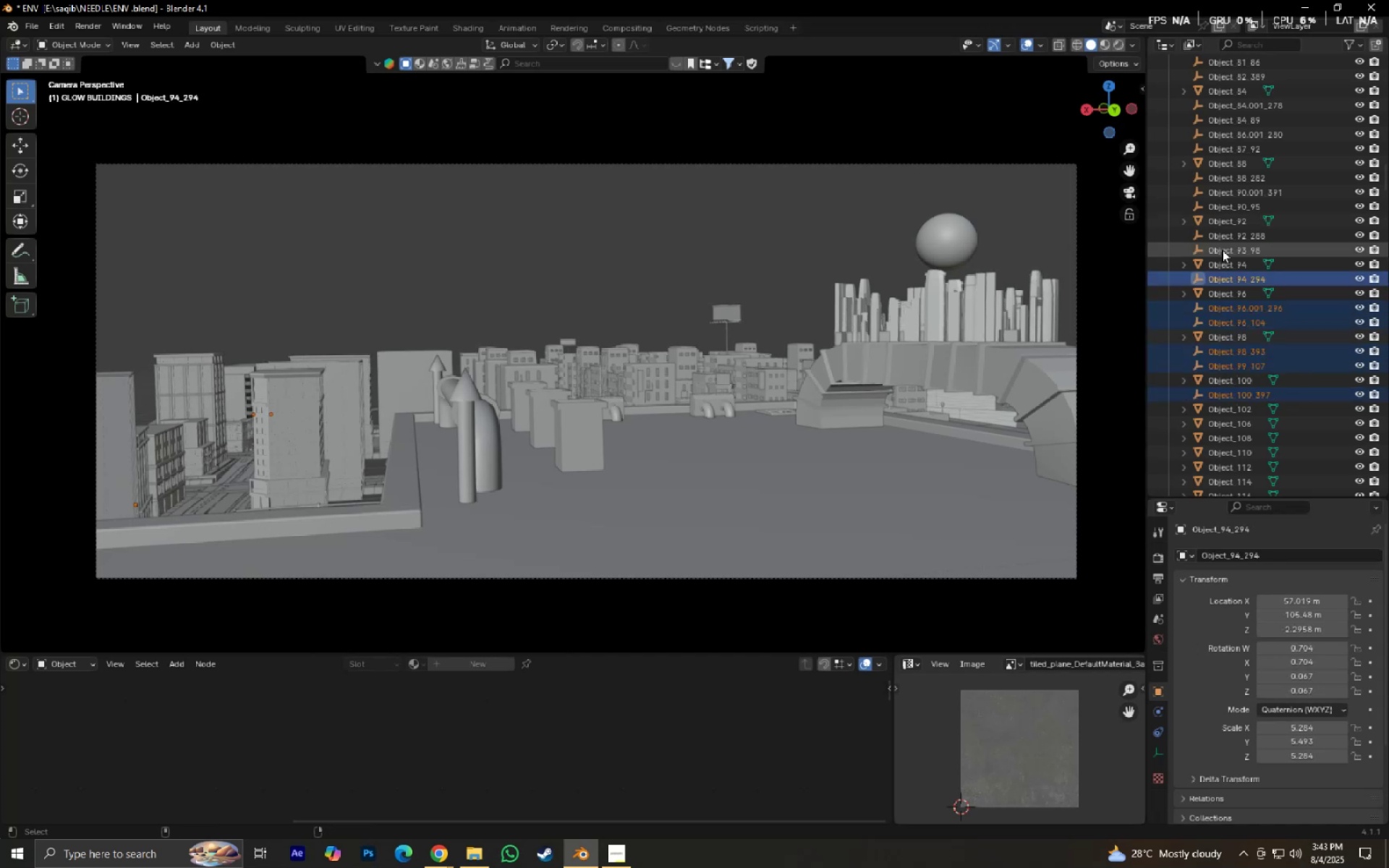 
left_click([1220, 255])
 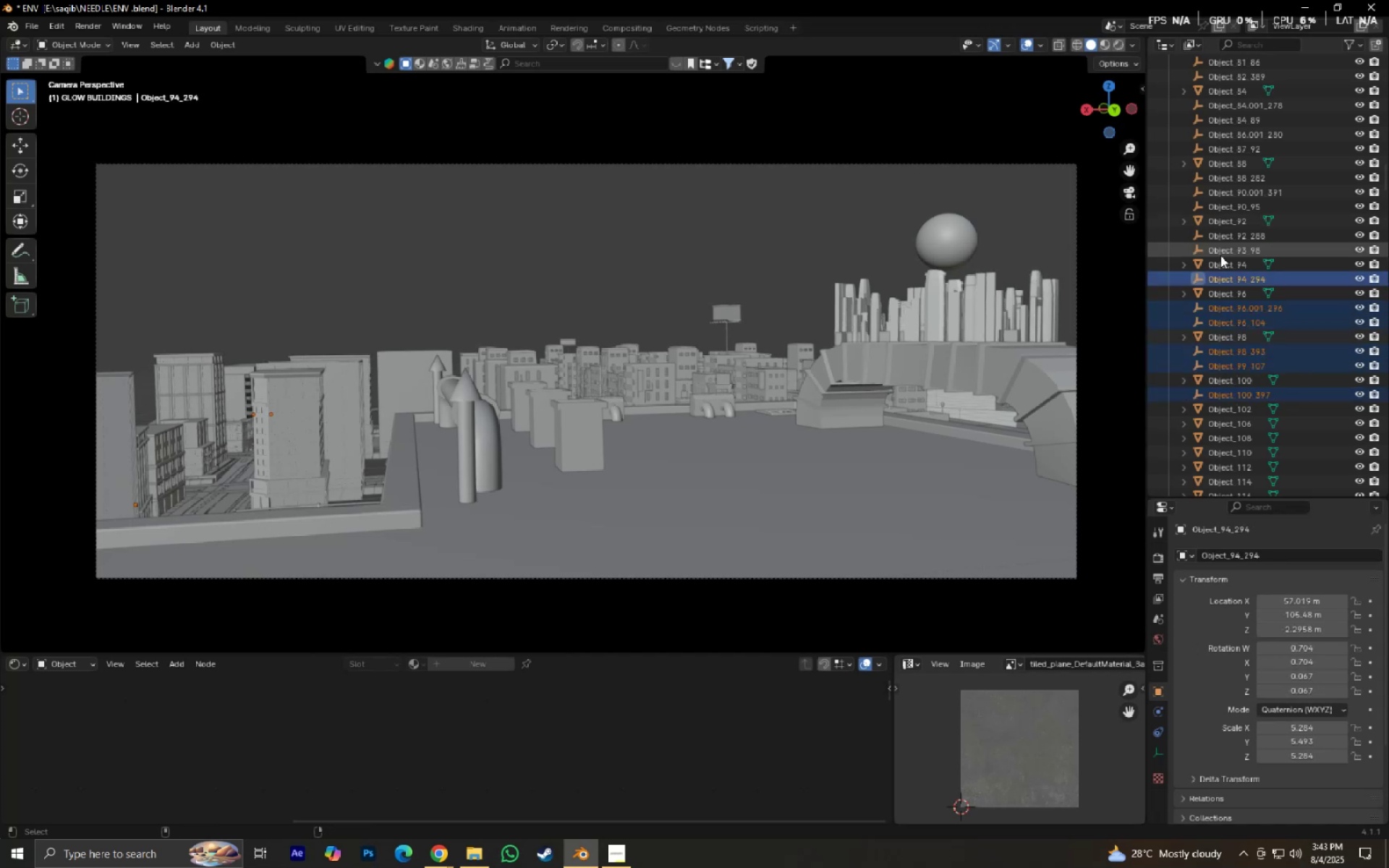 
hold_key(key=ControlLeft, duration=0.4)
double_click([1220, 234])
 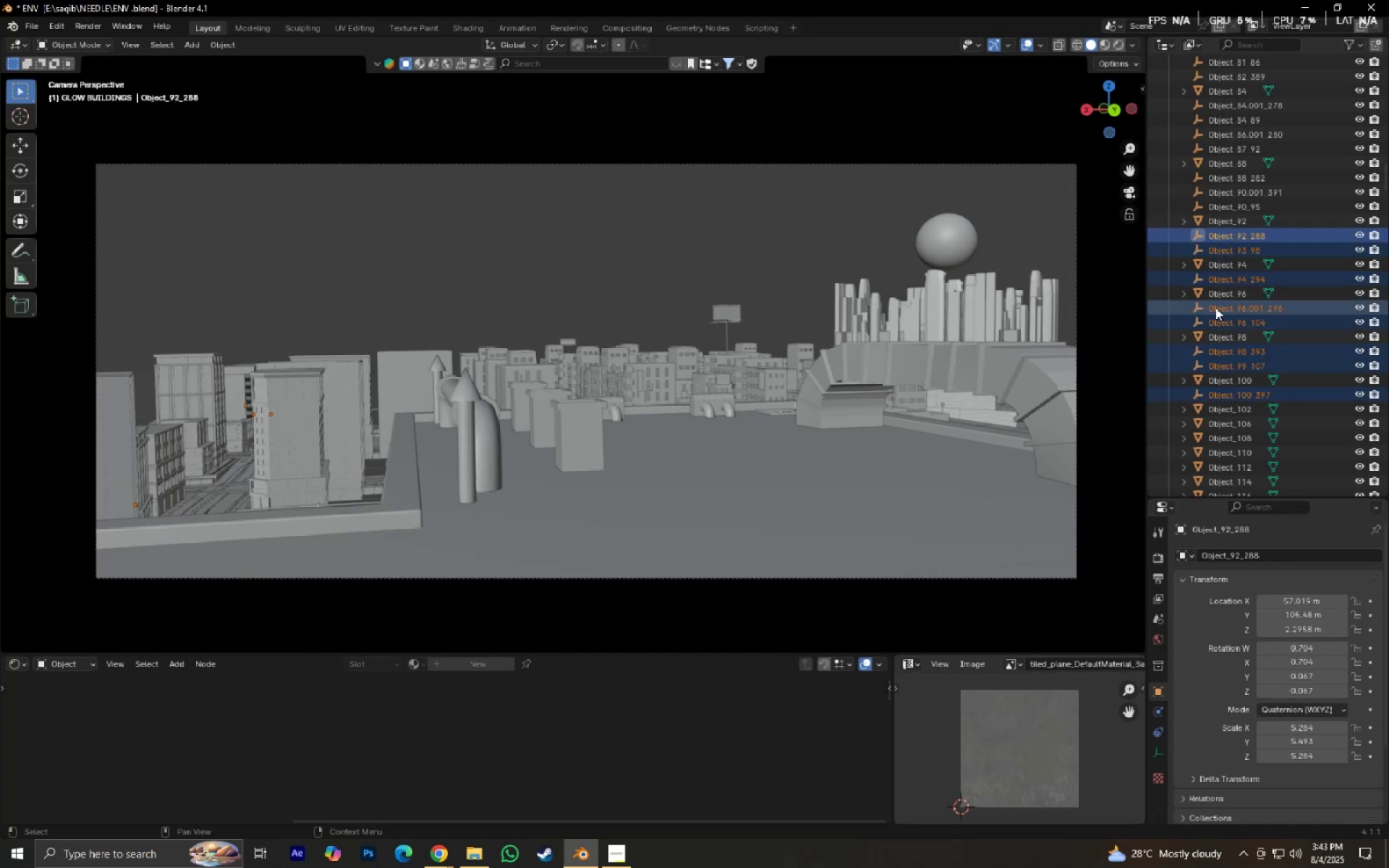 
key(X)
 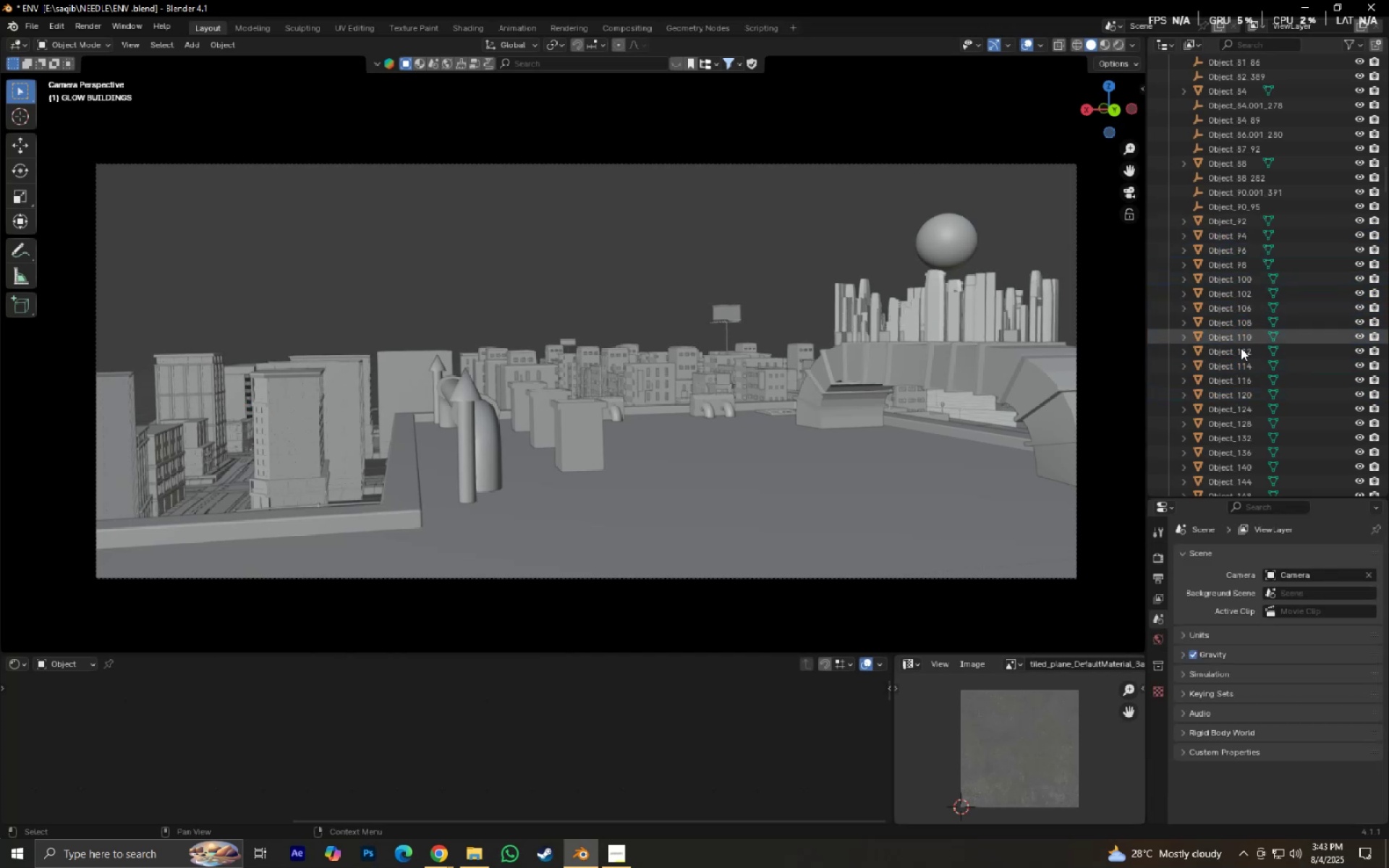 
scroll: coordinate [1254, 357], scroll_direction: up, amount: 6.0
 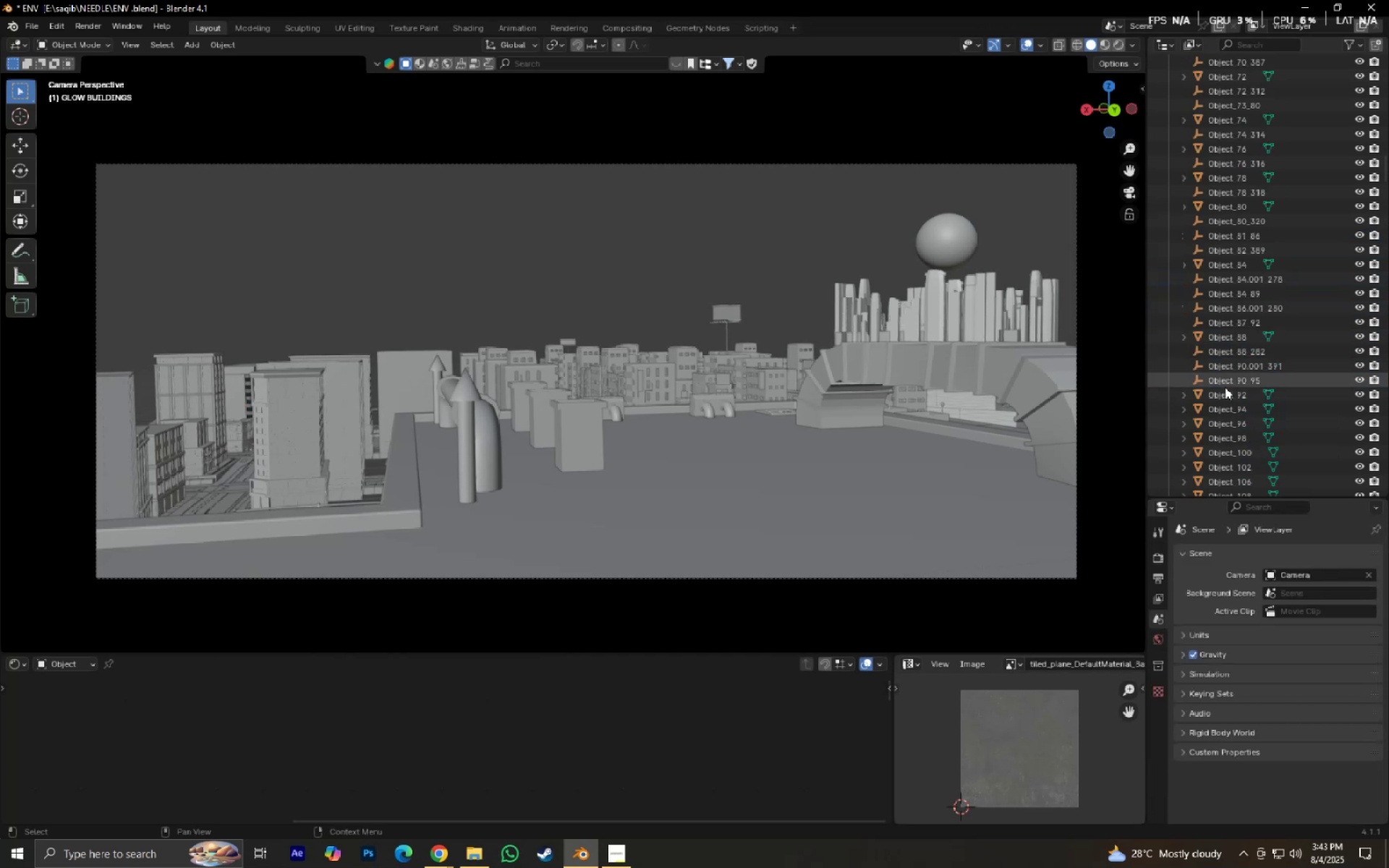 
left_click([1226, 383])
 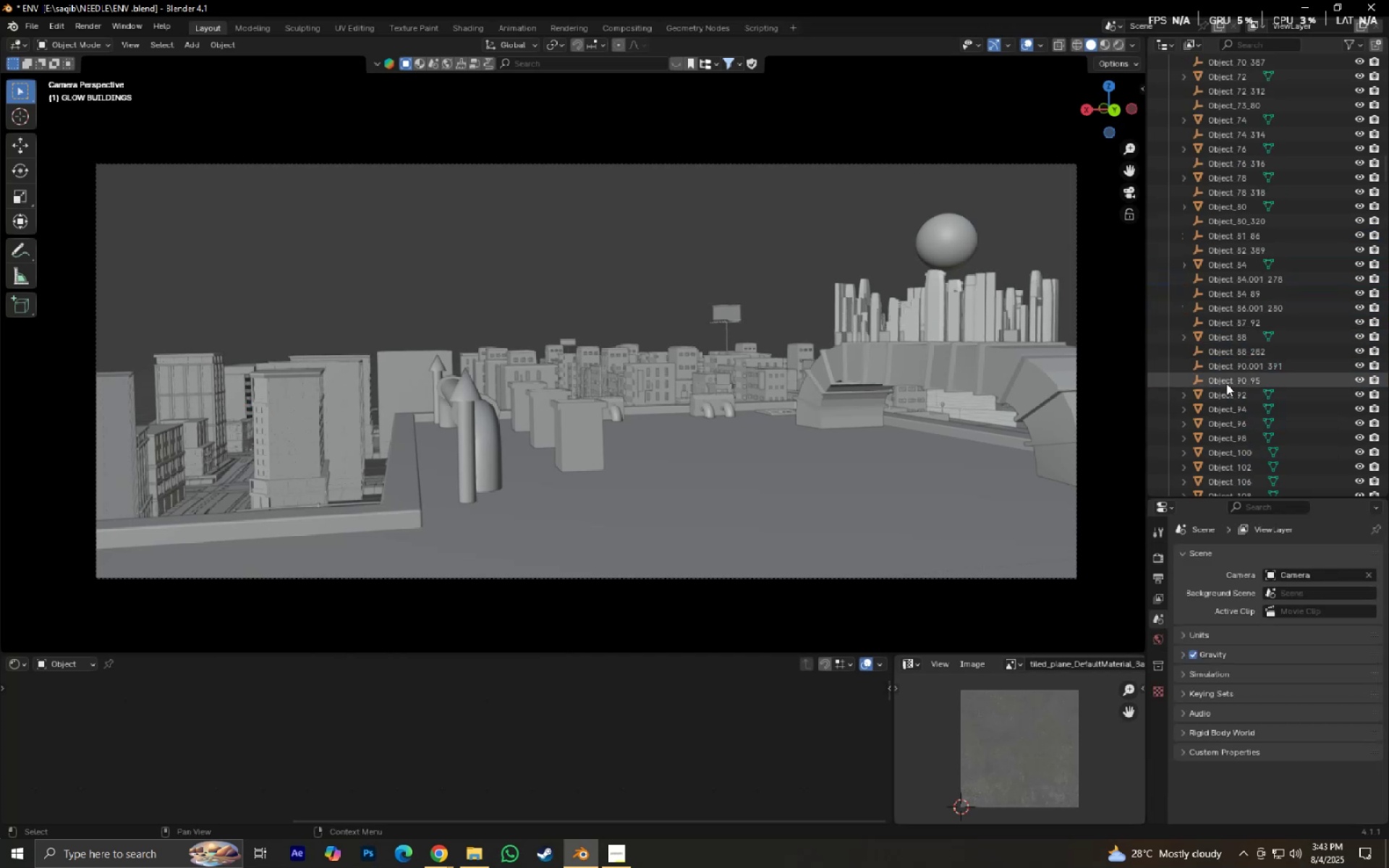 
hold_key(key=ControlLeft, duration=0.94)
double_click([1219, 362])
 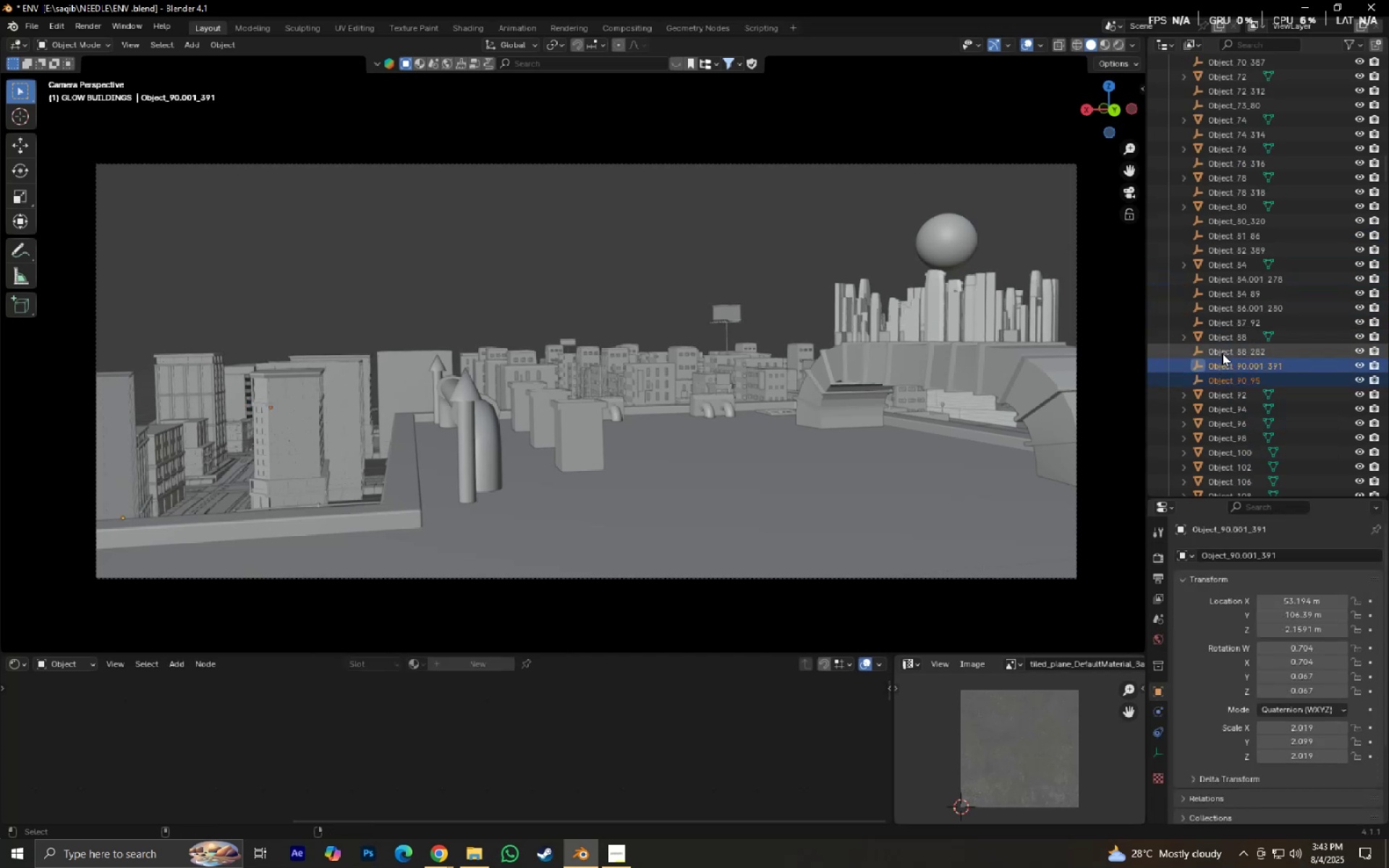 
triple_click([1222, 353])
 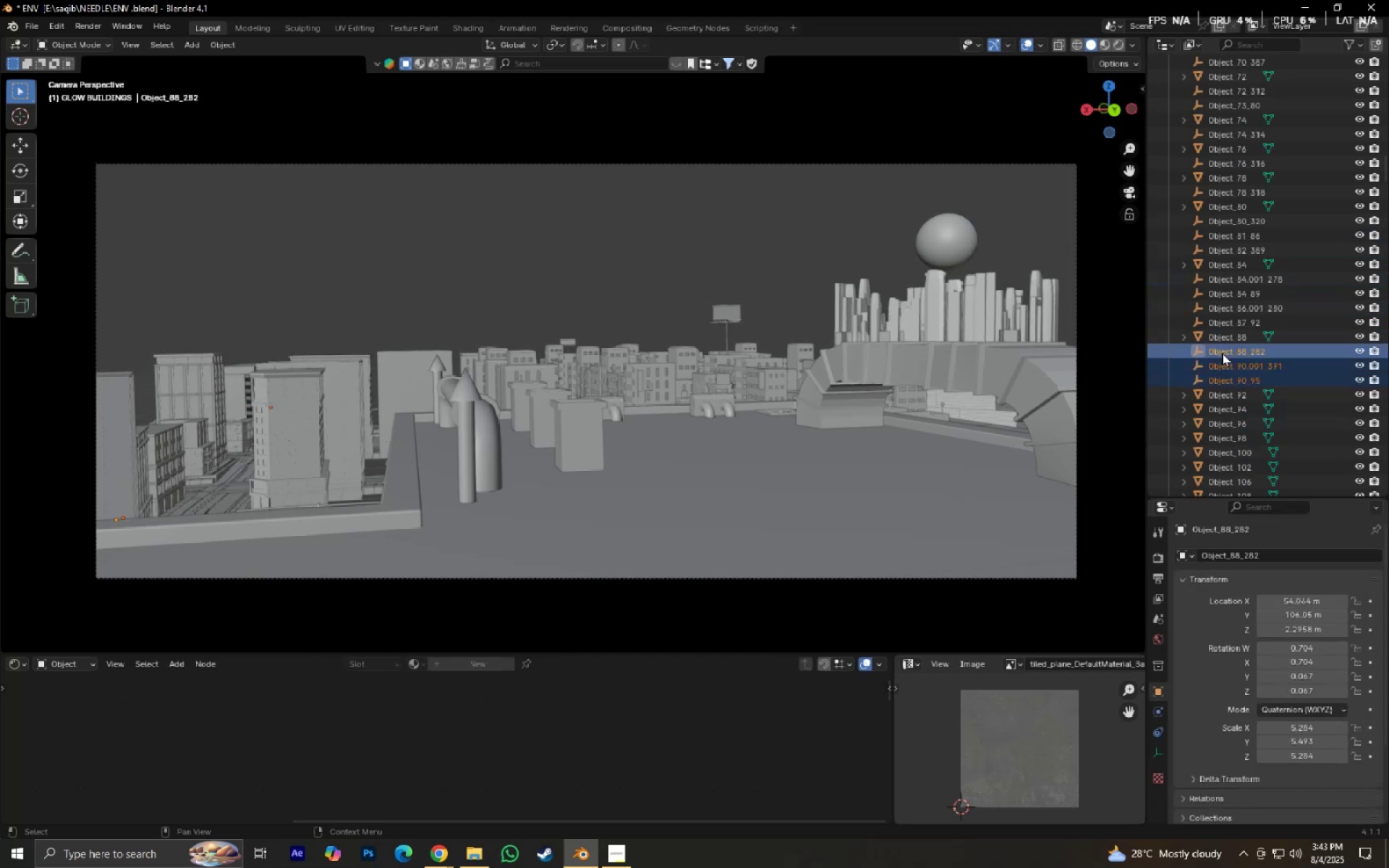 
key(Delete)
 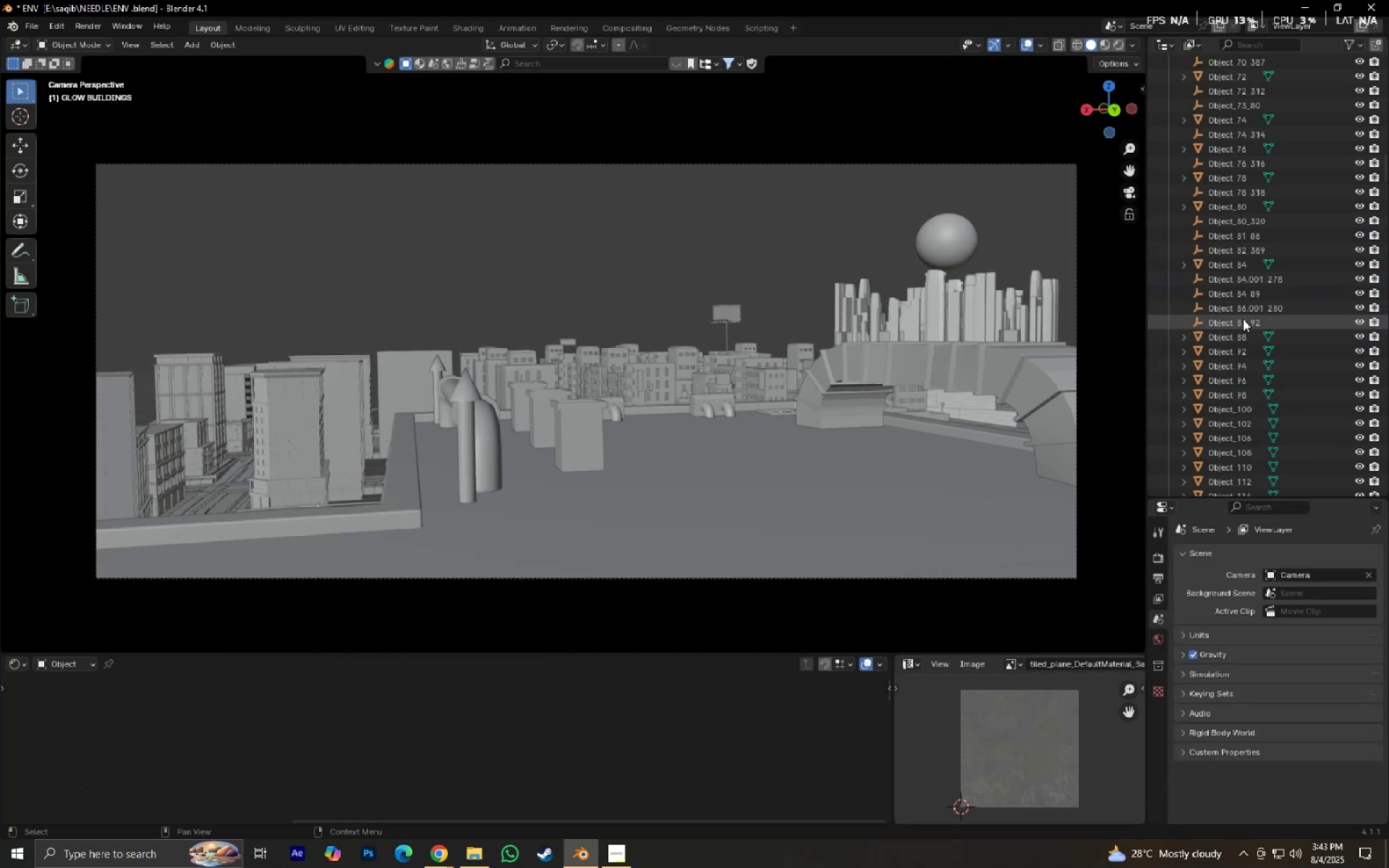 
left_click([1243, 319])
 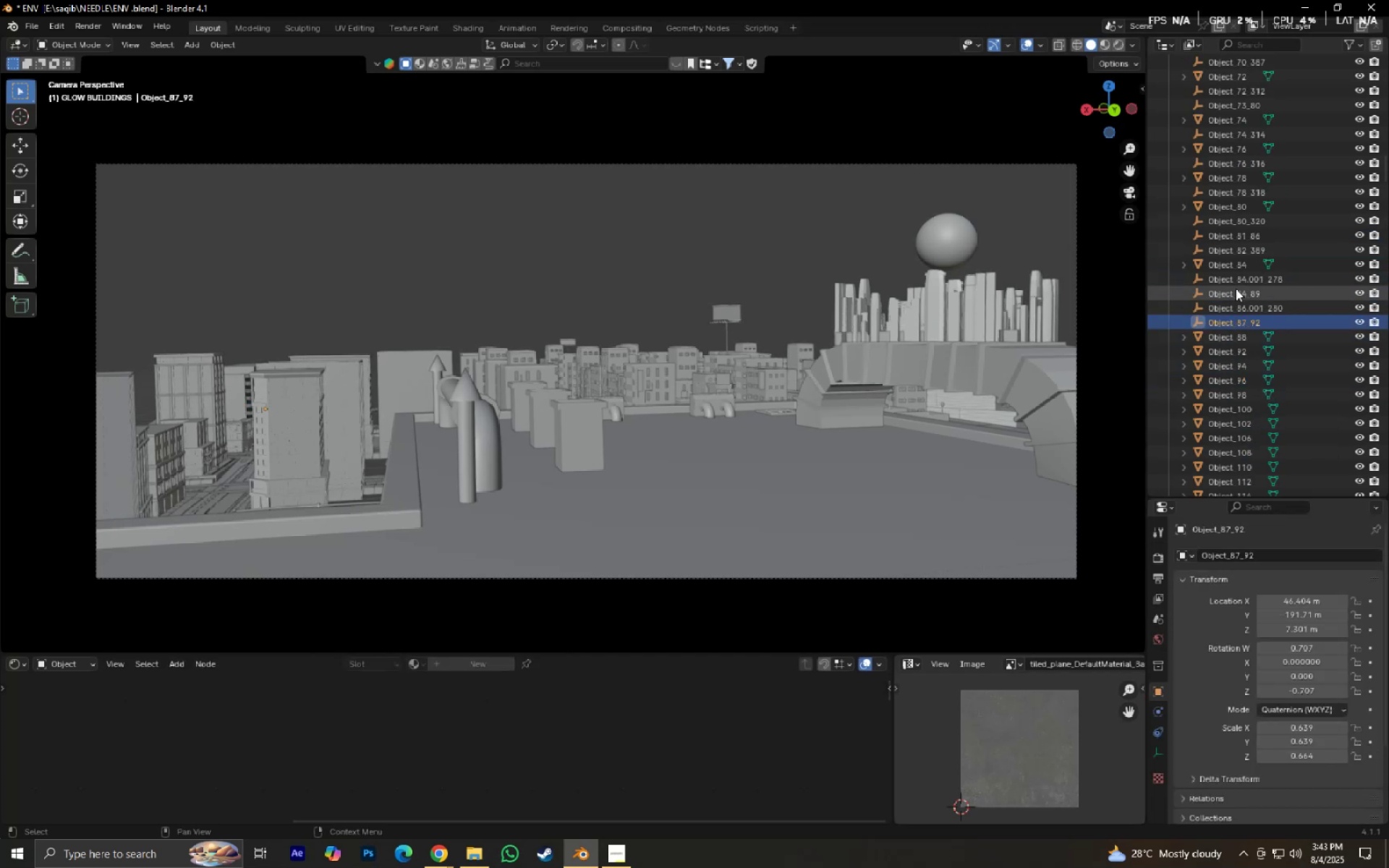 
hold_key(key=ShiftLeft, duration=0.49)
left_click([1233, 276])
 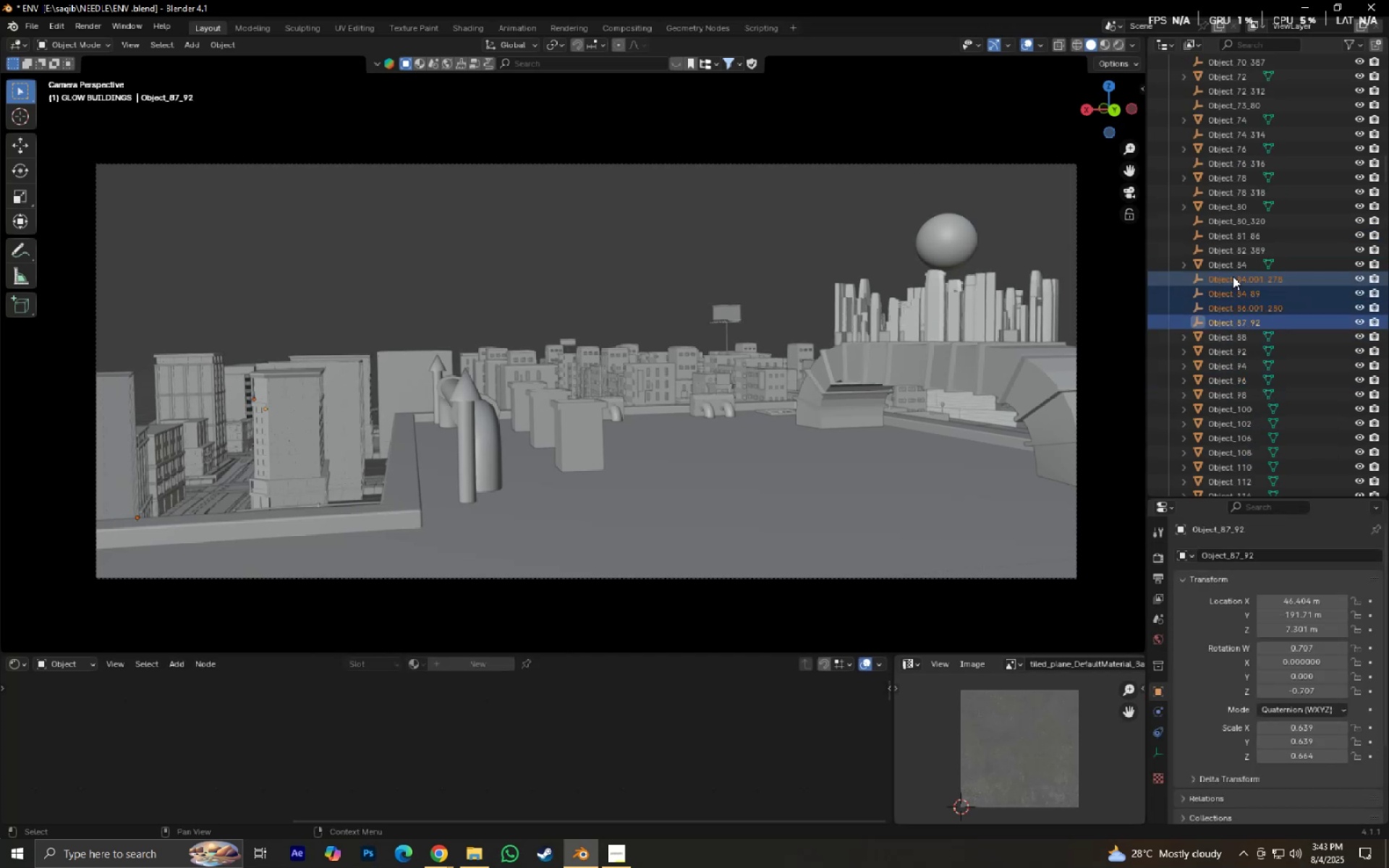 
key(X)
 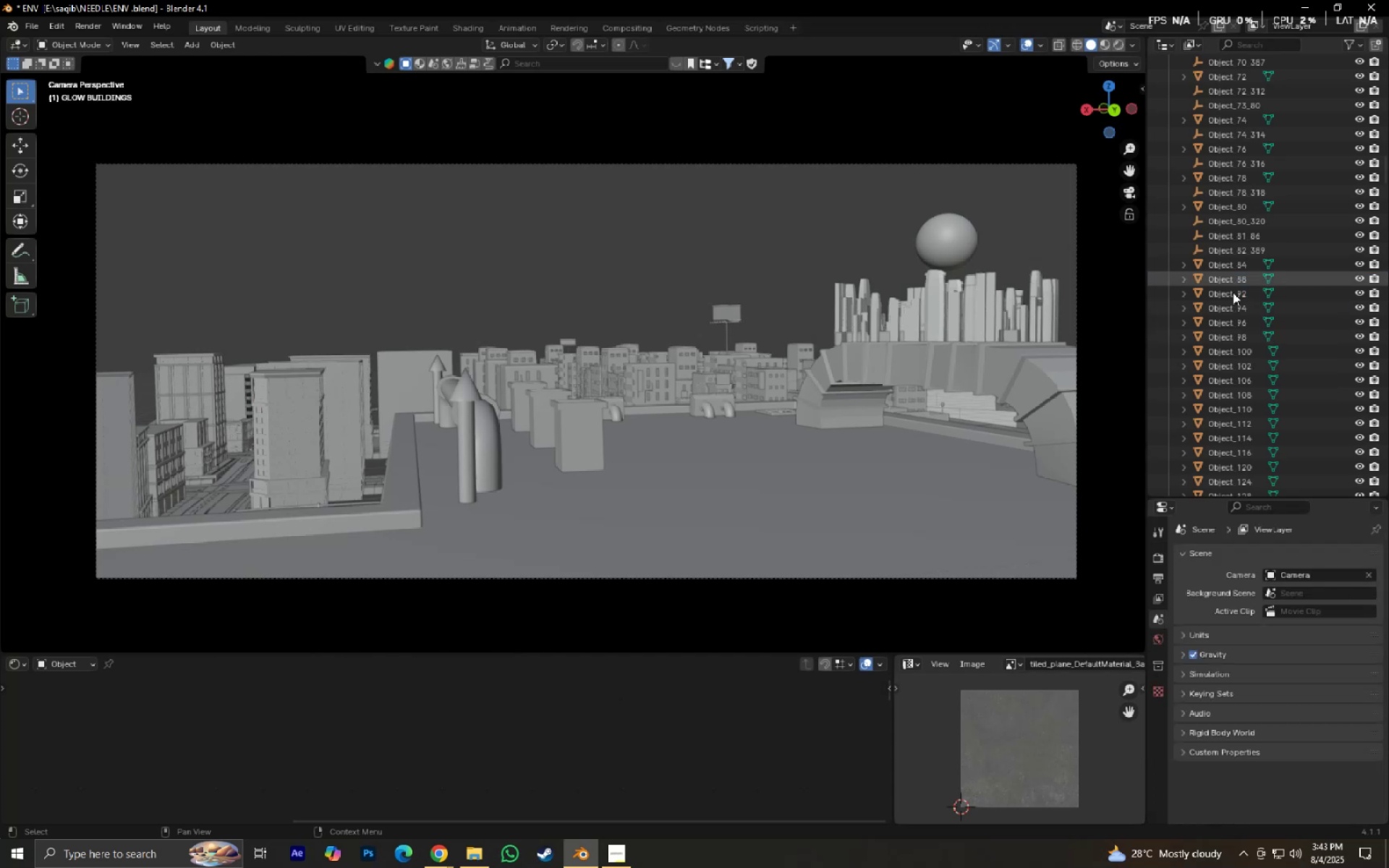 
scroll: coordinate [1227, 315], scroll_direction: up, amount: 4.0
 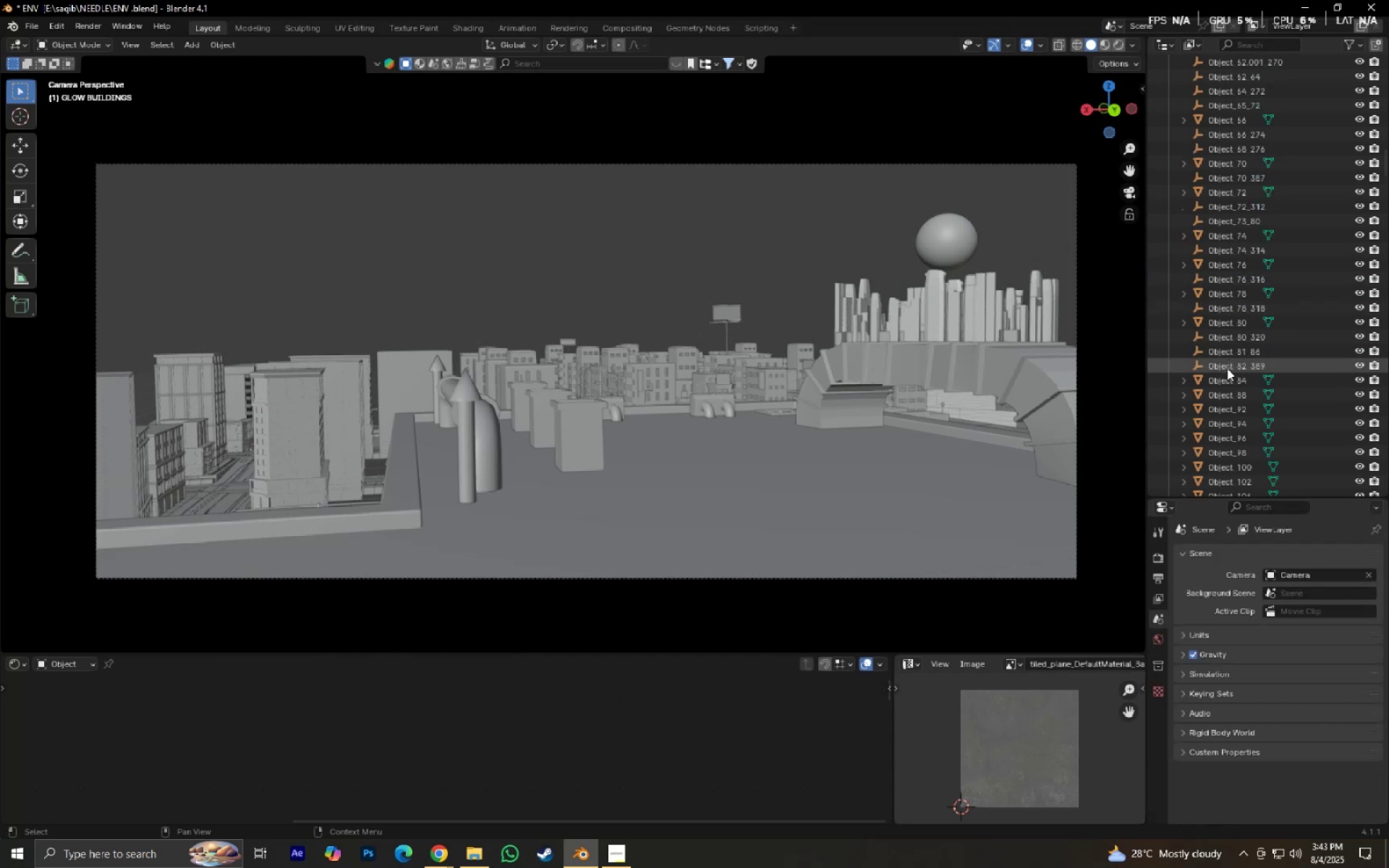 
left_click([1226, 367])
 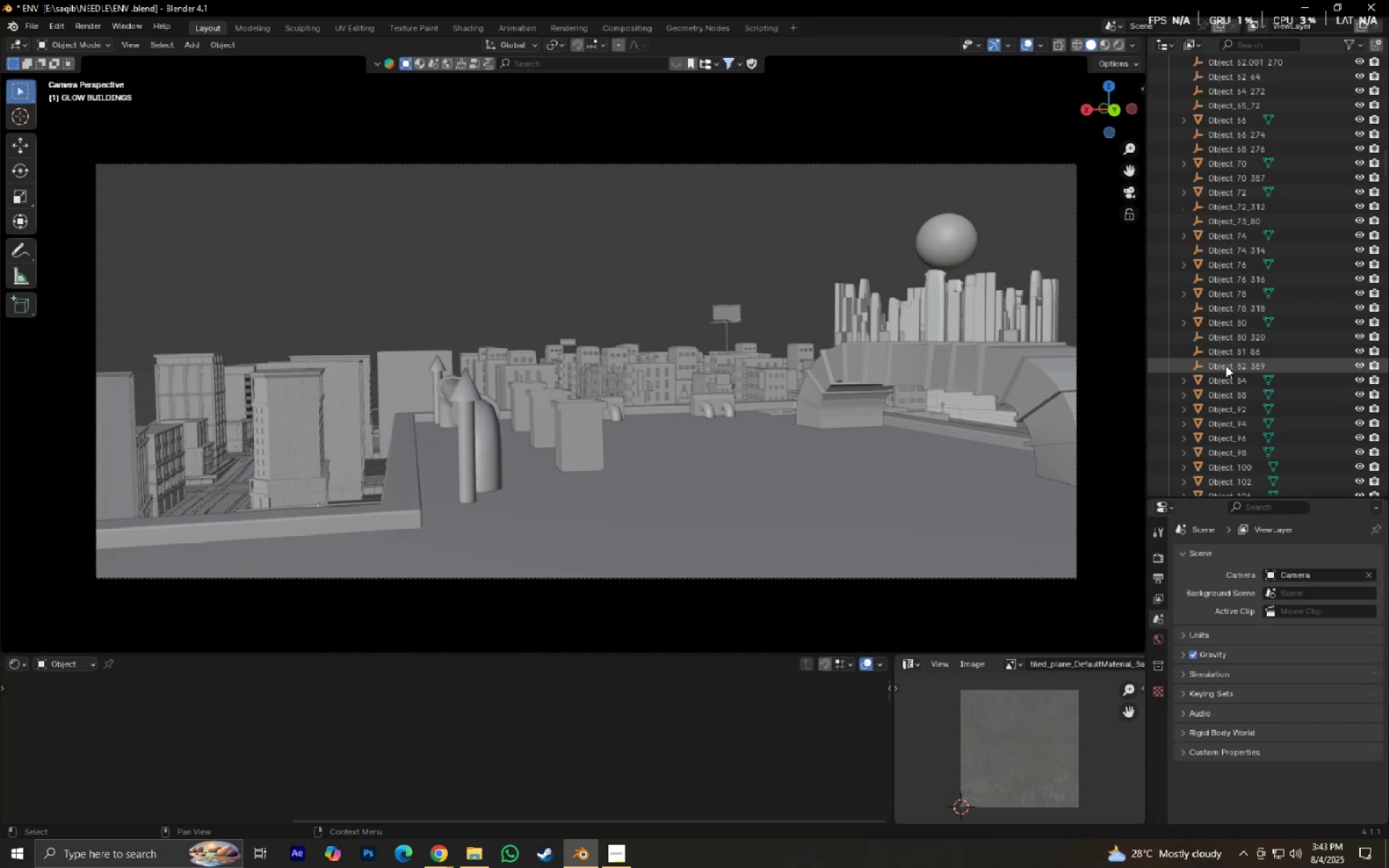 
key(Control+ControlLeft)
 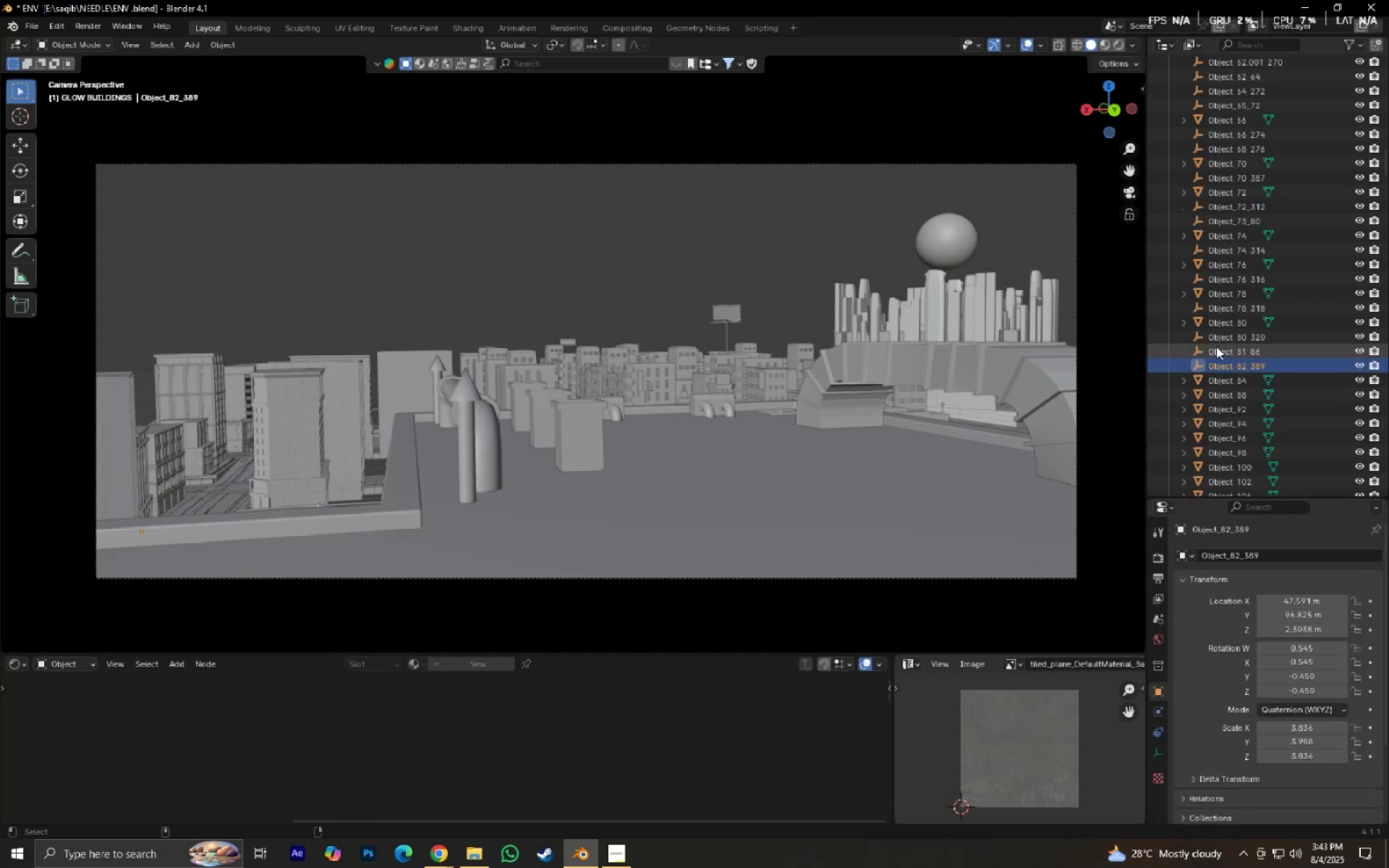 
hold_key(key=ShiftLeft, duration=0.33)
left_click([1214, 340])
 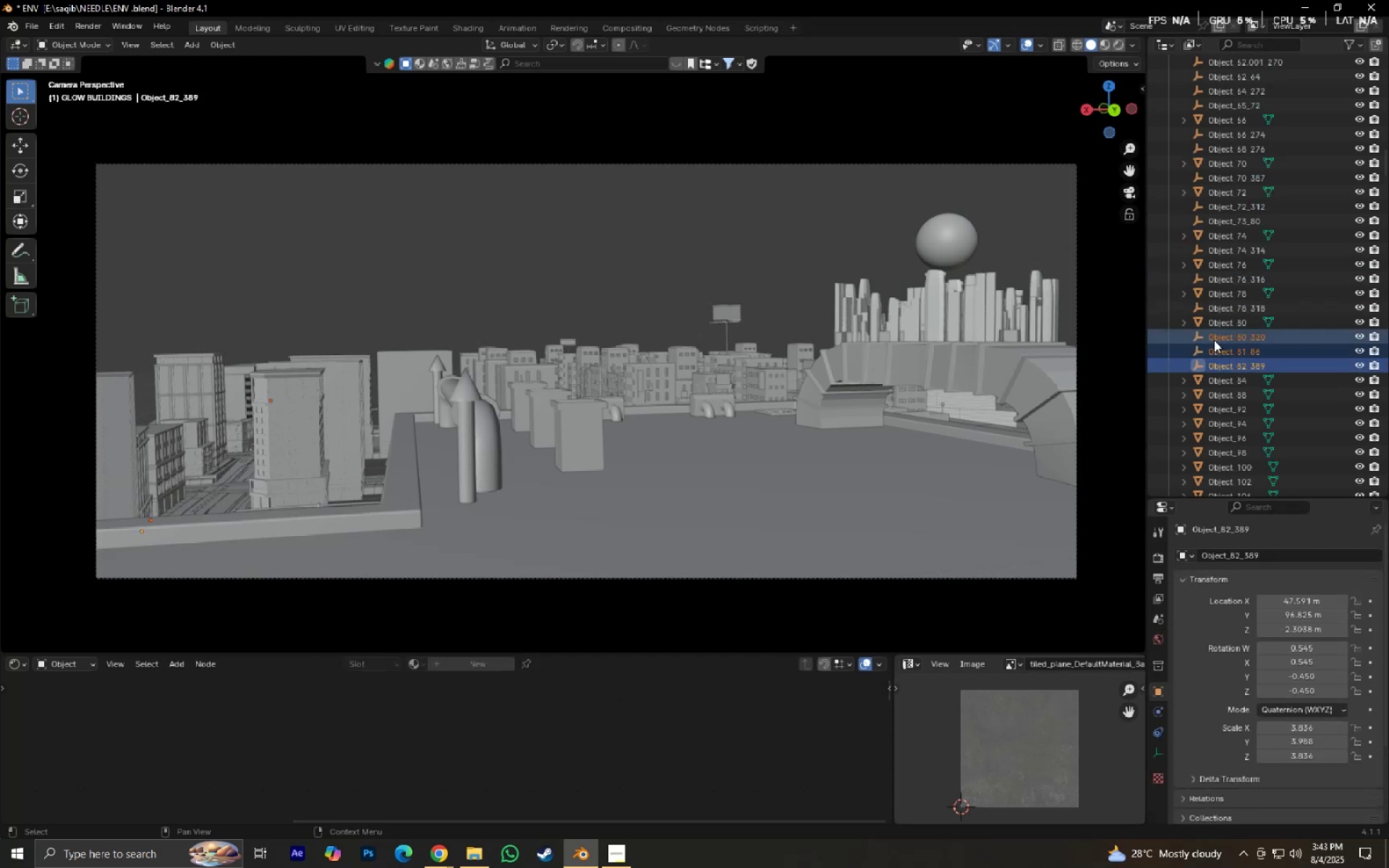 
key(X)
 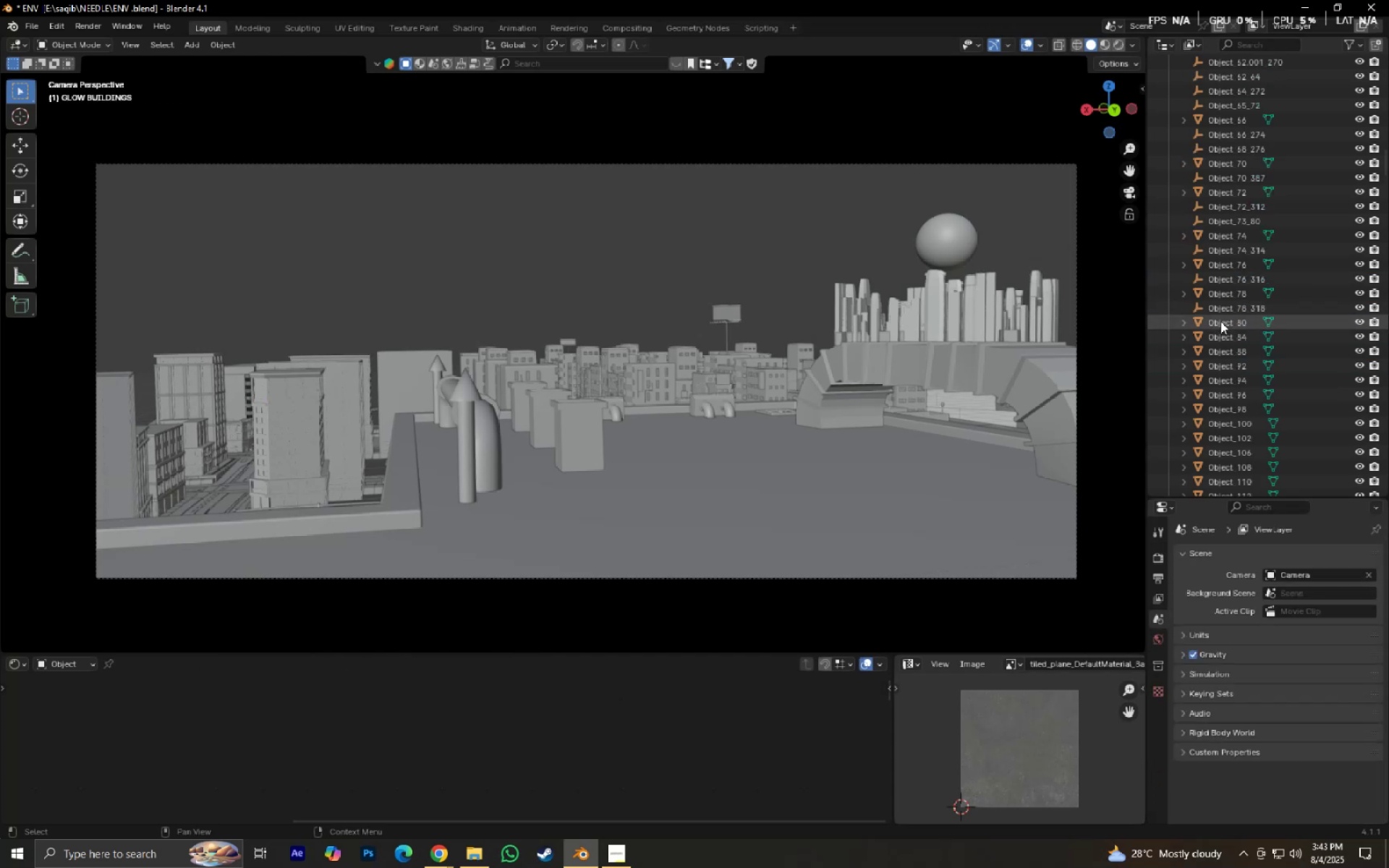 
left_click([1217, 312])
 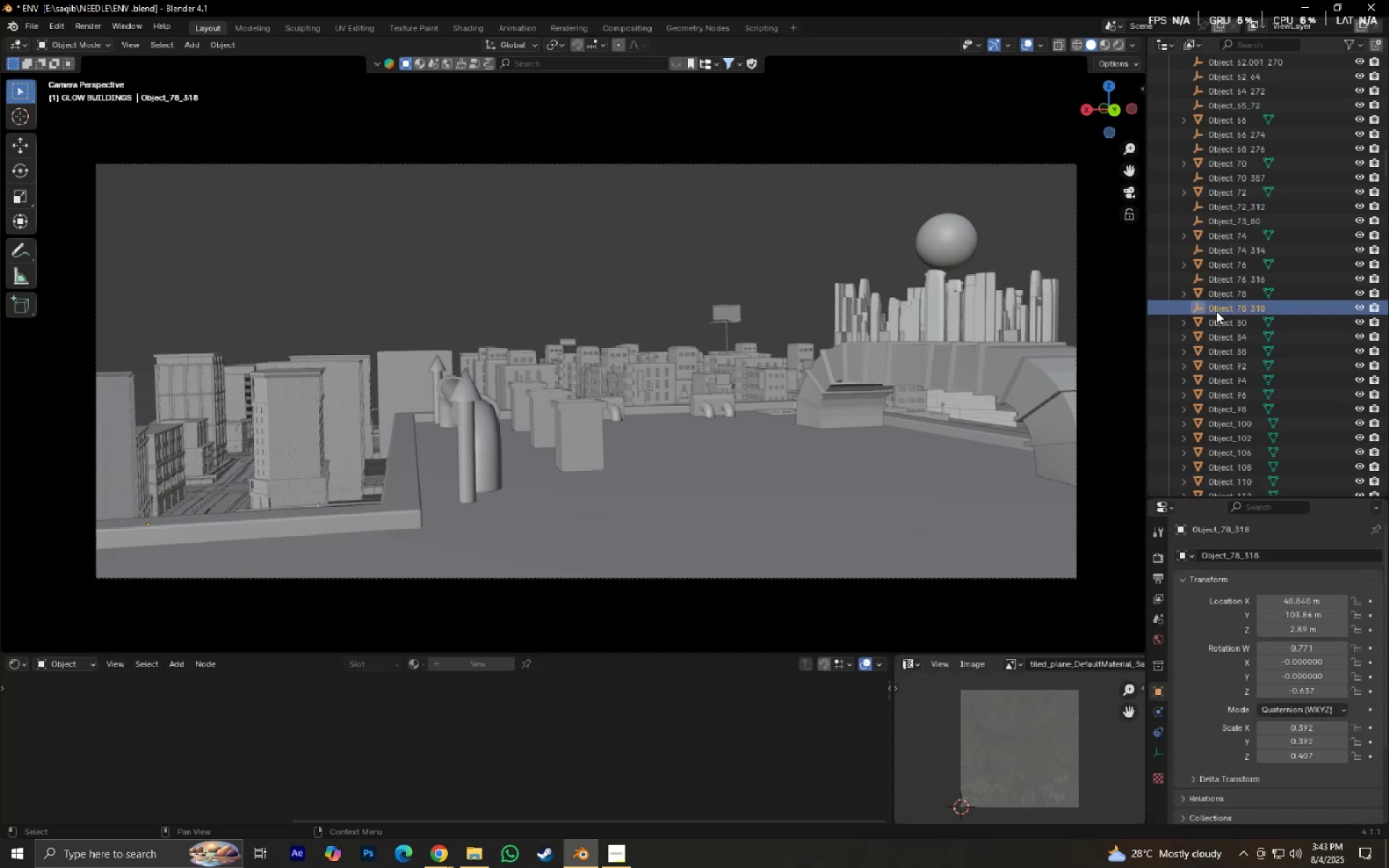 
hold_key(key=ControlLeft, duration=1.53)
left_click([1208, 281])
 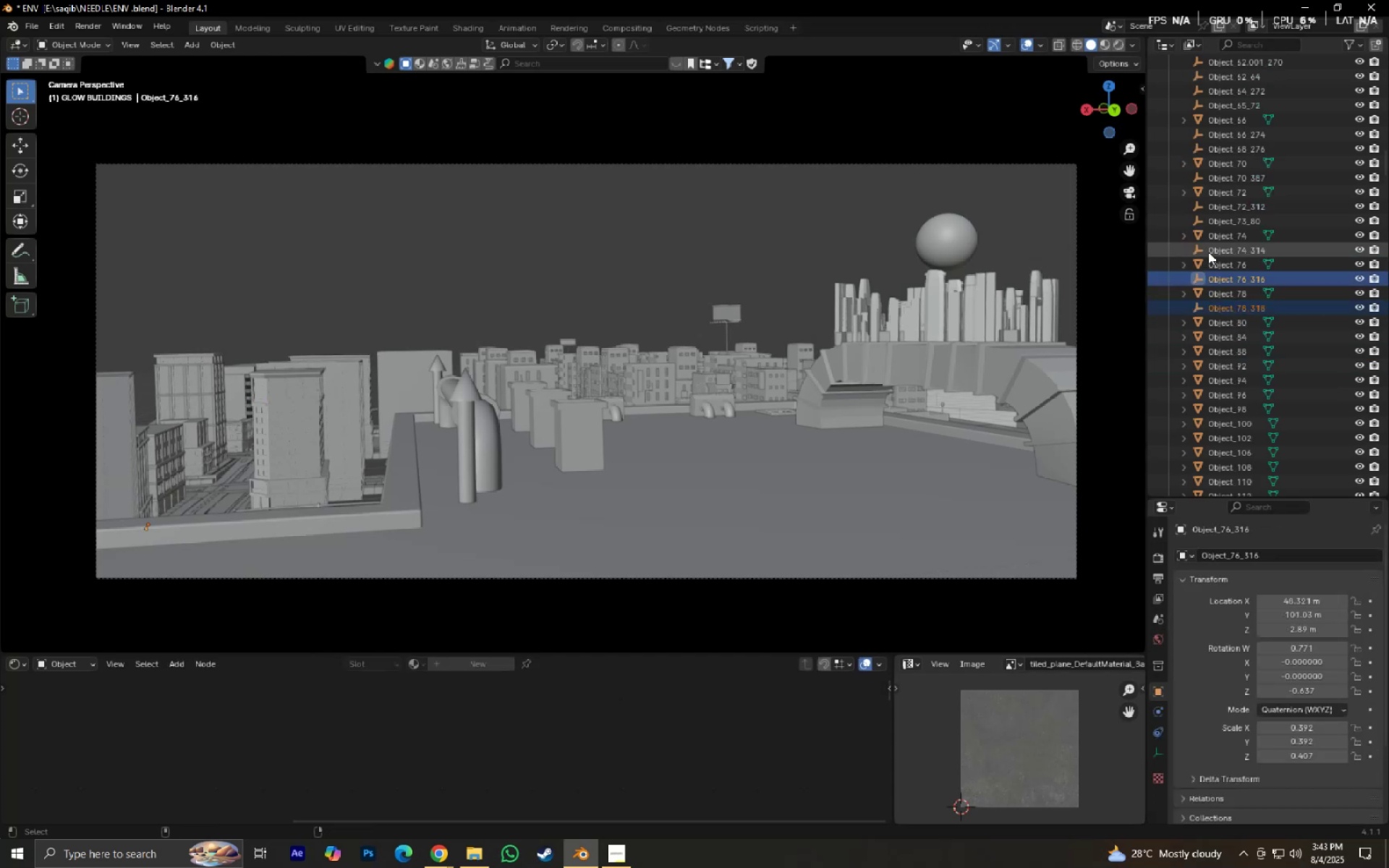 
double_click([1208, 251])
 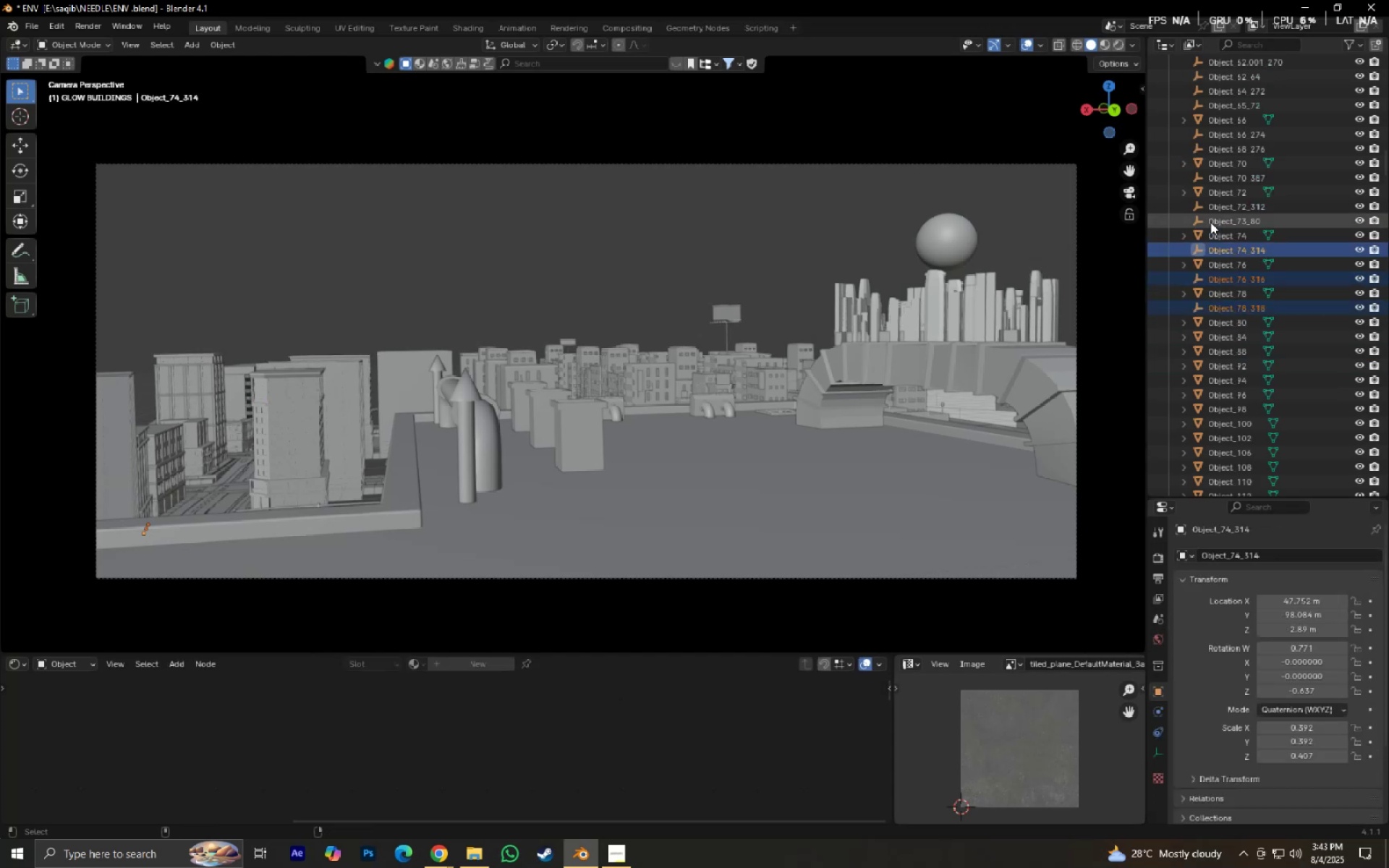 
triple_click([1210, 222])
 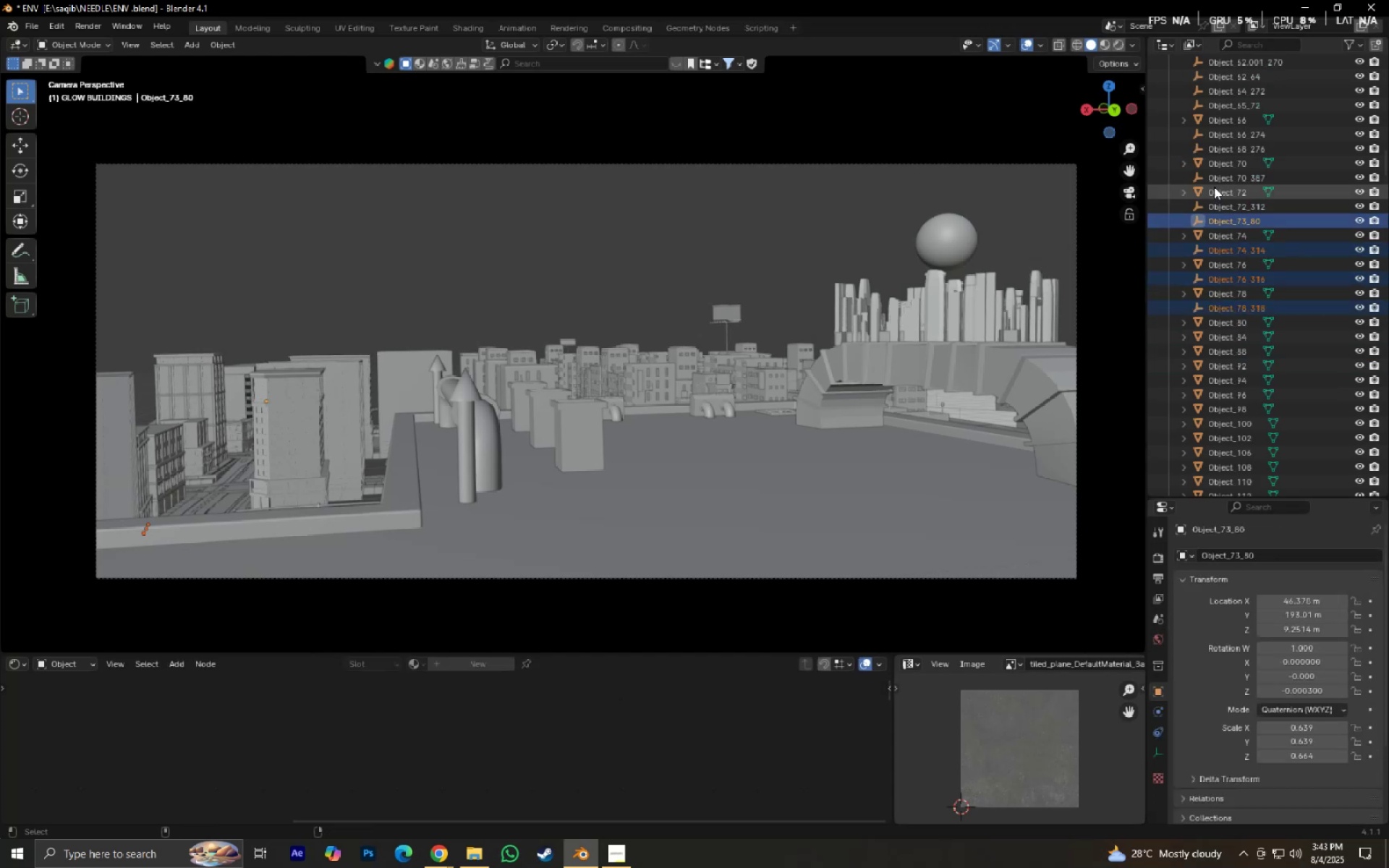 
hold_key(key=ControlLeft, duration=0.33)
triple_click([1214, 187])
 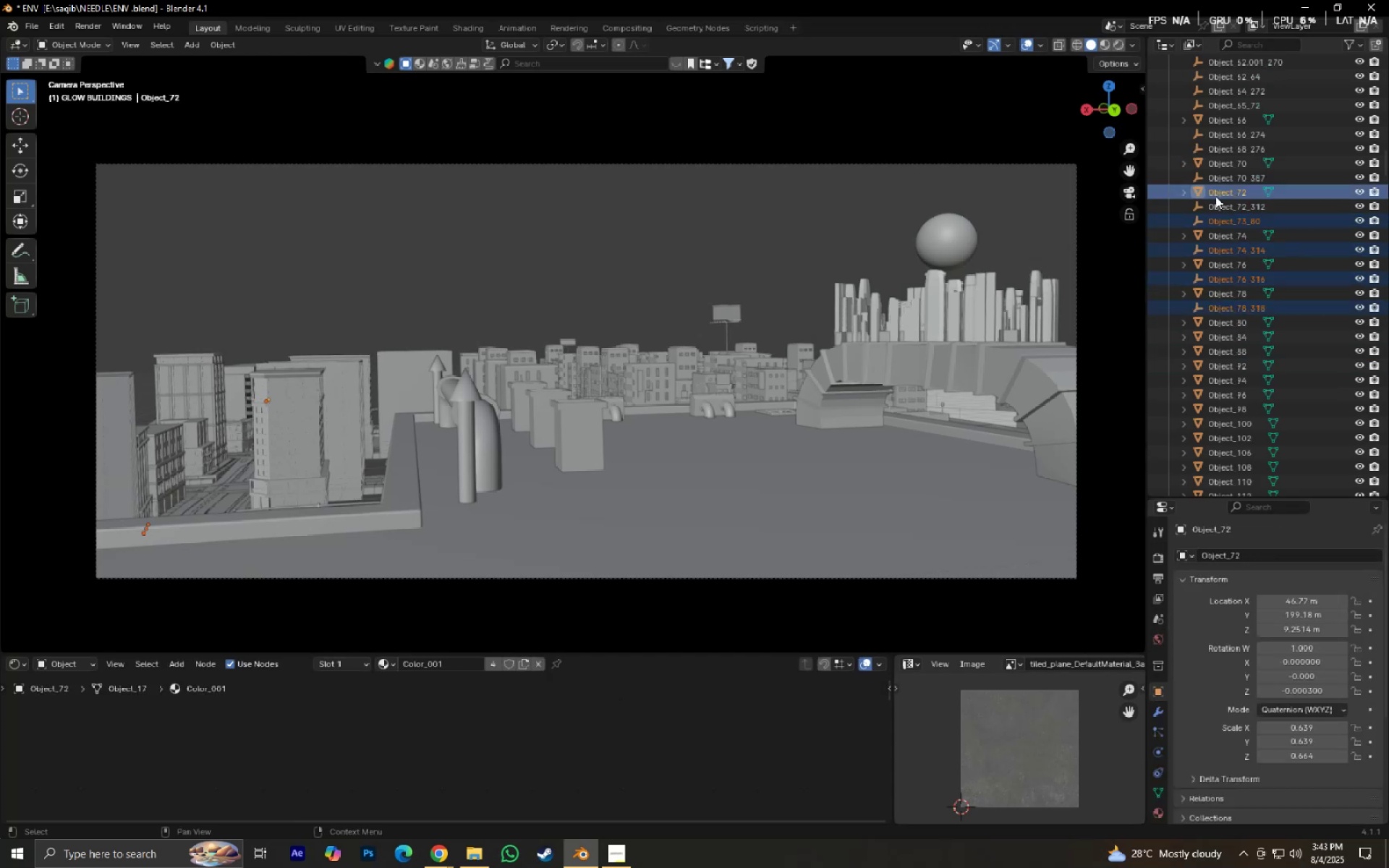 
key(Control+ControlLeft)
 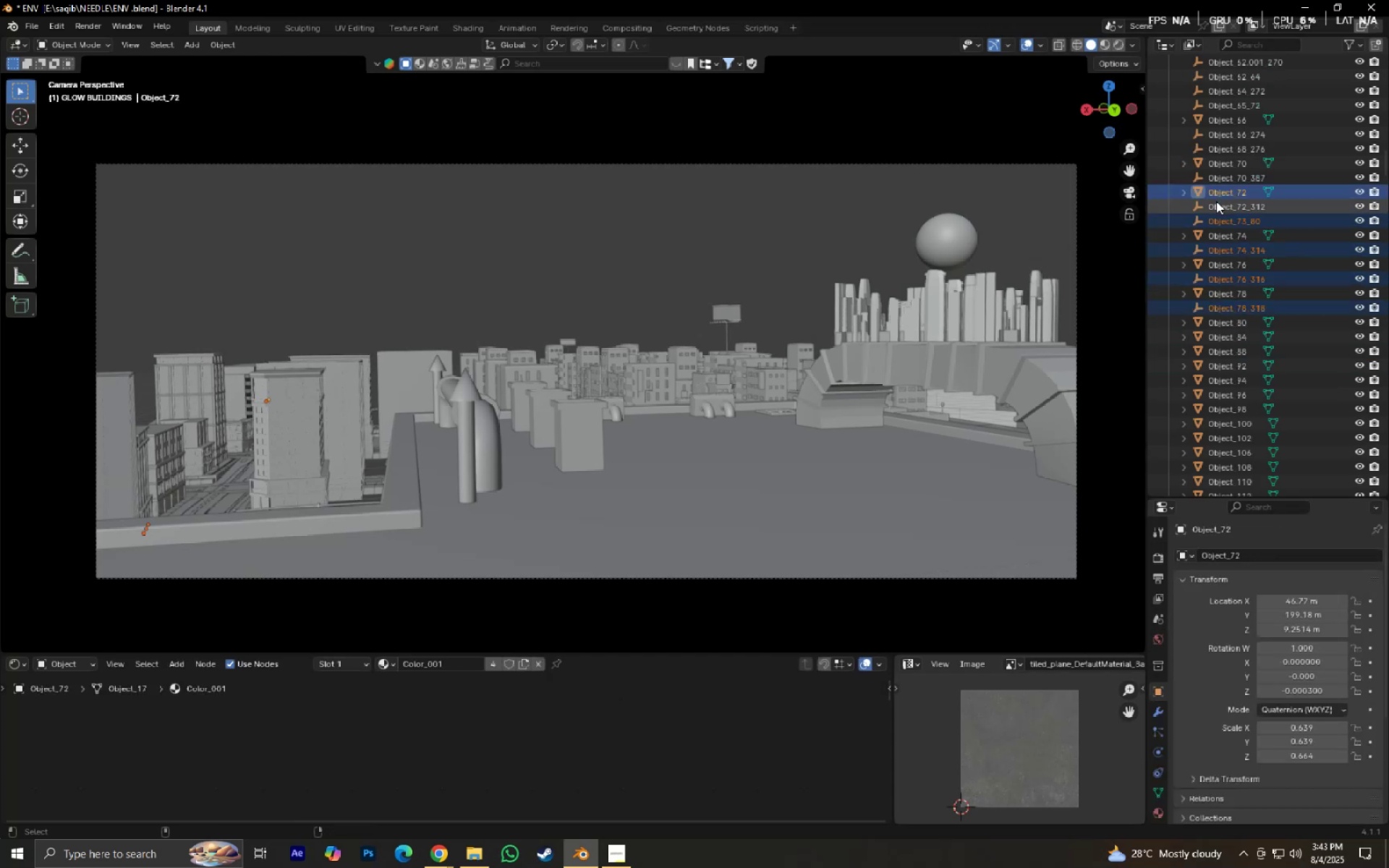 
key(Control+Z)
 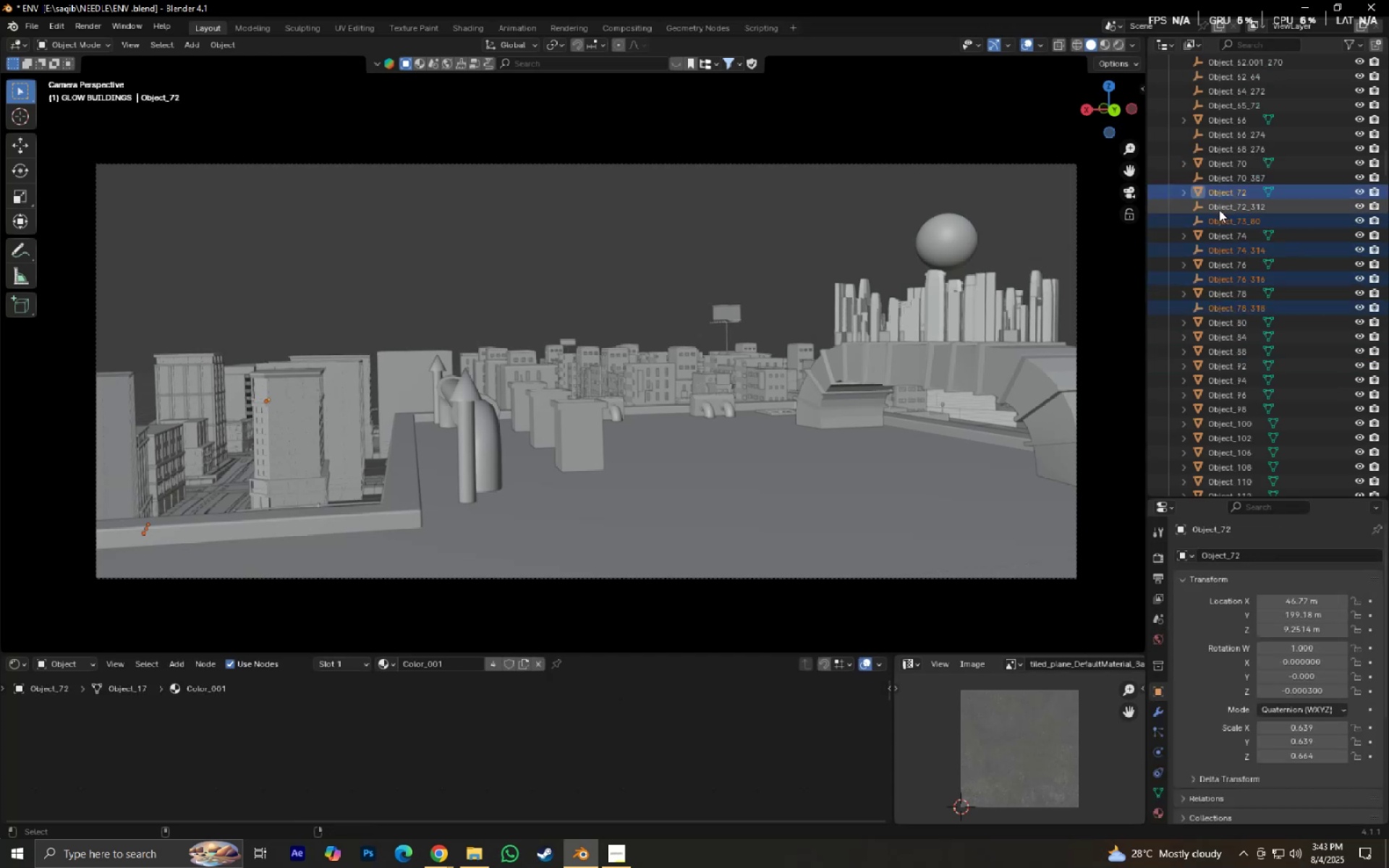 
hold_key(key=ControlLeft, duration=0.54)
 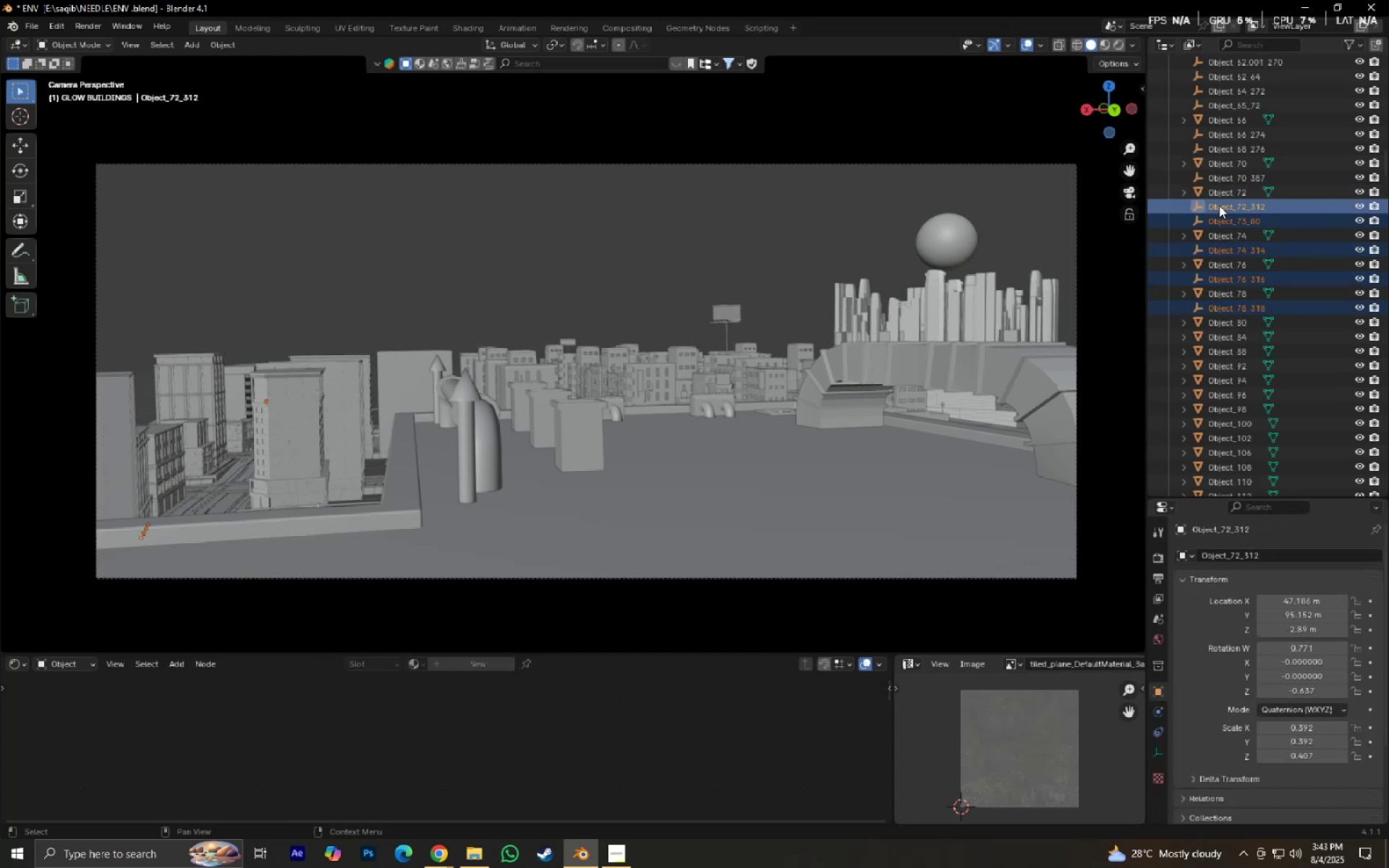 
hold_key(key=ControlLeft, duration=0.67)
 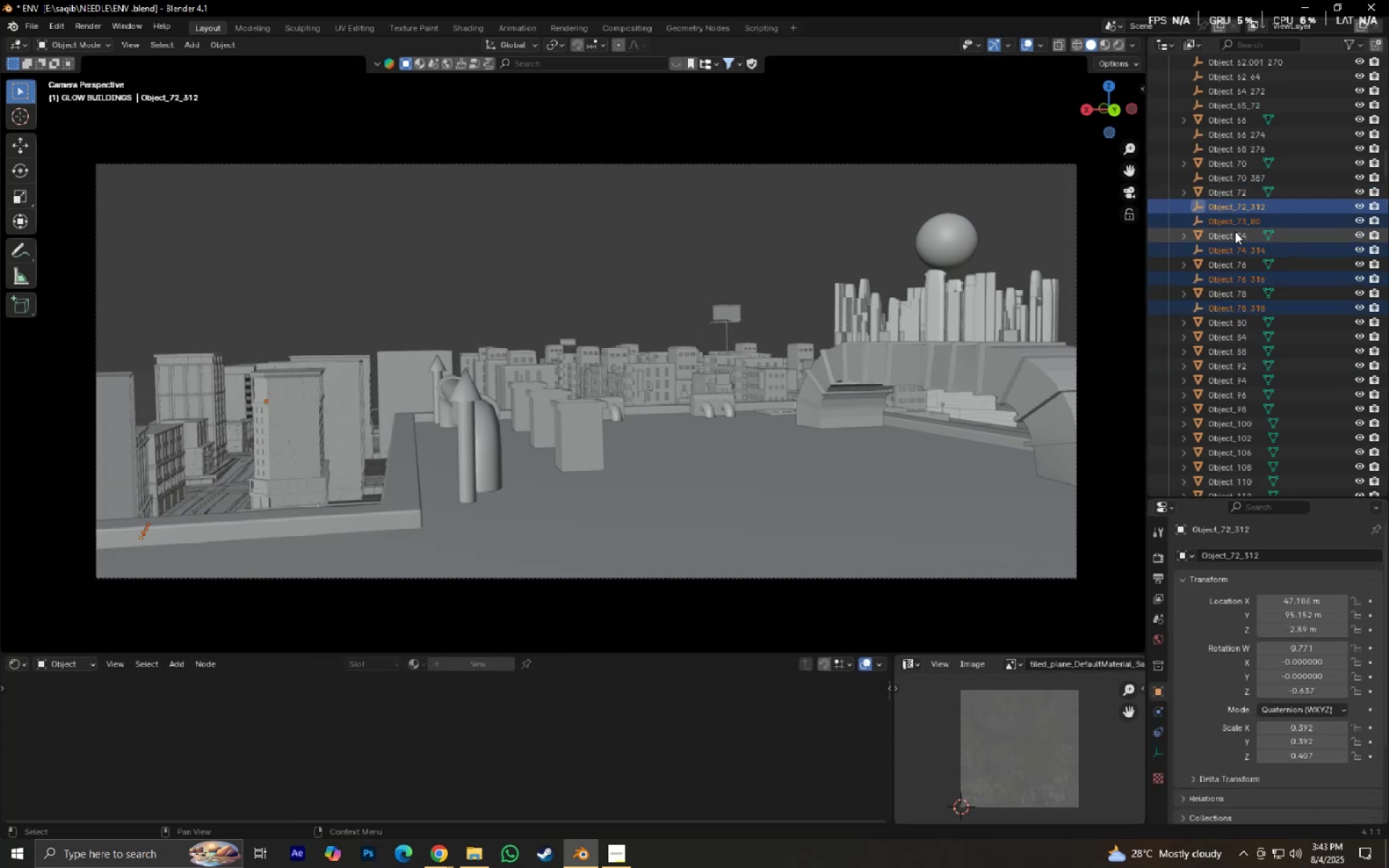 
key(X)
 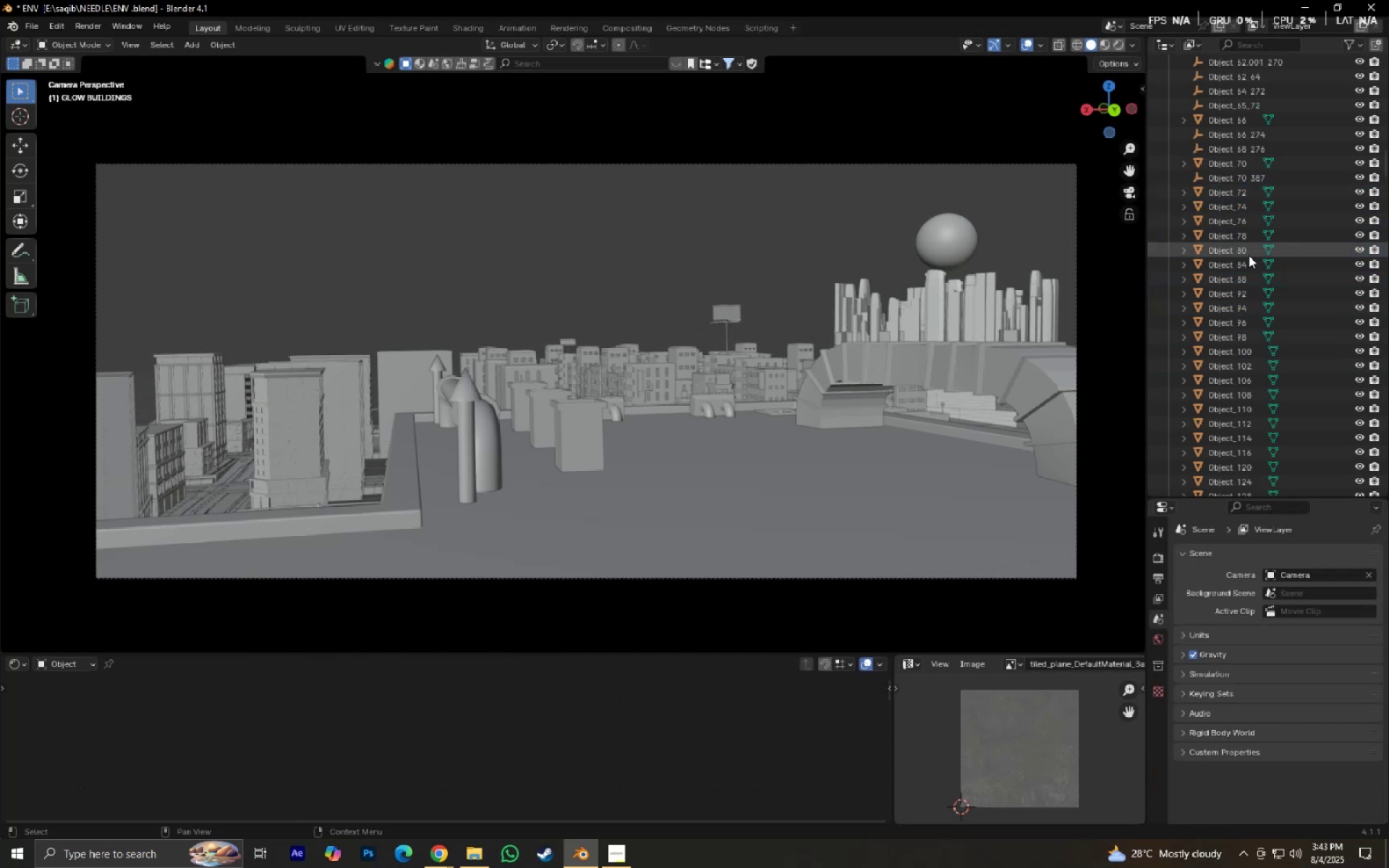 
scroll: coordinate [1255, 407], scroll_direction: up, amount: 7.0
 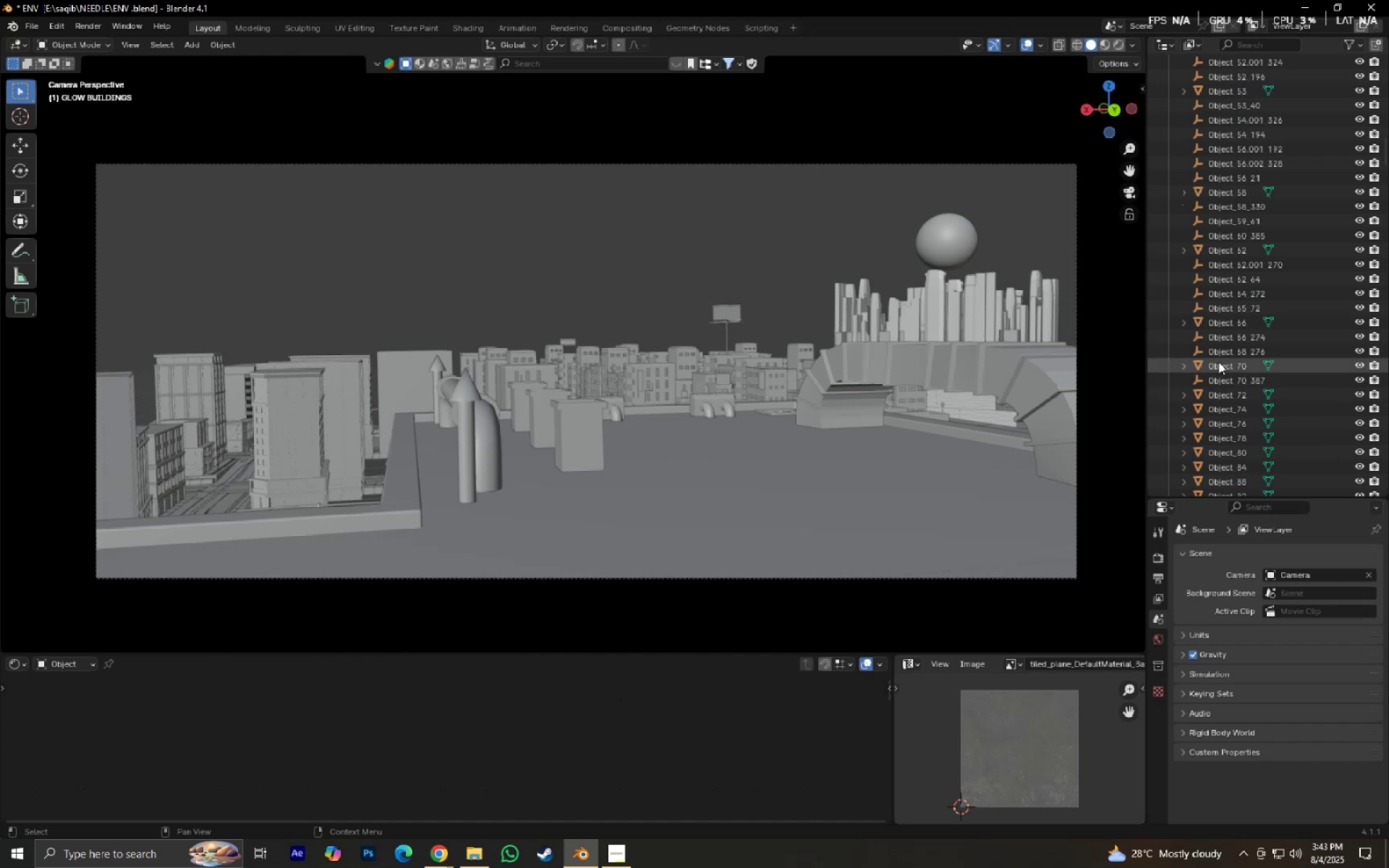 
left_click([1218, 354])
 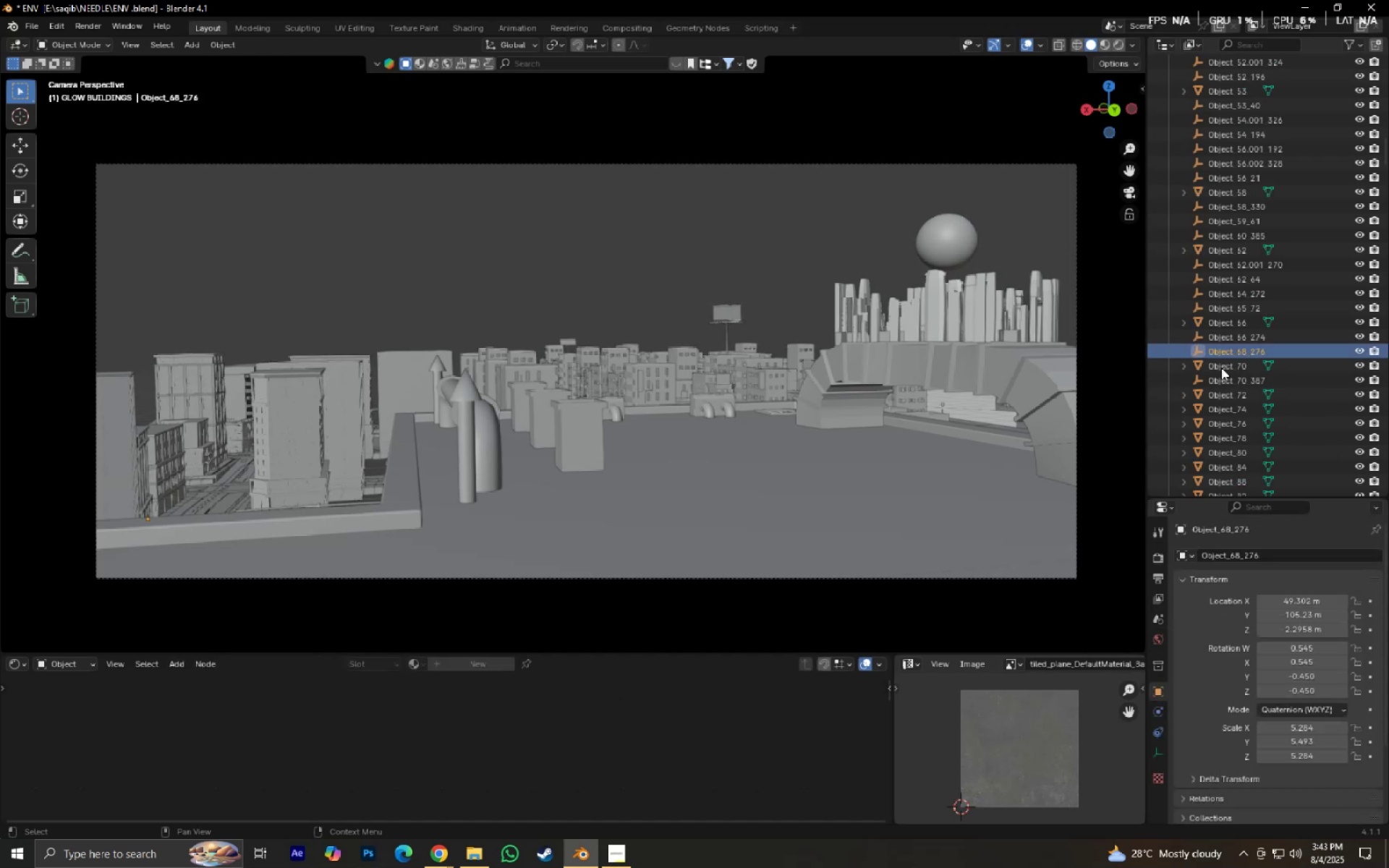 
hold_key(key=ControlLeft, duration=0.9)
double_click([1223, 379])
 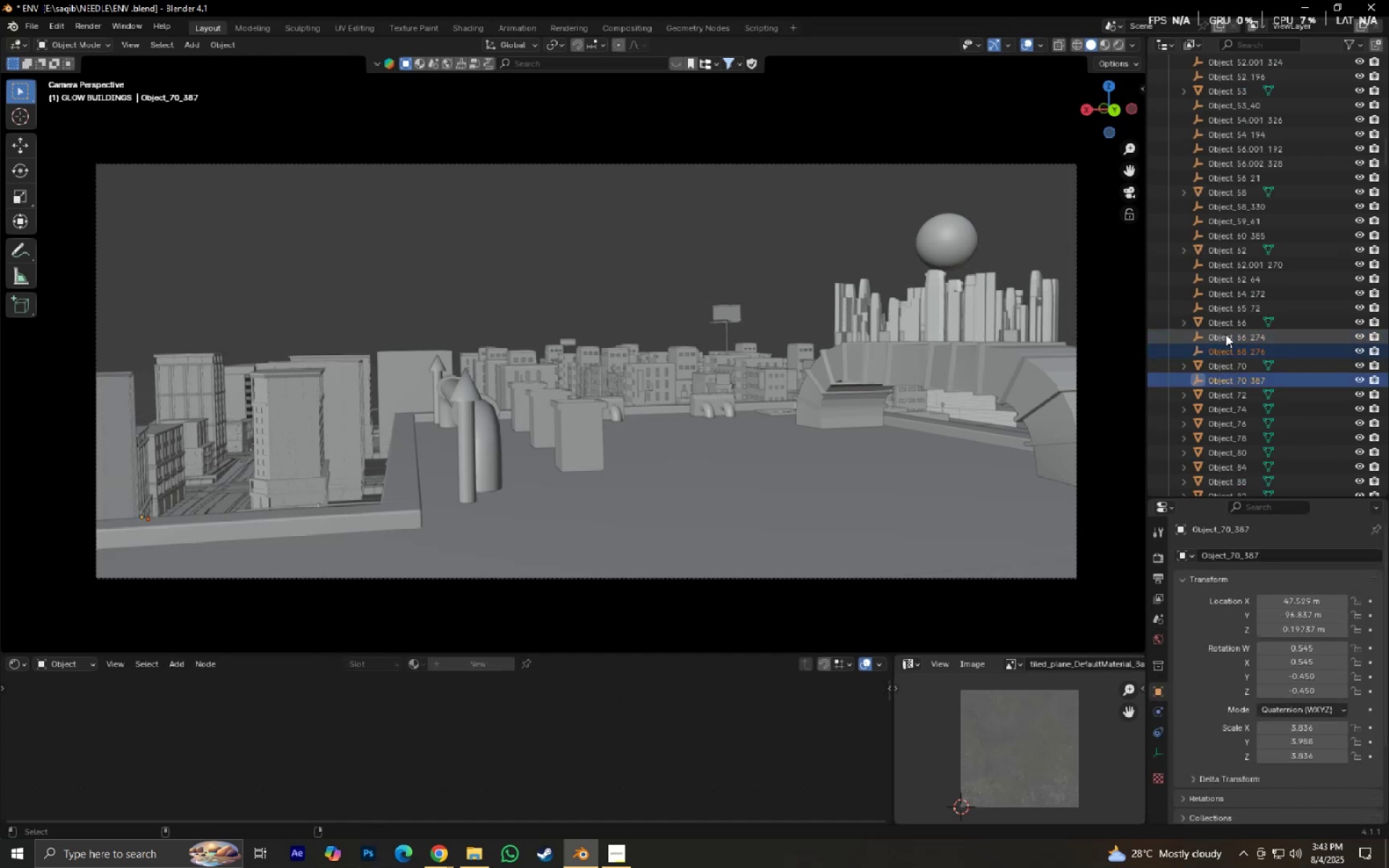 
hold_key(key=ControlLeft, duration=0.78)
left_click([1218, 313])
 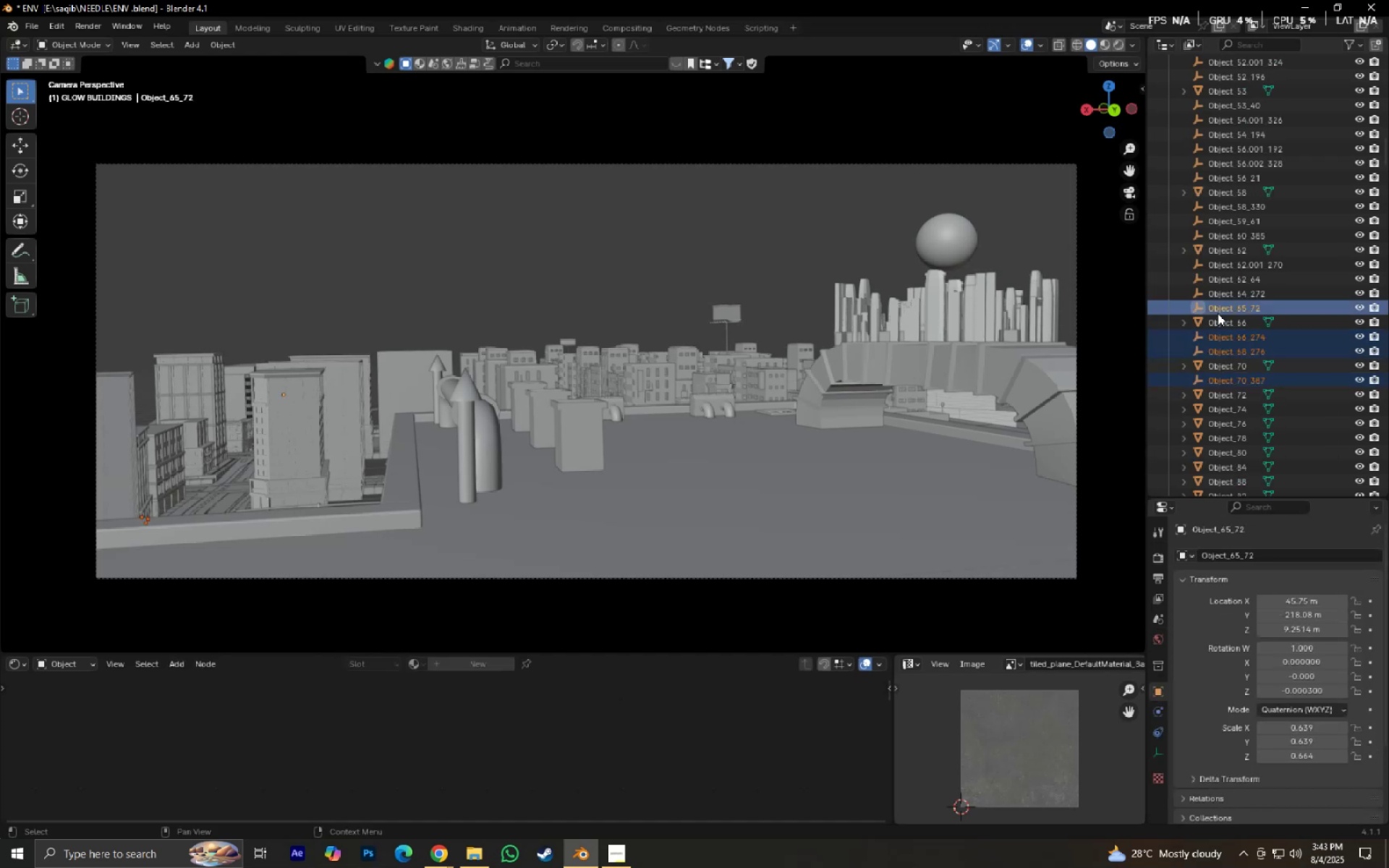 
hold_key(key=ShiftLeft, duration=0.99)
left_click([1217, 271])
 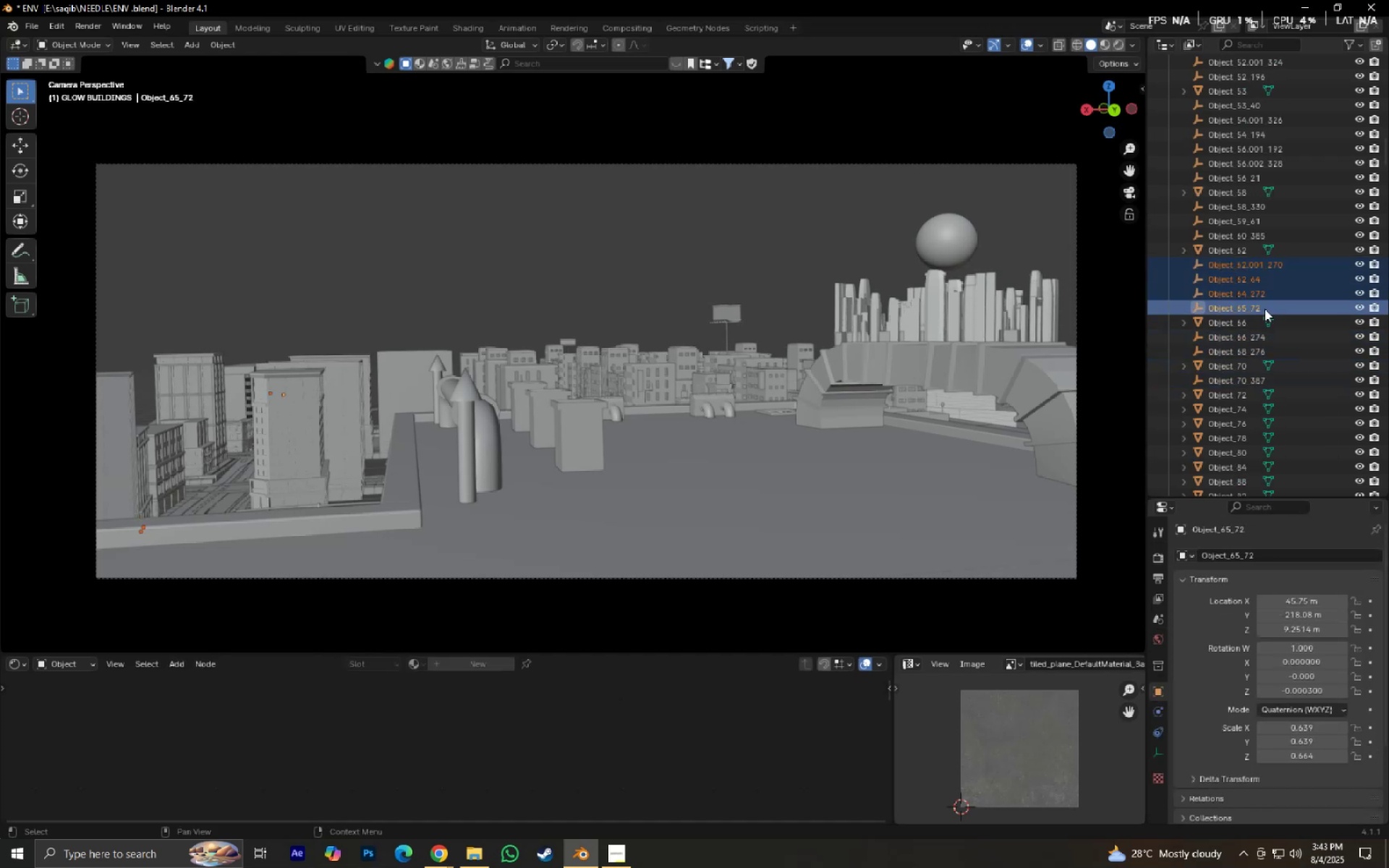 
key(X)
 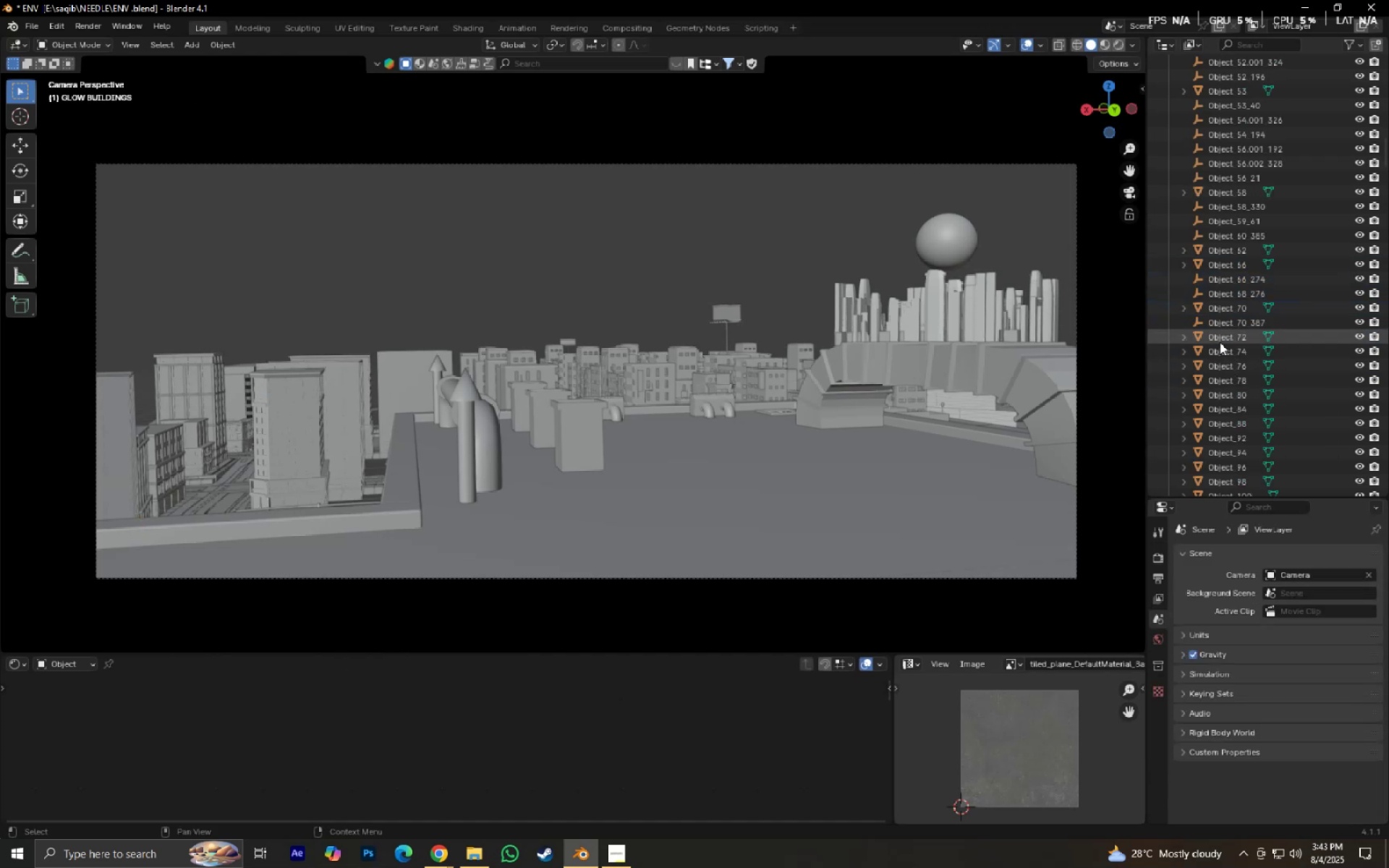 
left_click([1217, 323])
 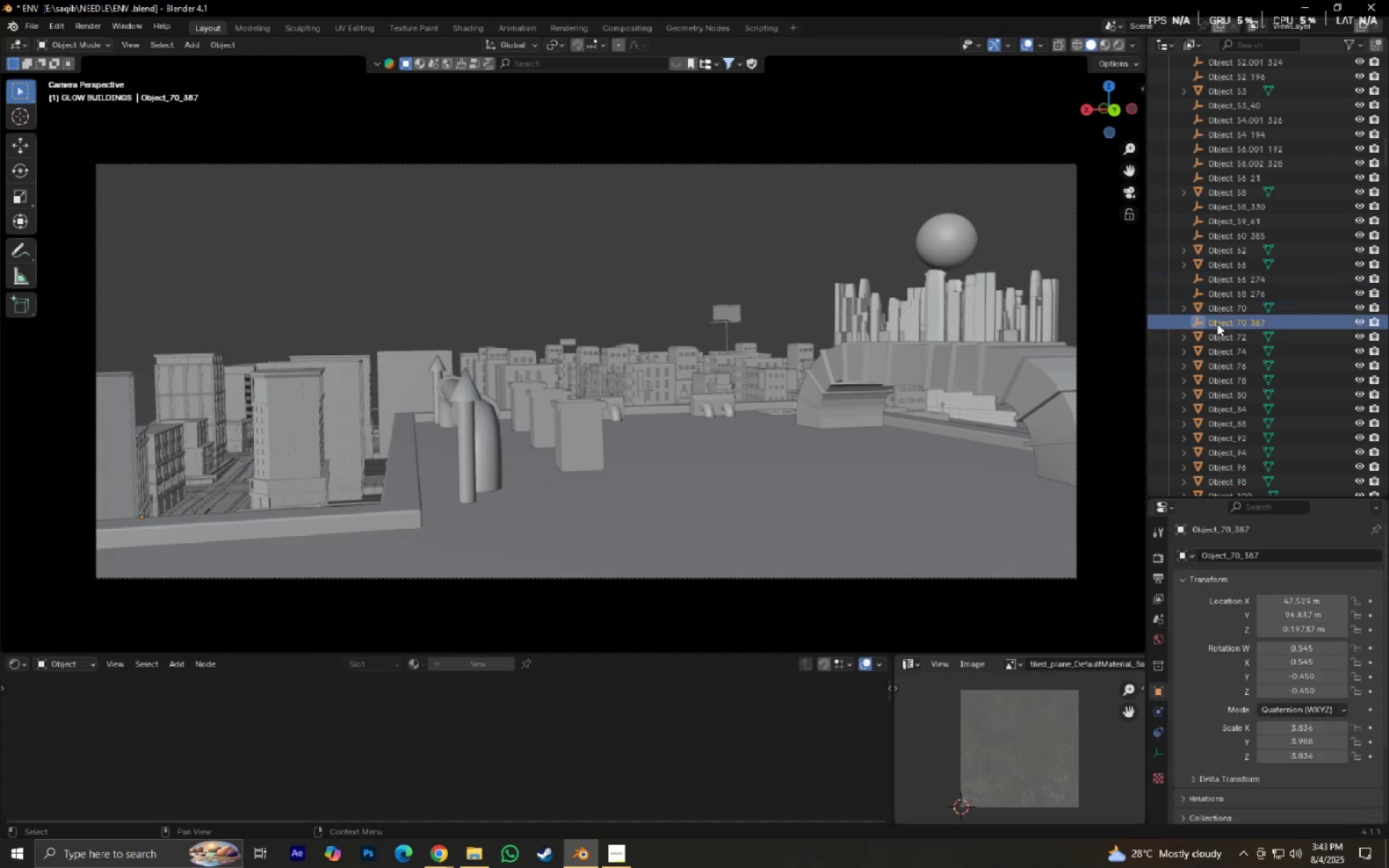 
hold_key(key=ControlLeft, duration=0.79)
left_click([1217, 300])
 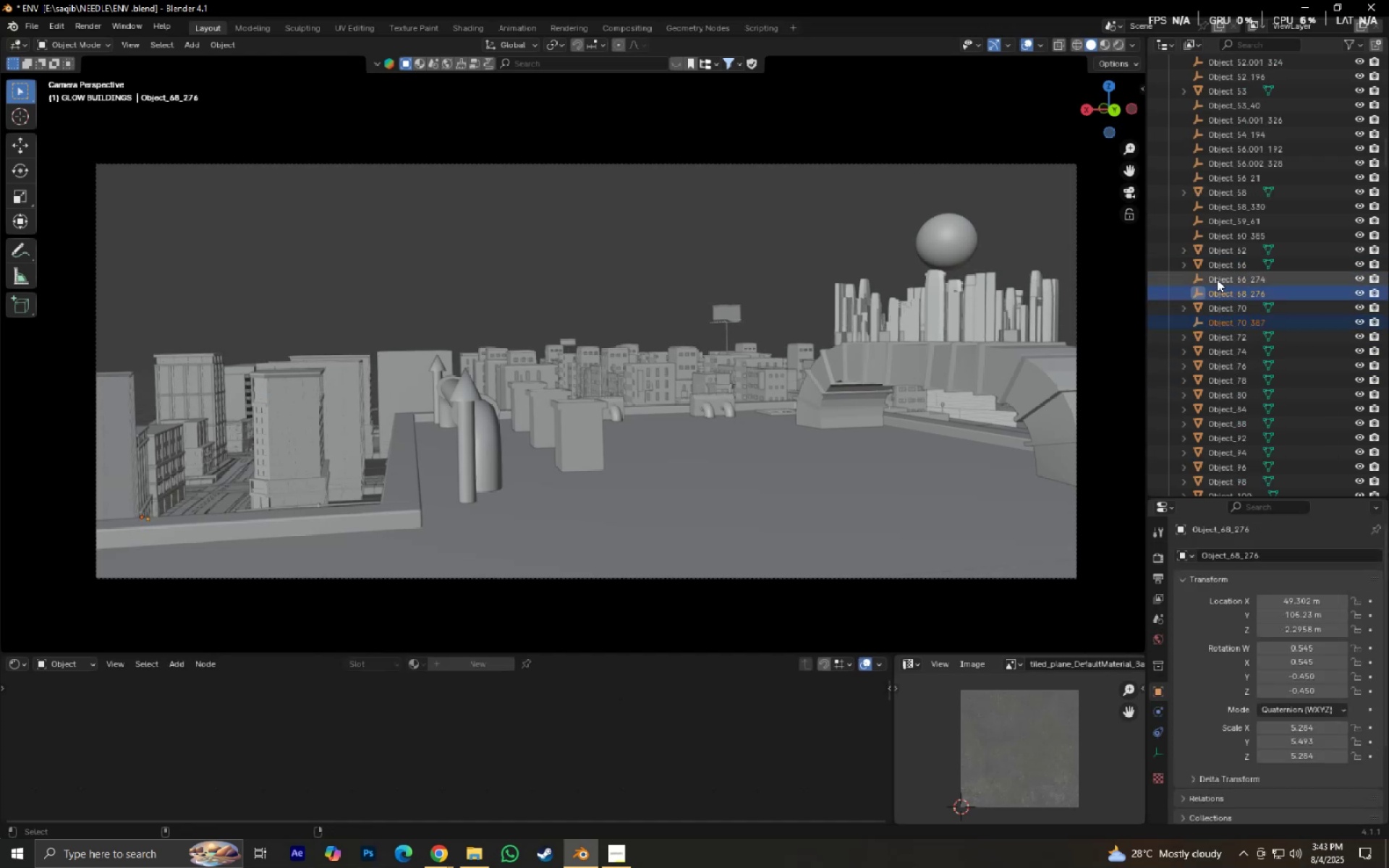 
double_click([1217, 279])
 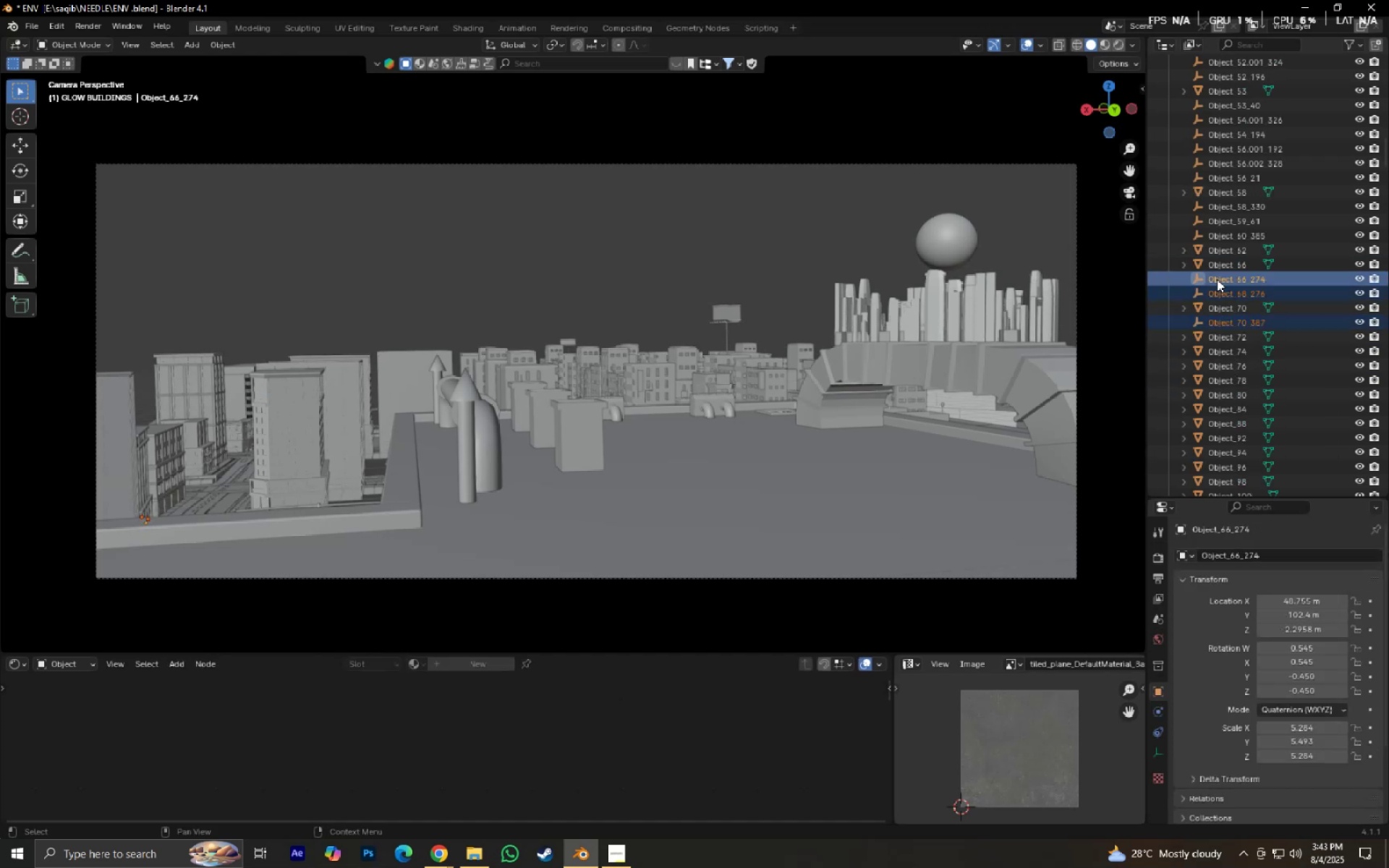 
key(X)
 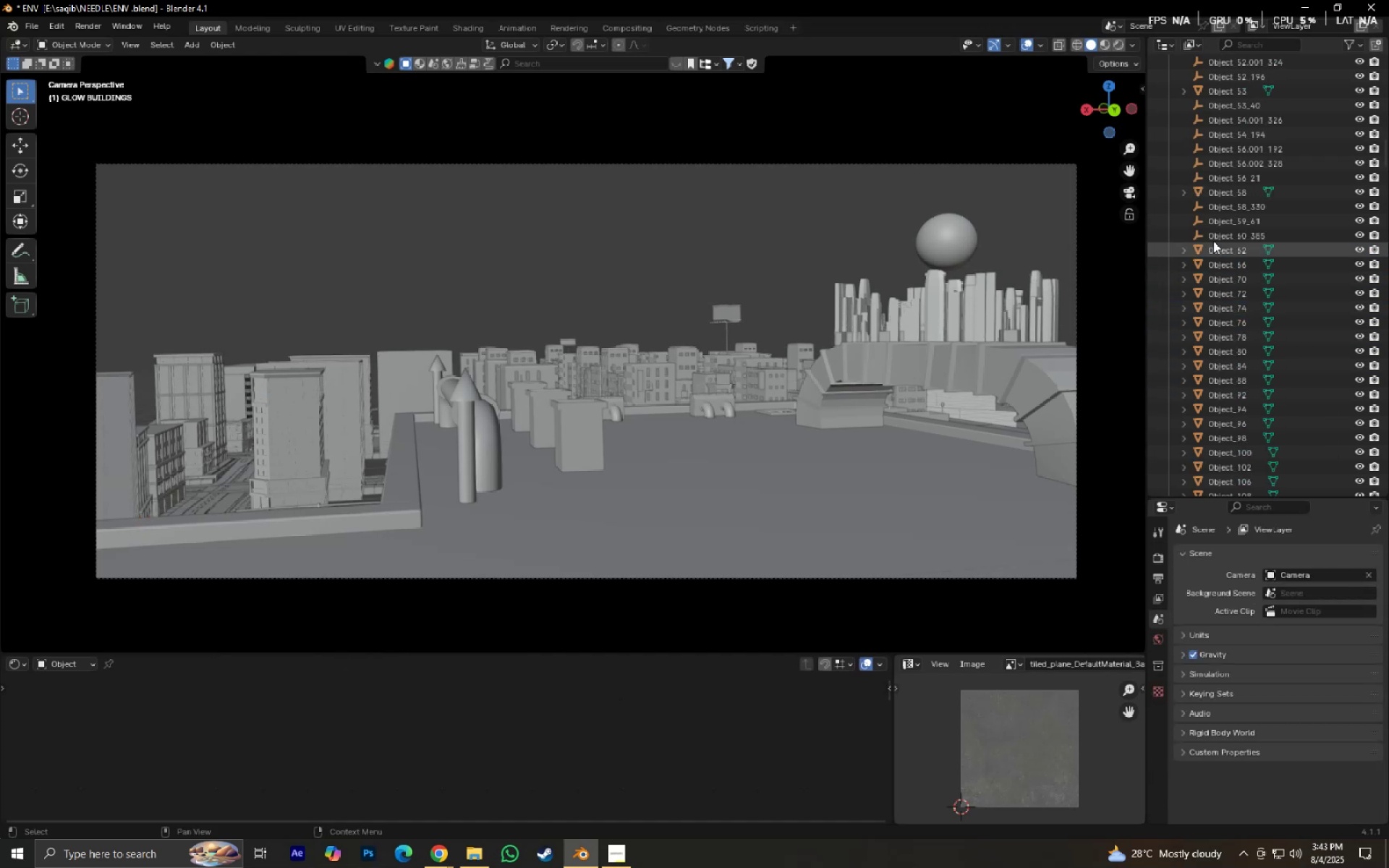 
left_click([1212, 241])
 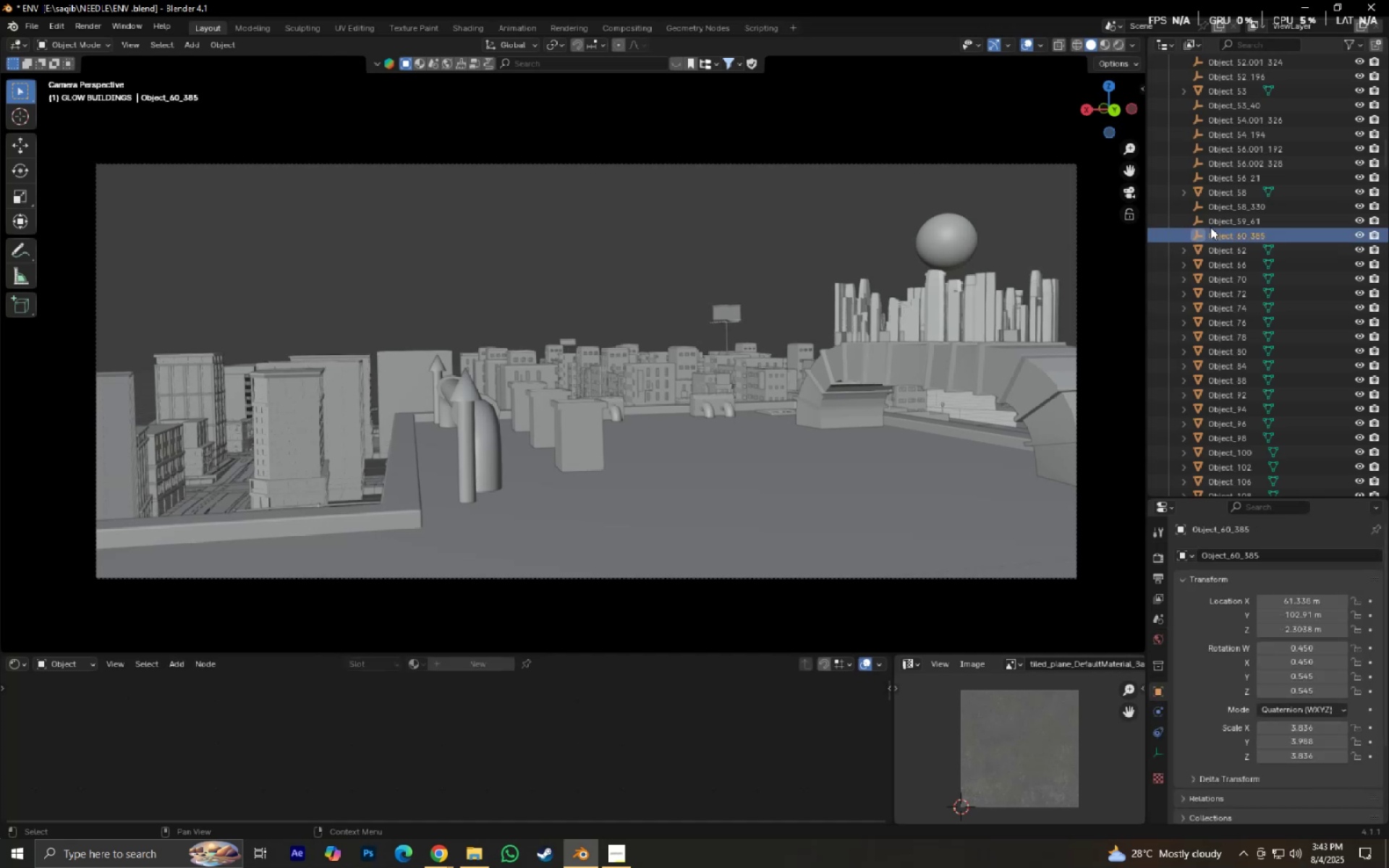 
hold_key(key=ShiftLeft, duration=0.34)
double_click([1209, 205])
 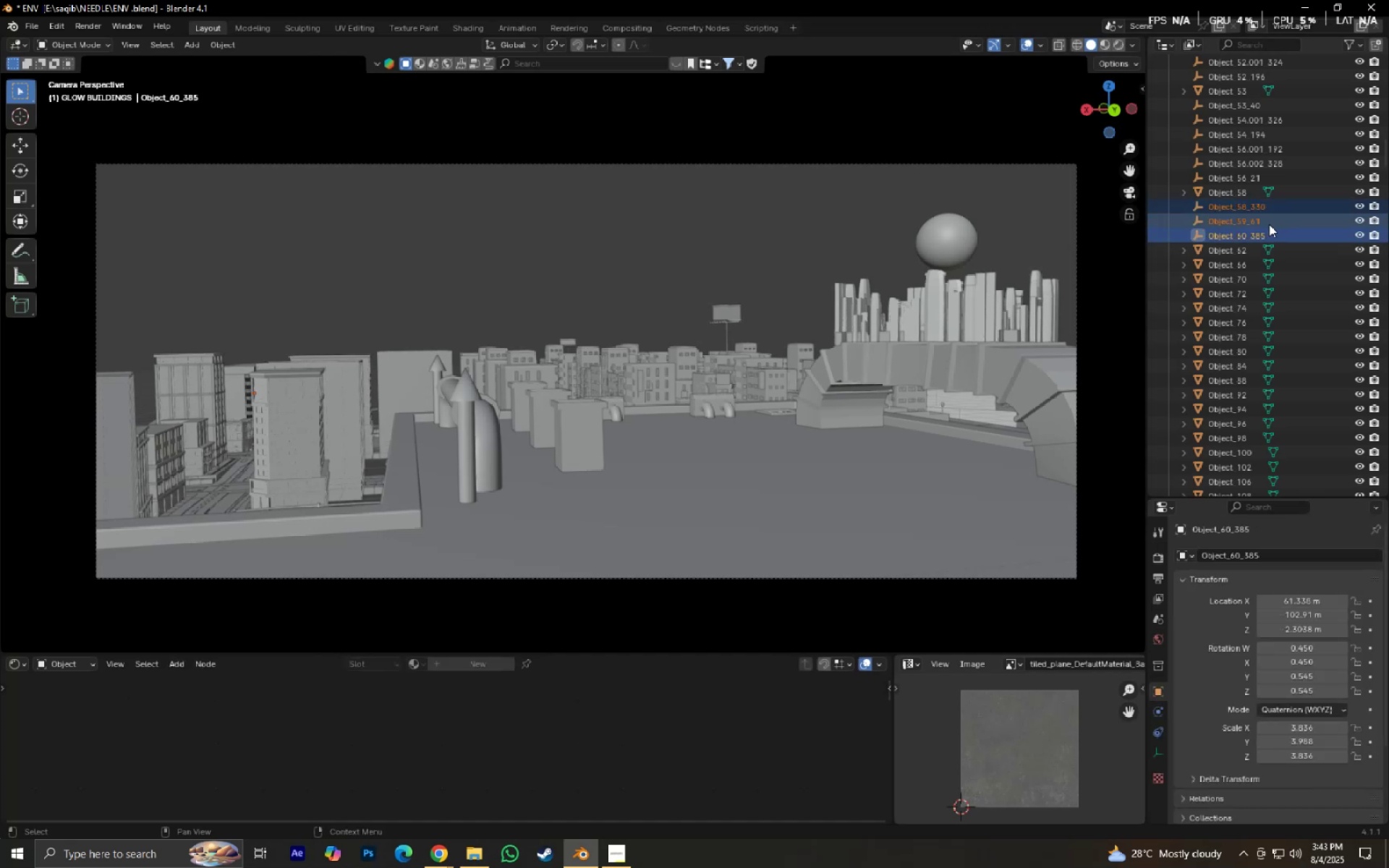 
key(X)
 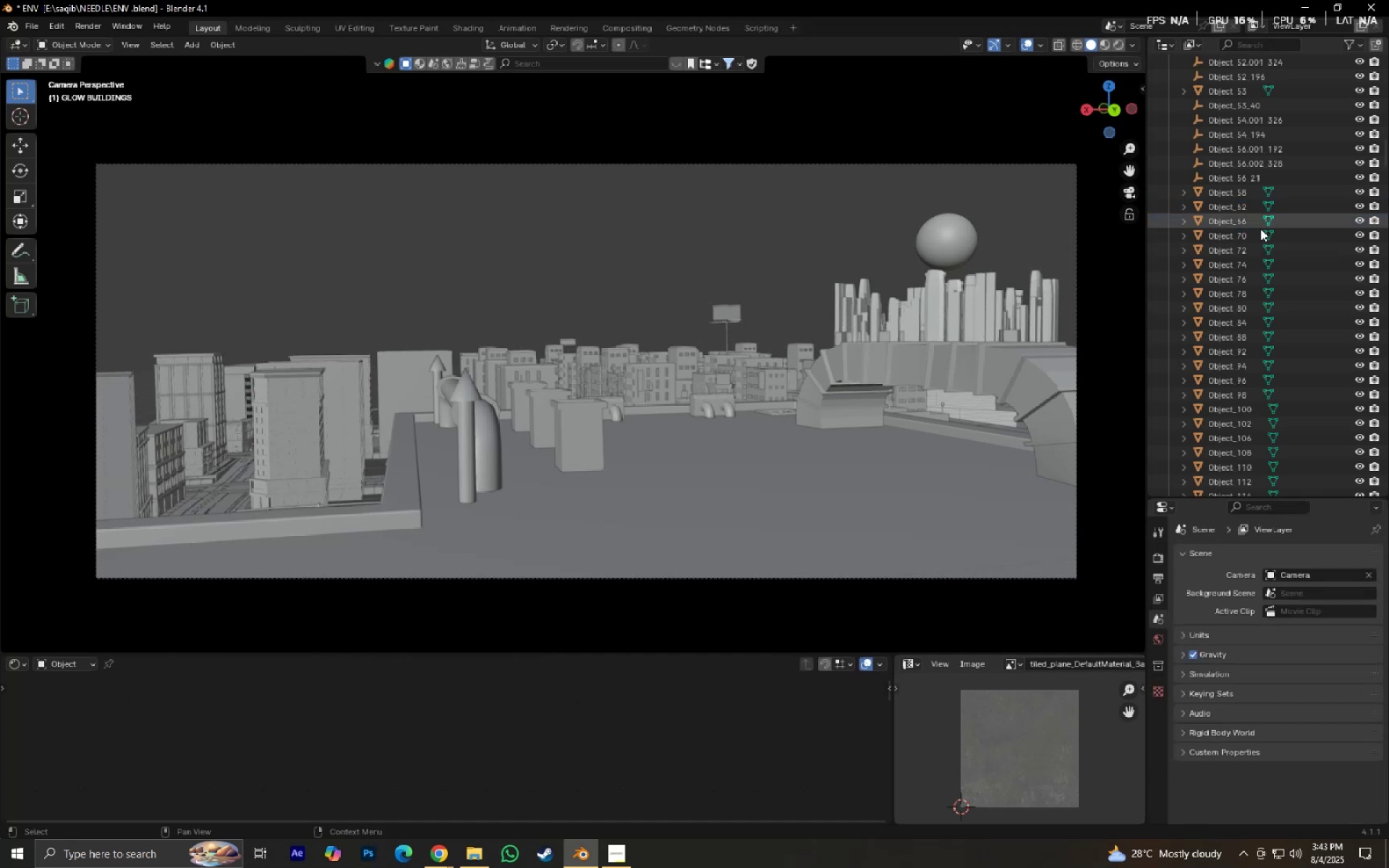 
scroll: coordinate [1306, 378], scroll_direction: up, amount: 5.0
 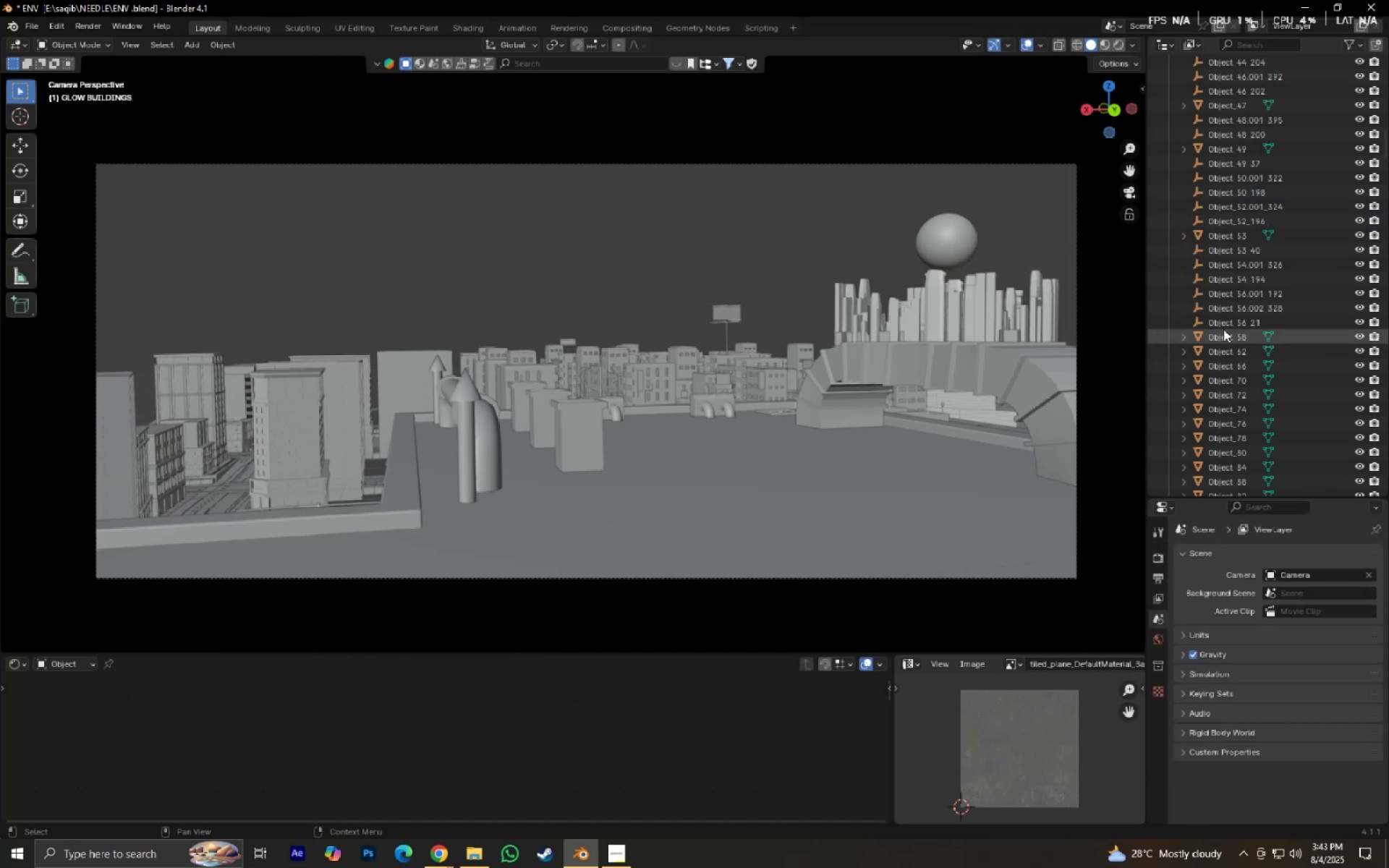 
left_click([1218, 320])
 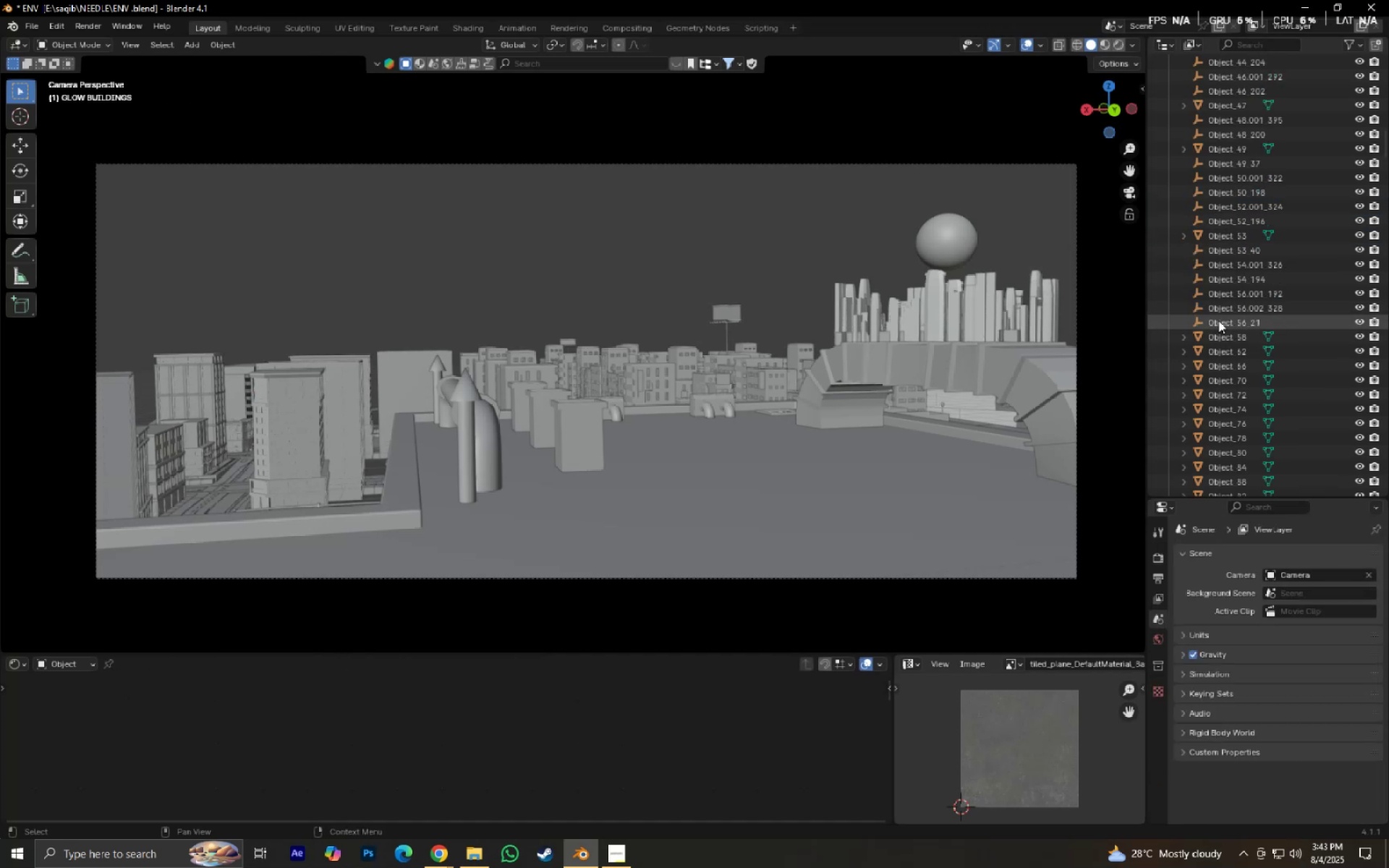 
hold_key(key=ShiftLeft, duration=0.47)
double_click([1204, 246])
 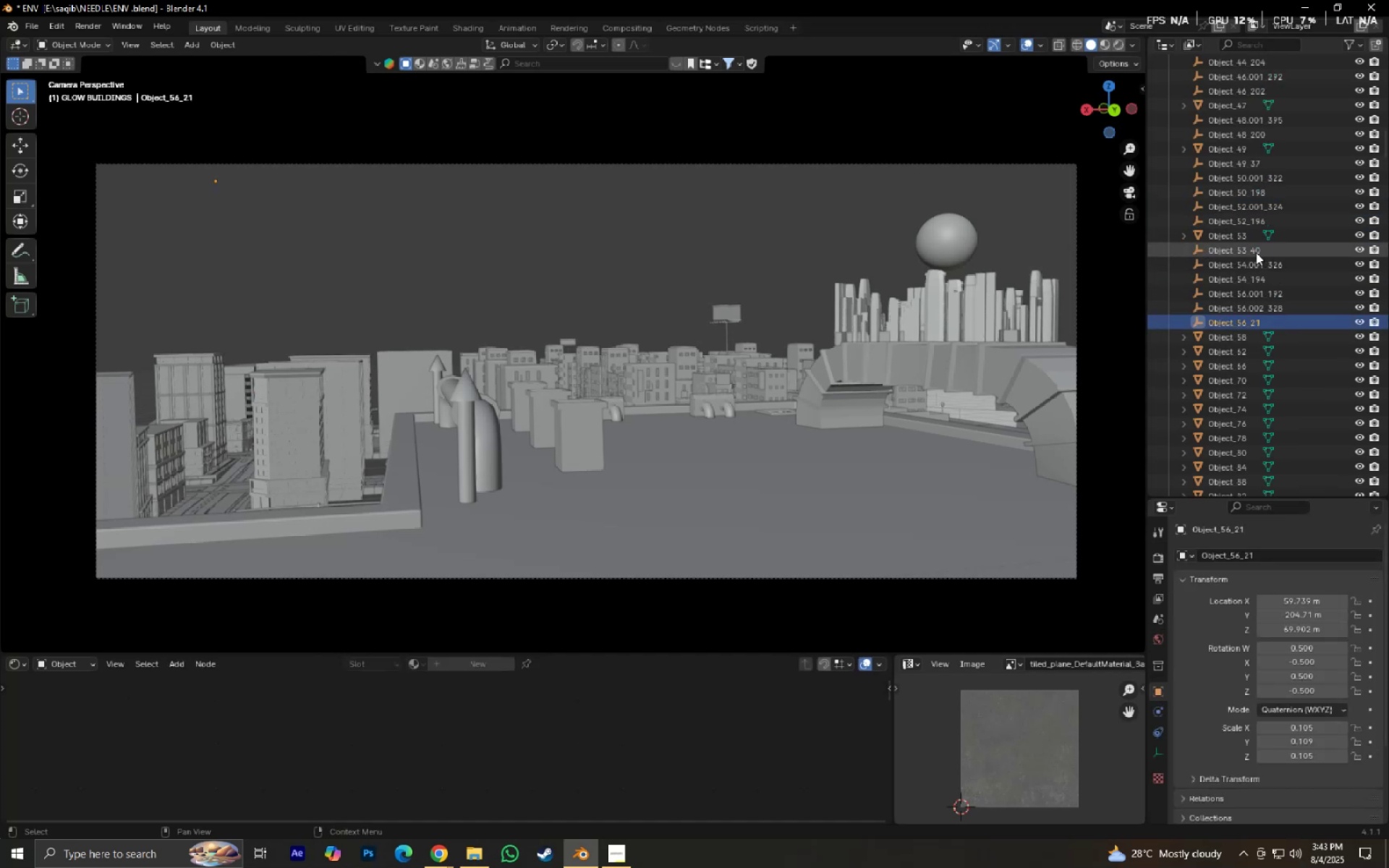 
hold_key(key=ShiftLeft, duration=0.3)
left_click([1247, 250])
 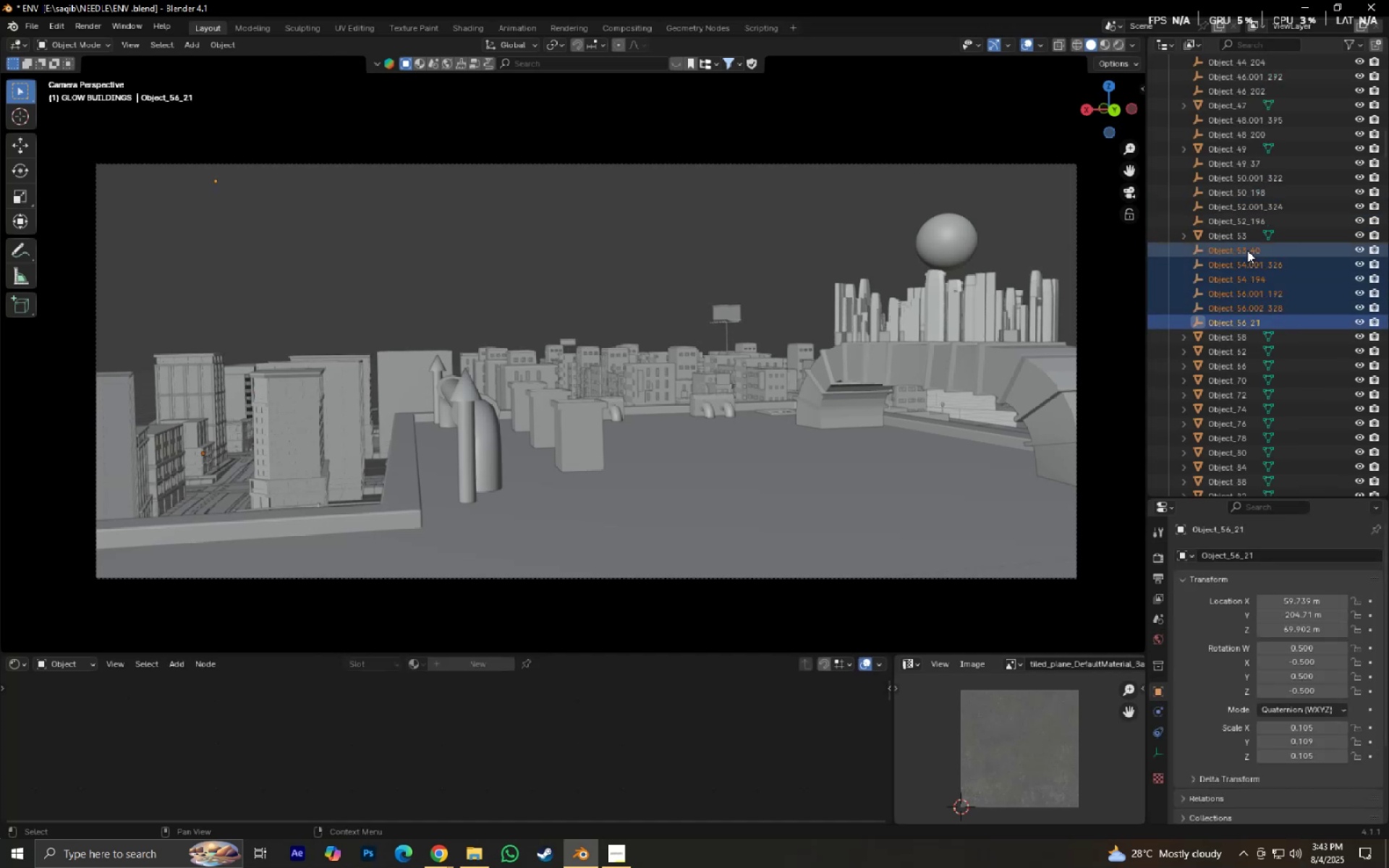 
key(X)
 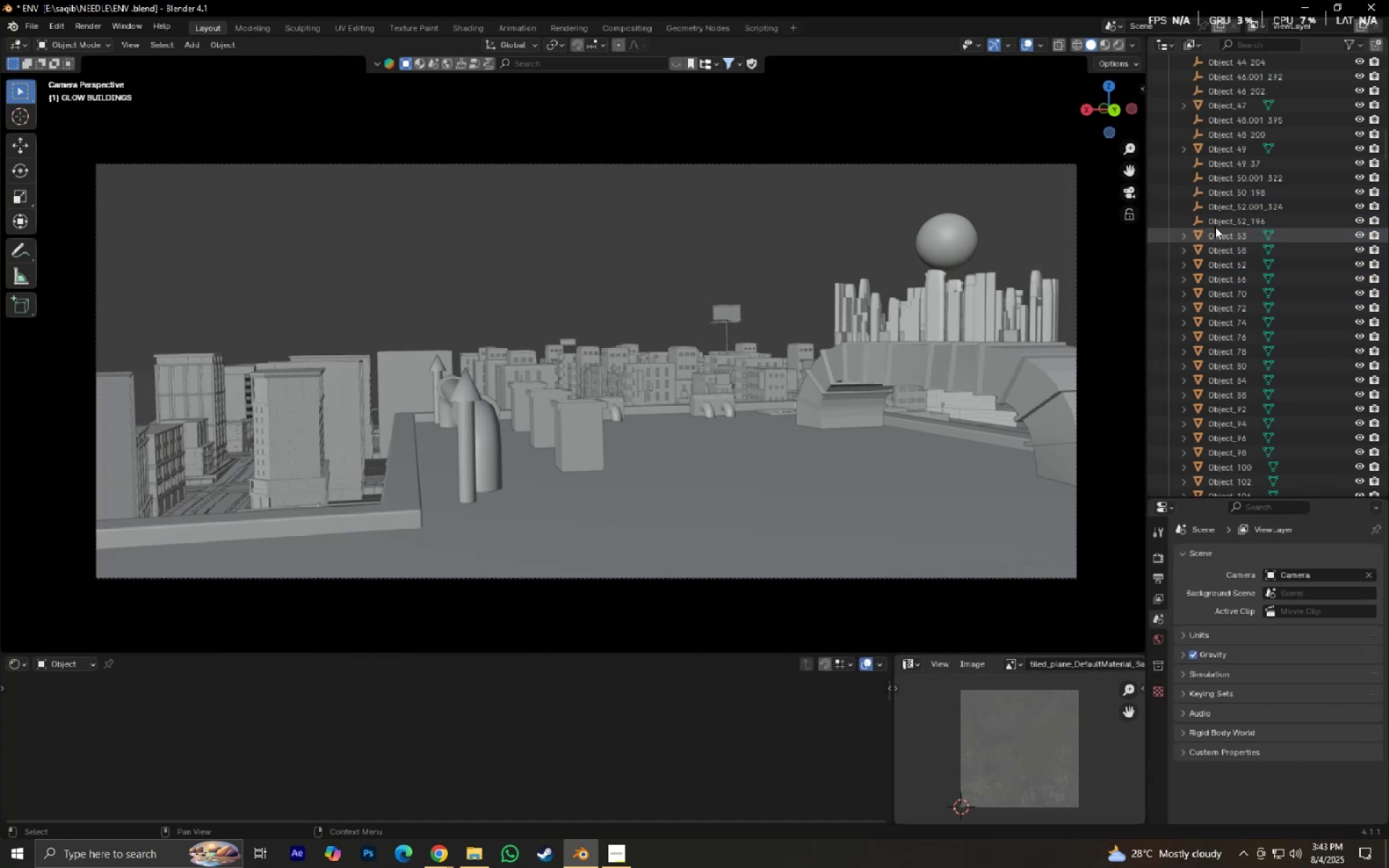 
left_click([1215, 226])
 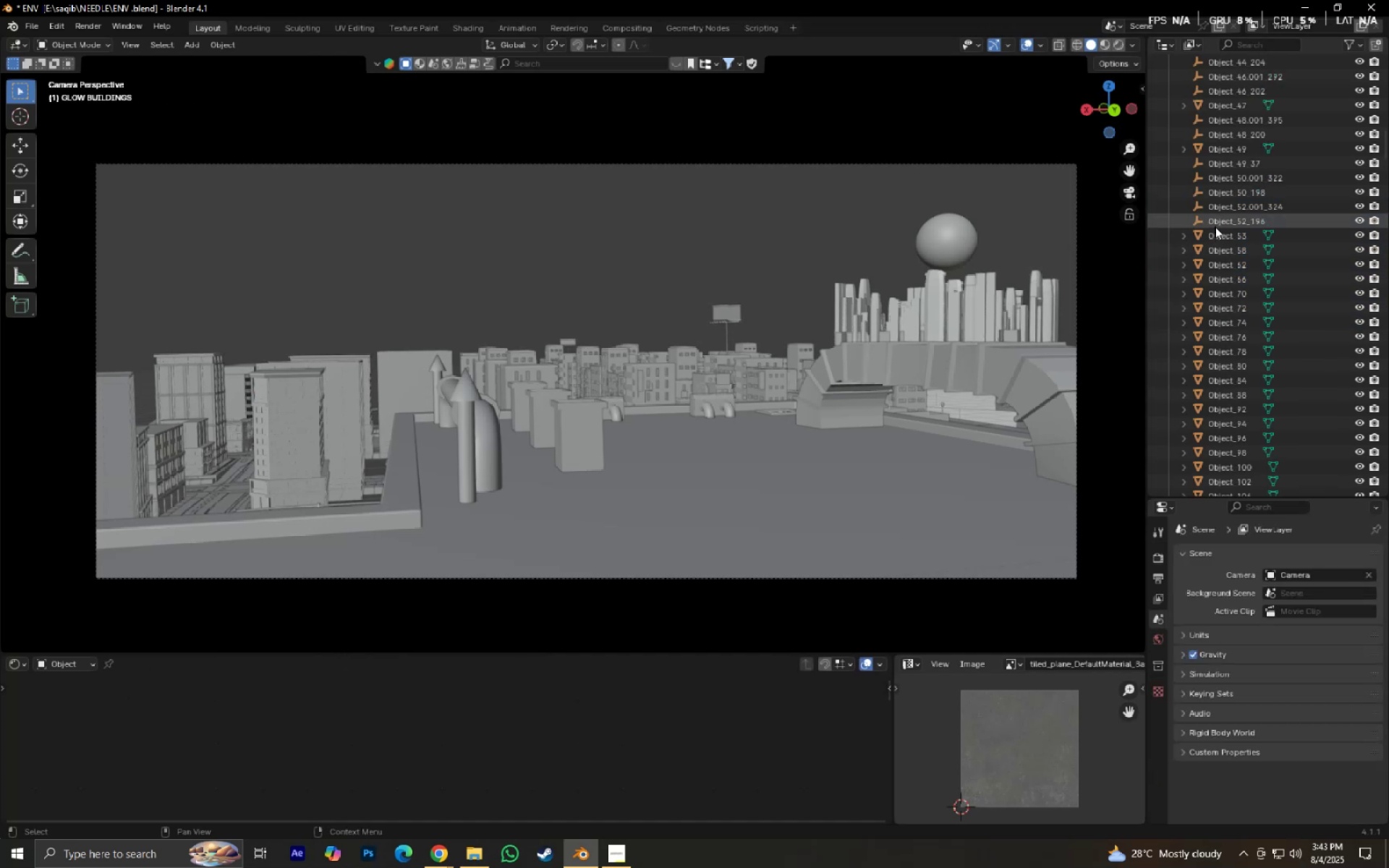 
hold_key(key=ShiftLeft, duration=0.75)
left_click([1217, 166])
 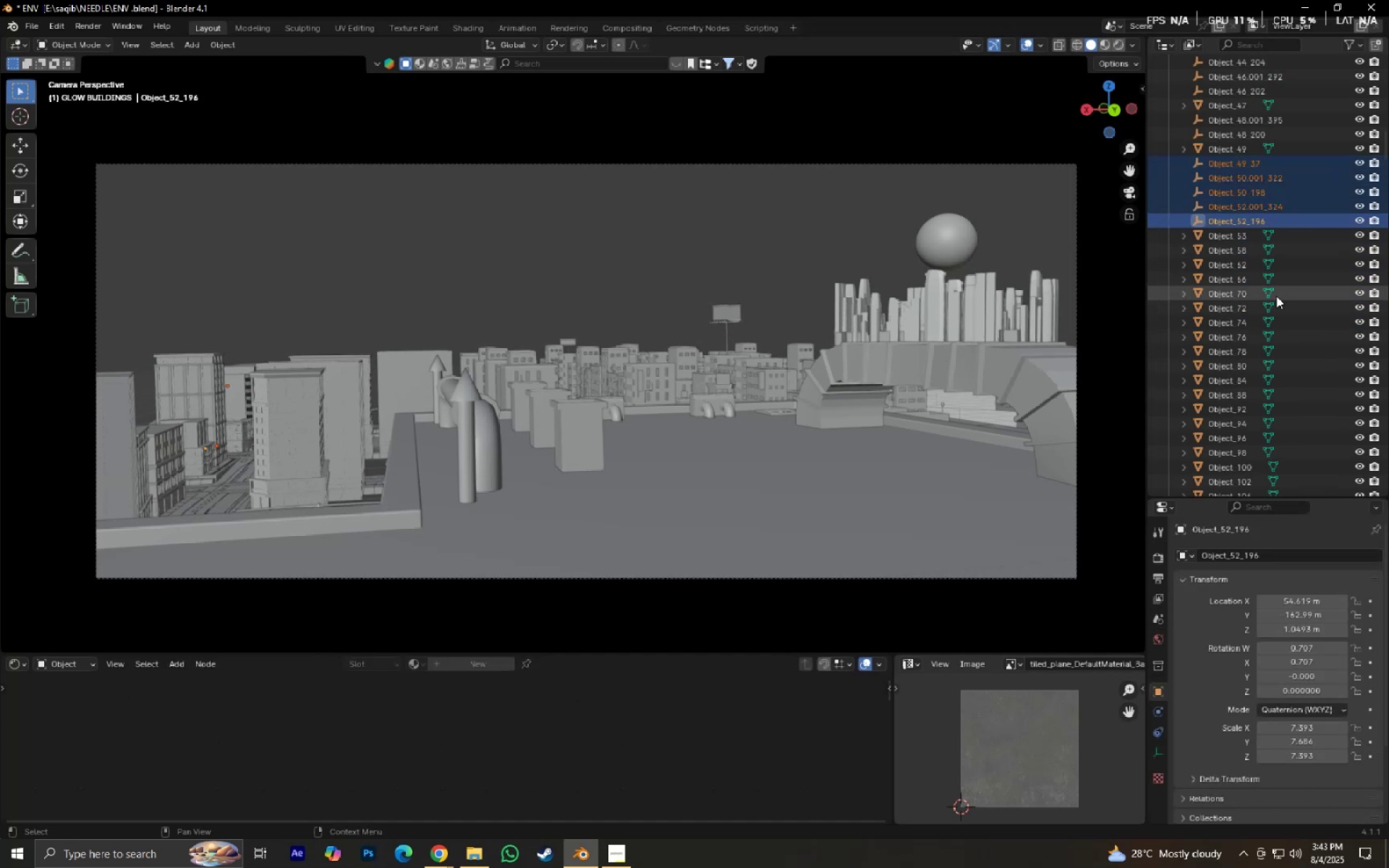 
key(X)
 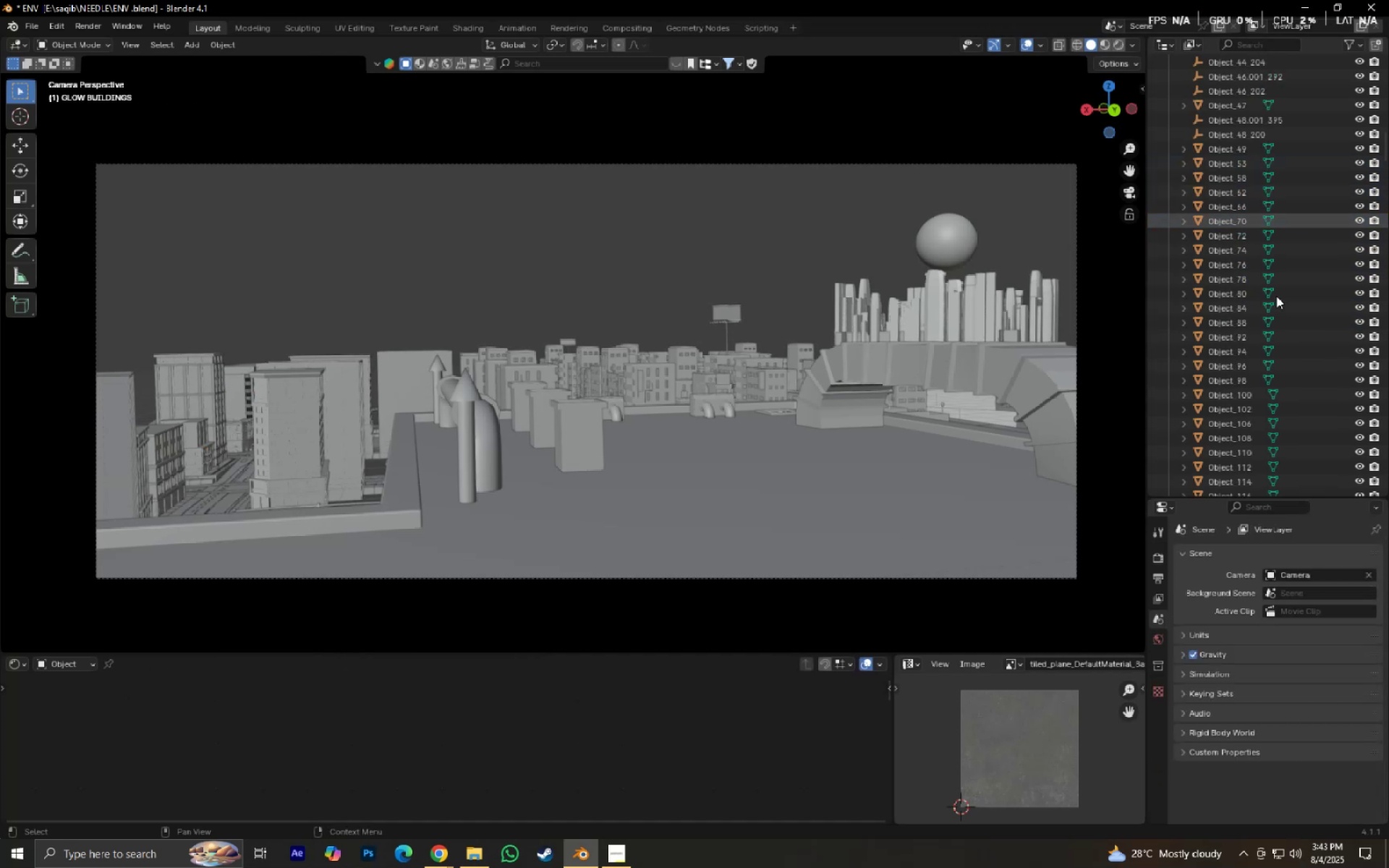 
scroll: coordinate [1288, 367], scroll_direction: up, amount: 6.0
 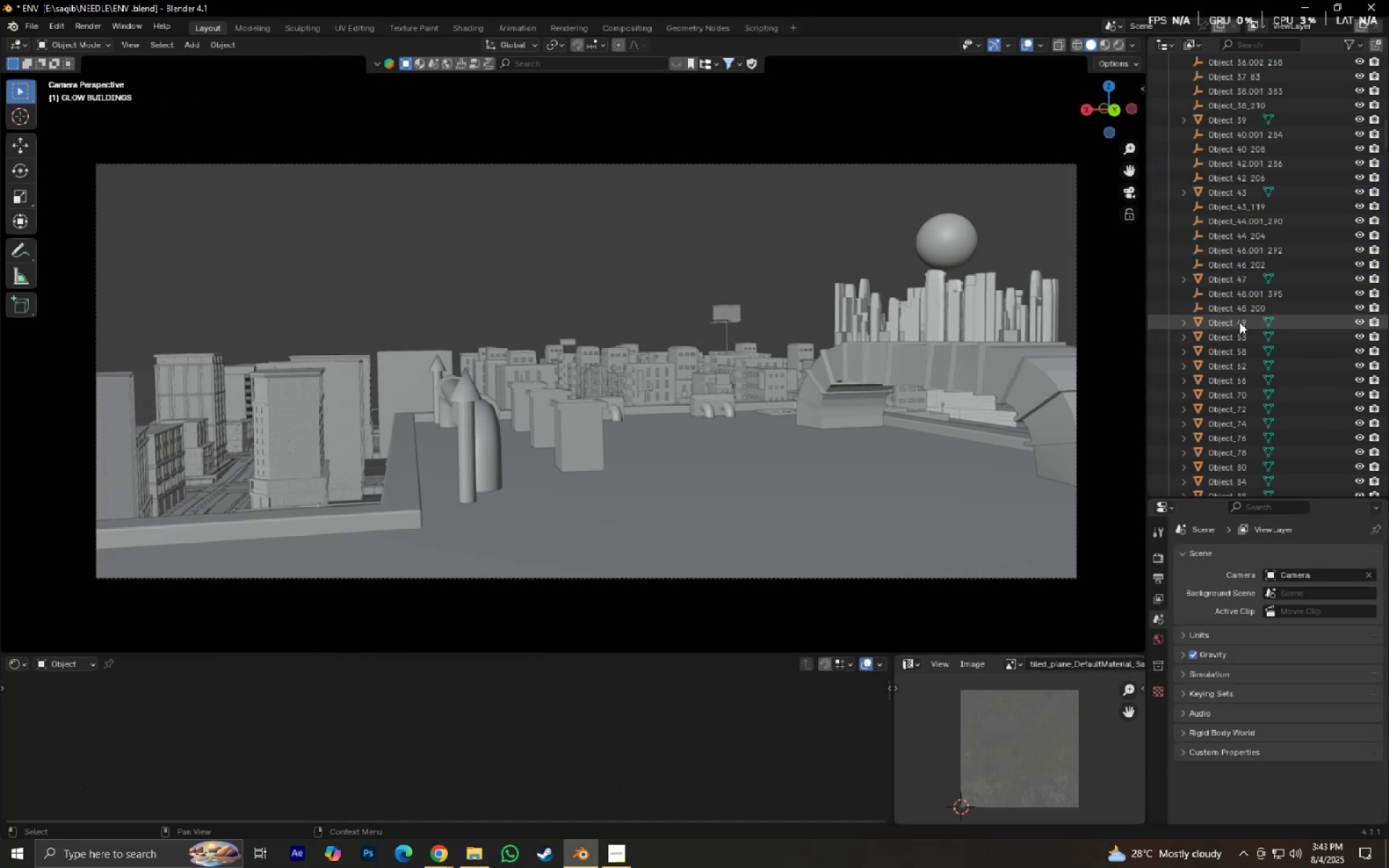 
left_click([1237, 315])
 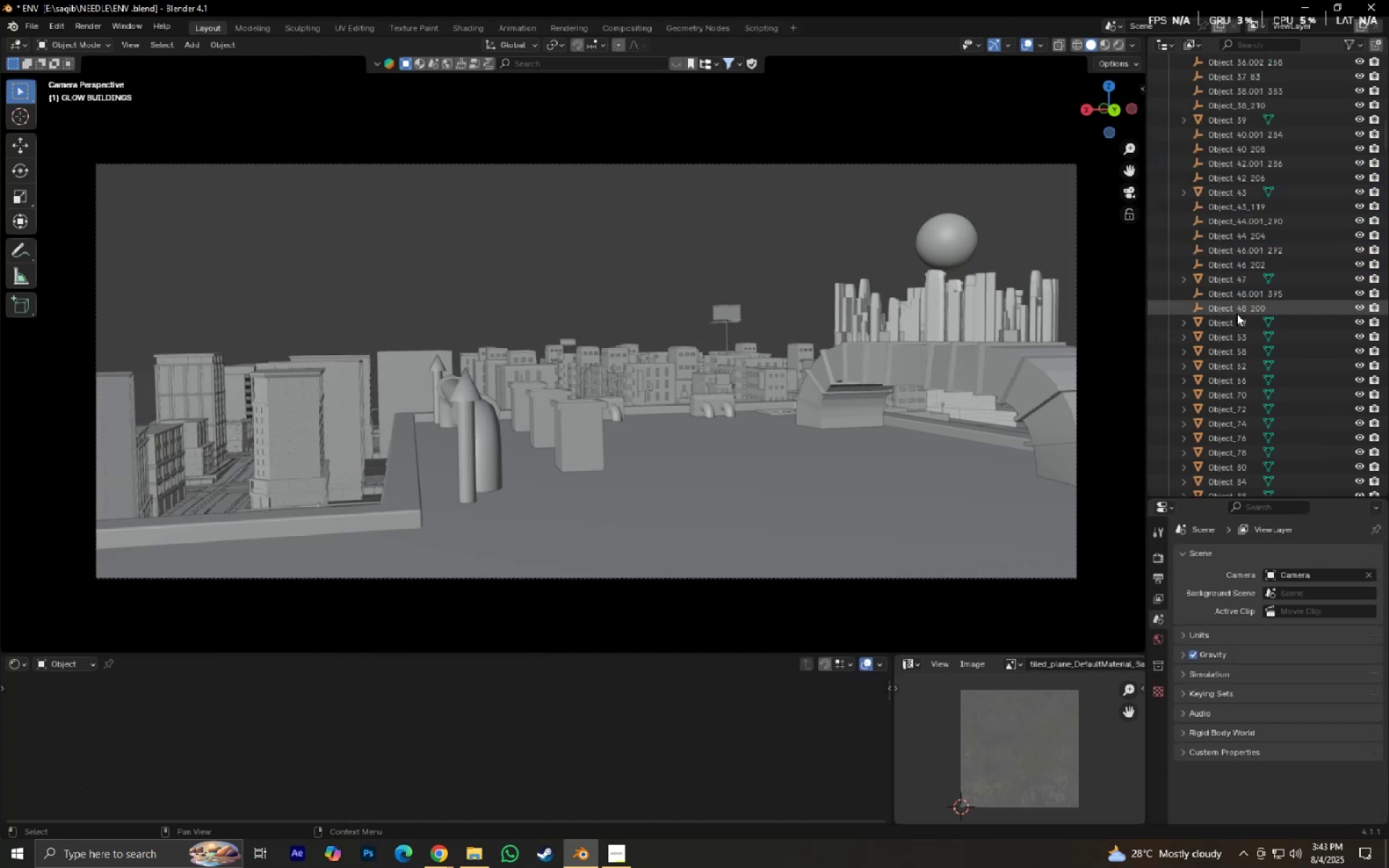 
key(Control+ControlLeft)
 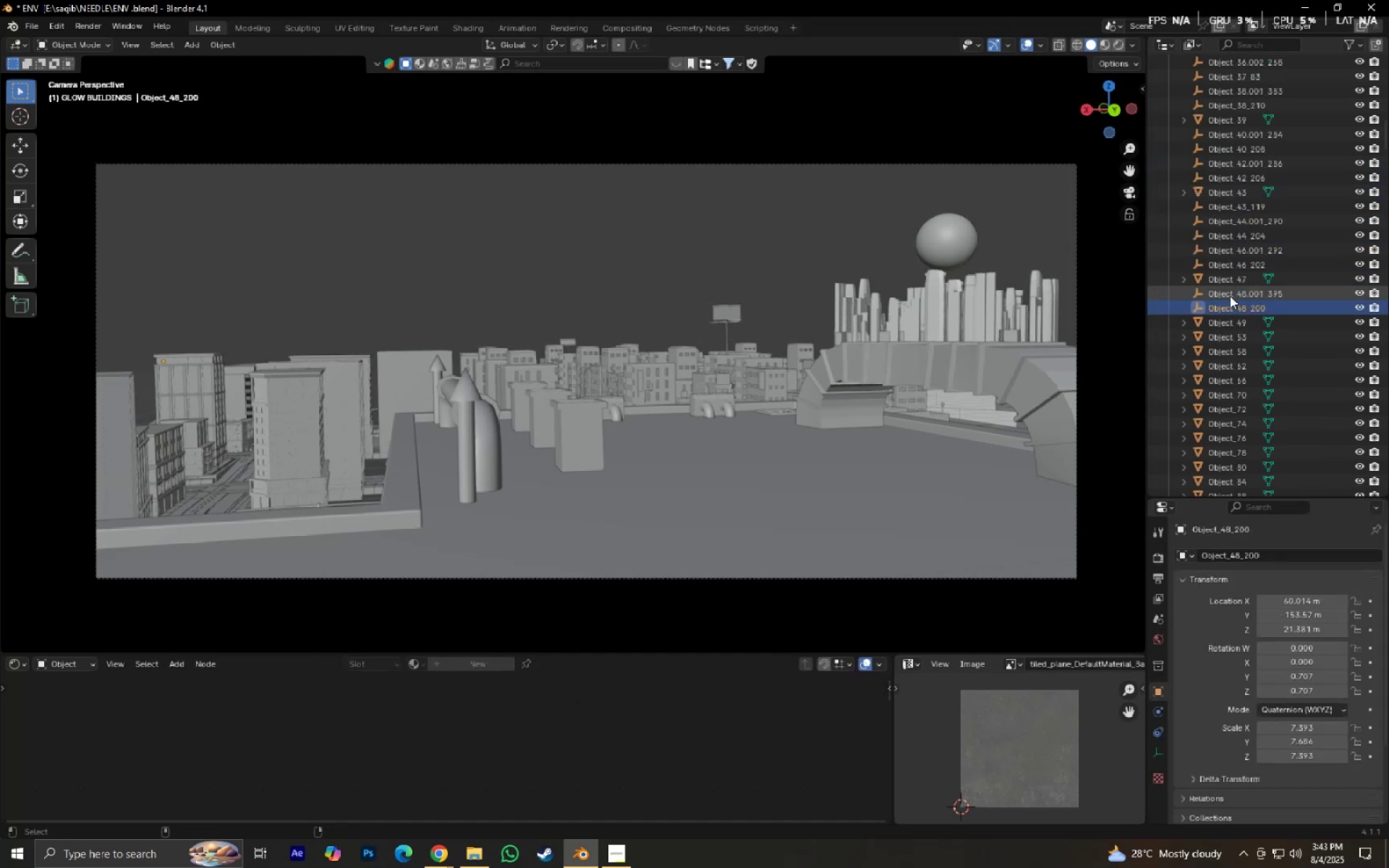 
double_click([1230, 296])
 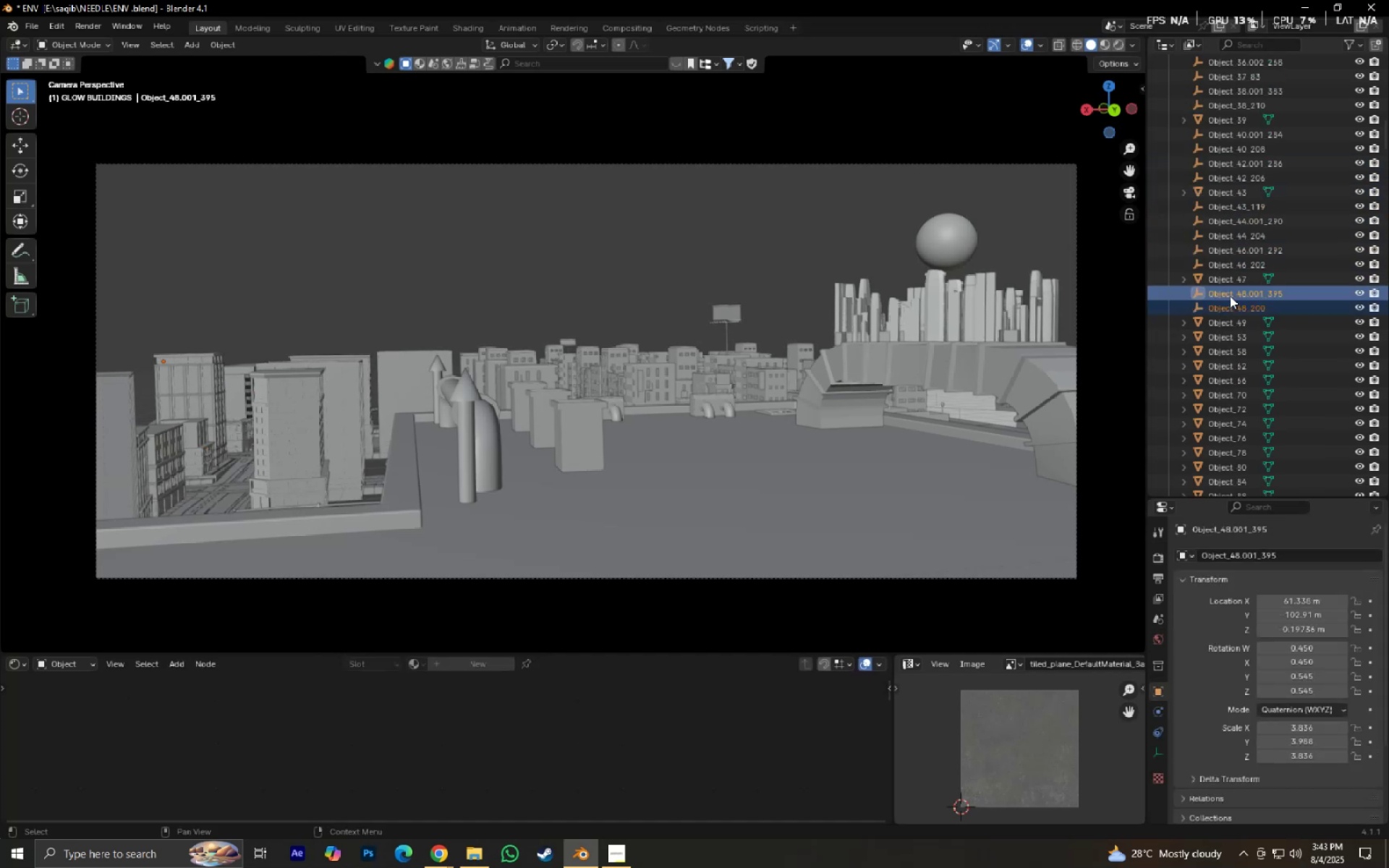 
key(X)
 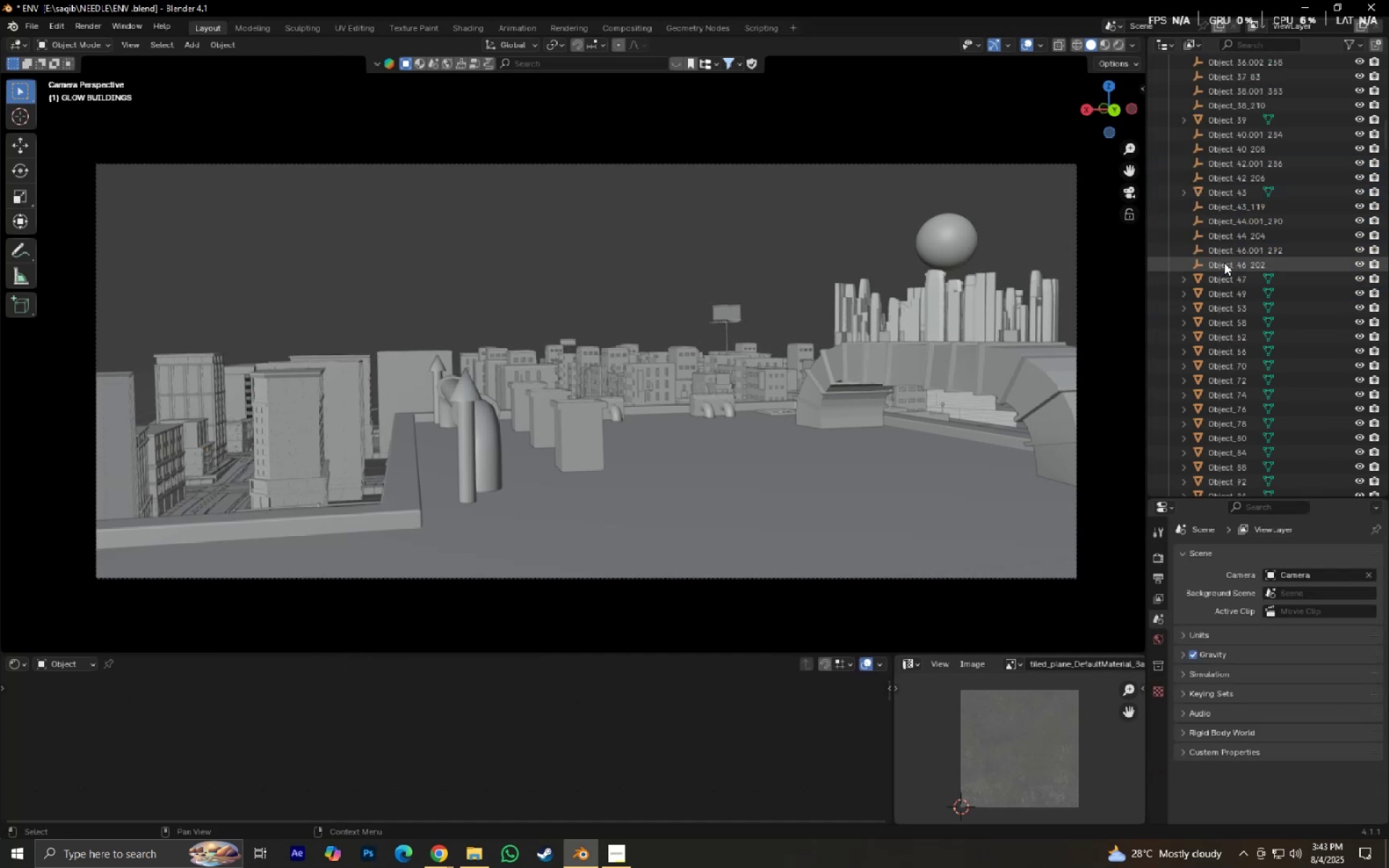 
left_click([1224, 263])
 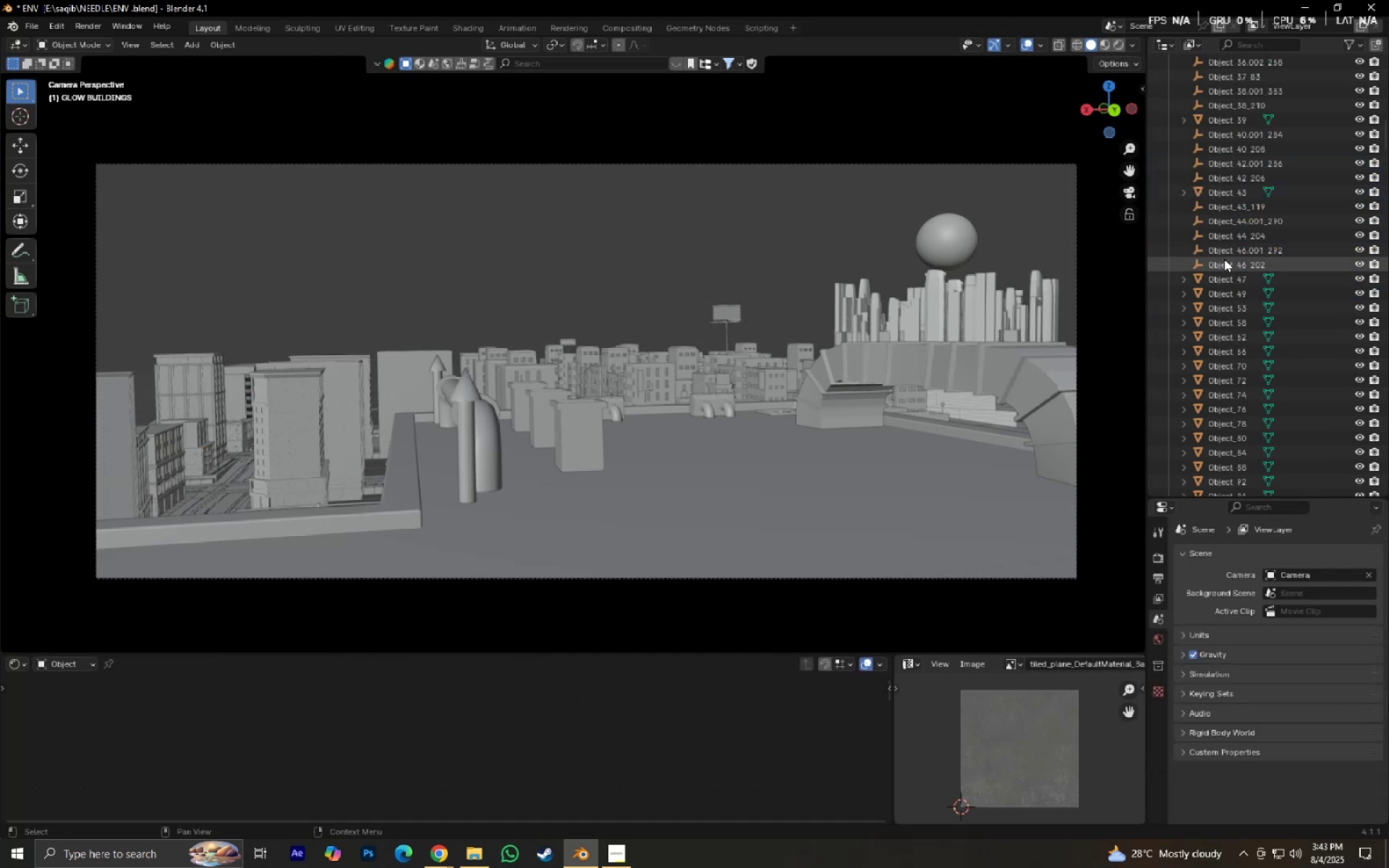 
hold_key(key=ShiftLeft, duration=0.57)
left_click([1214, 210])
 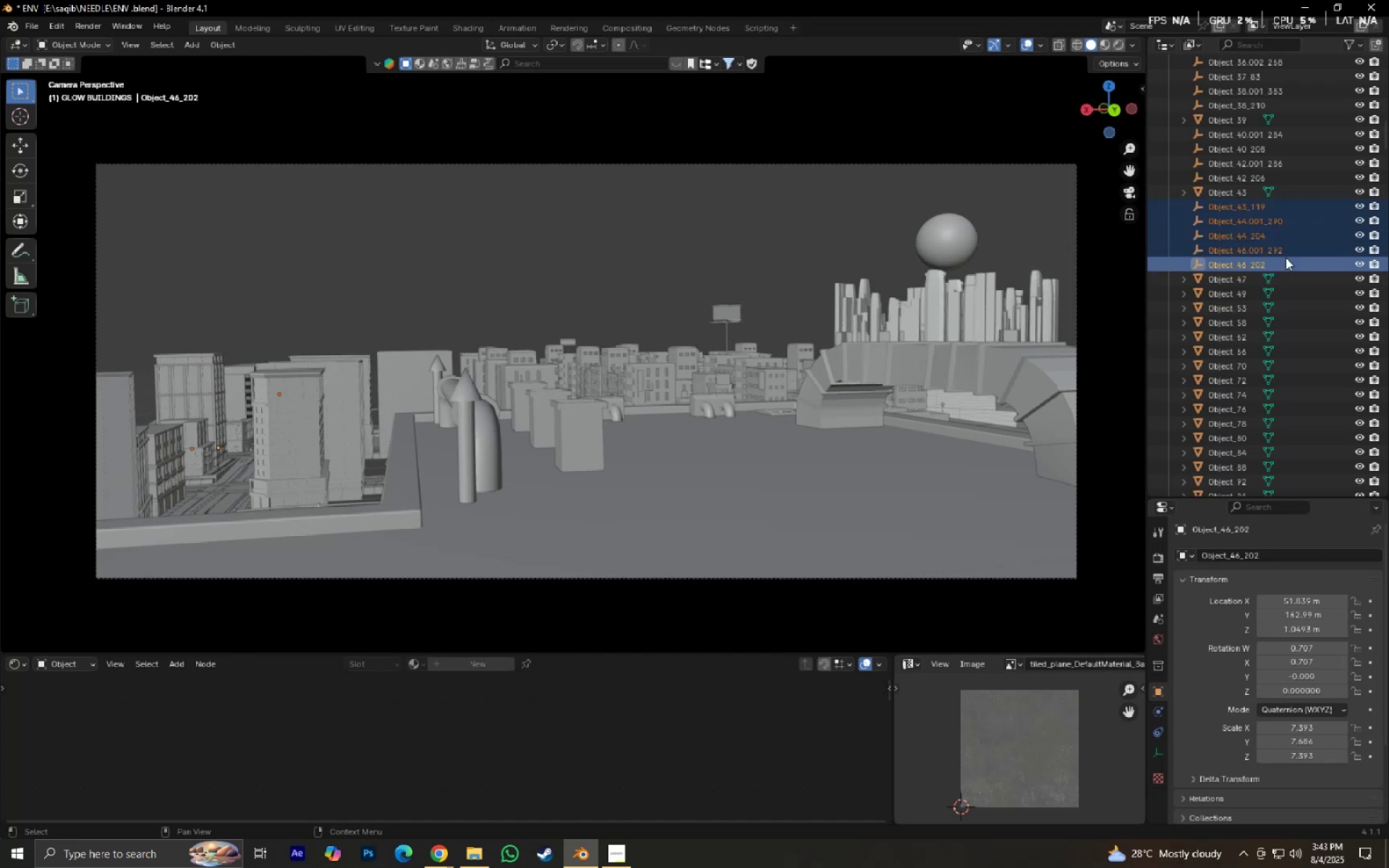 
key(X)
 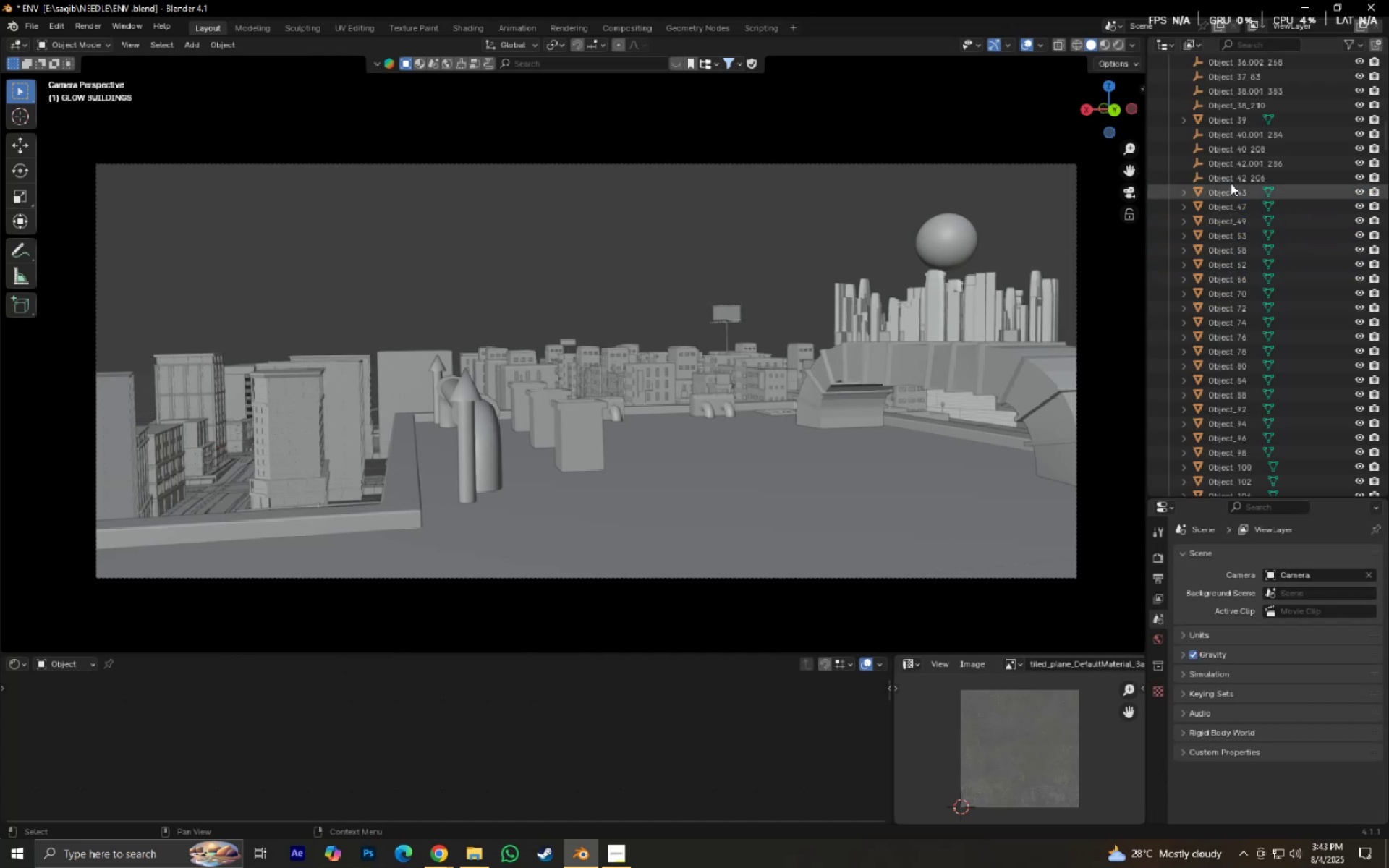 
left_click([1226, 175])
 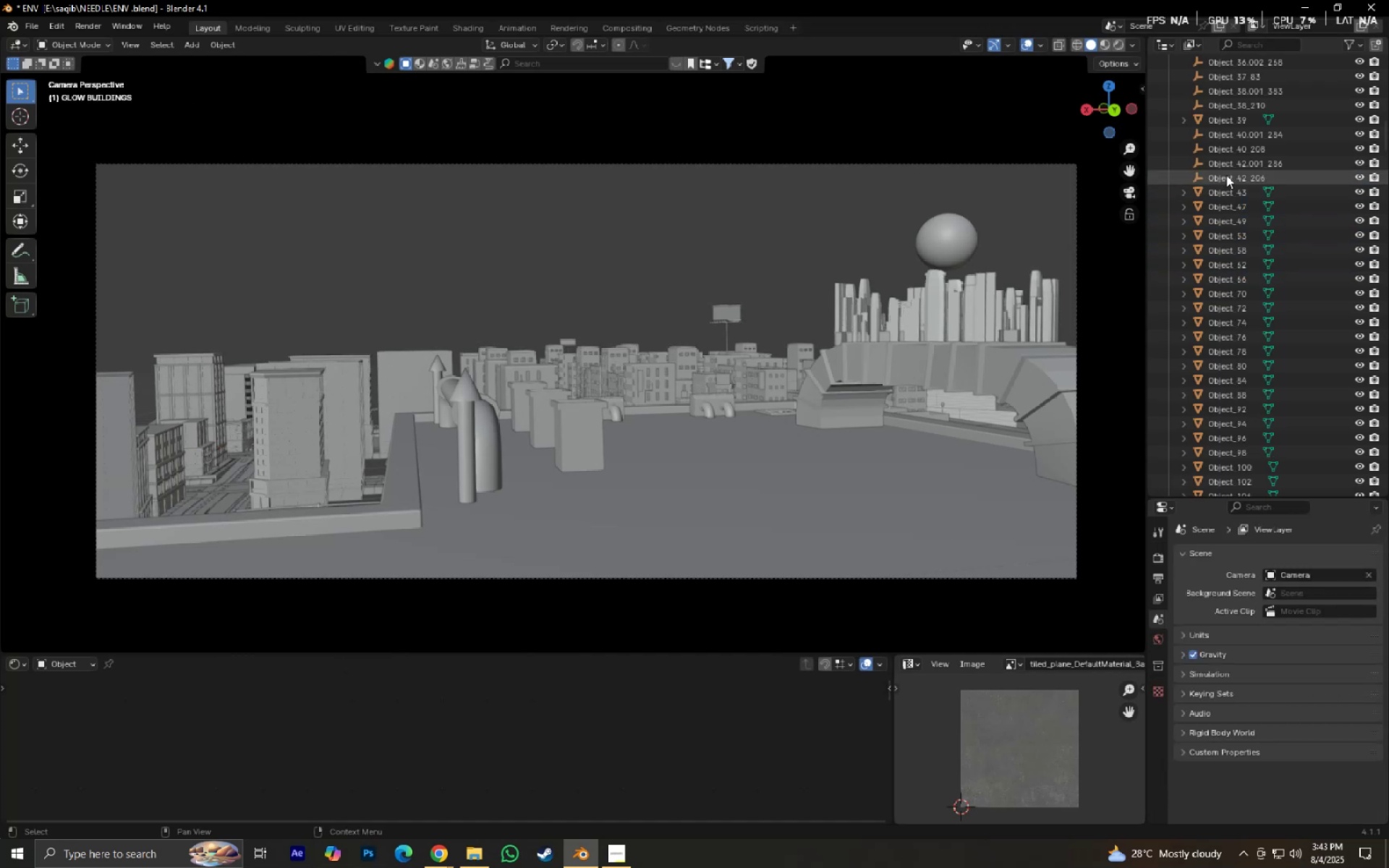 
hold_key(key=ShiftLeft, duration=0.4)
double_click([1220, 136])
 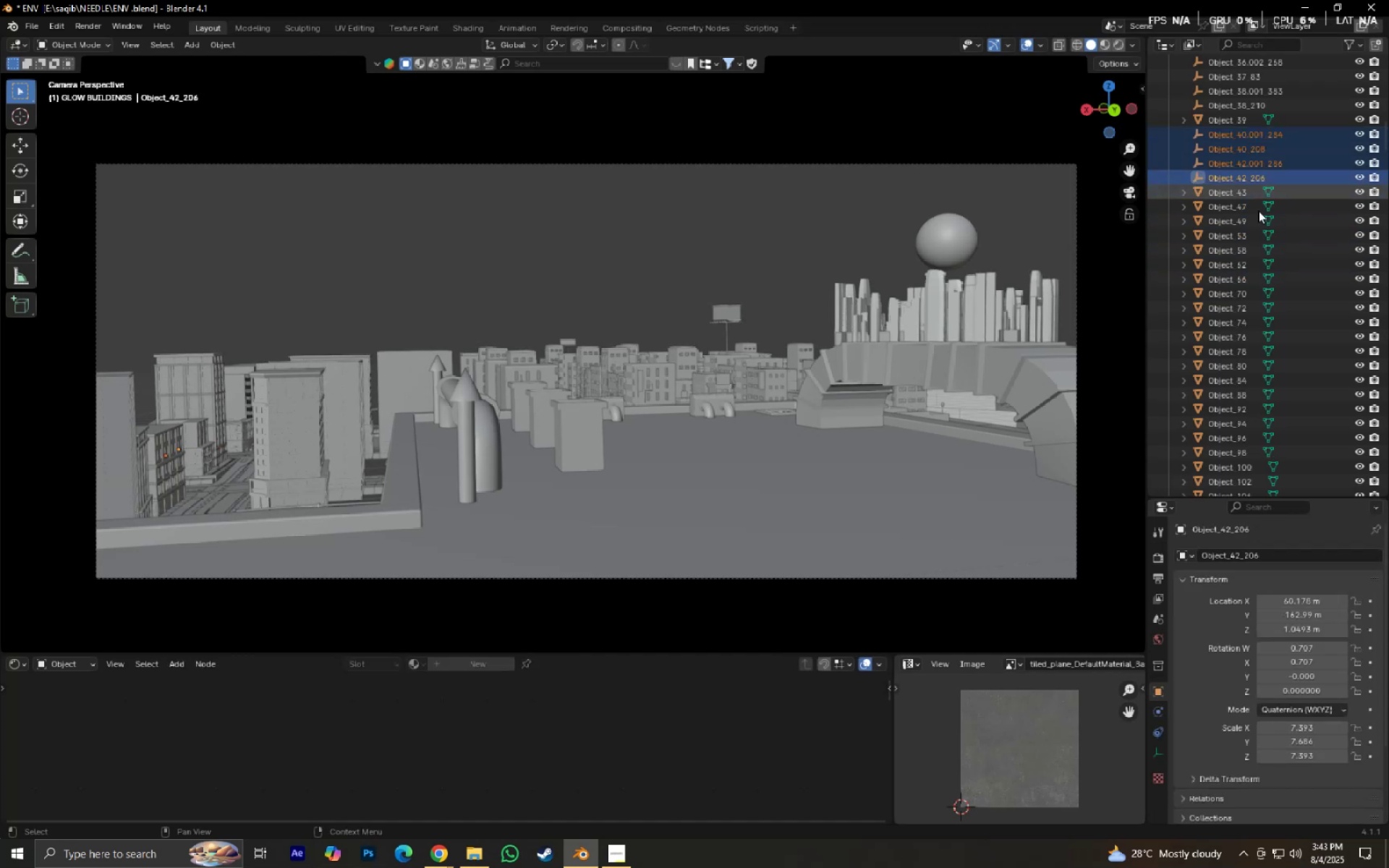 
key(X)
 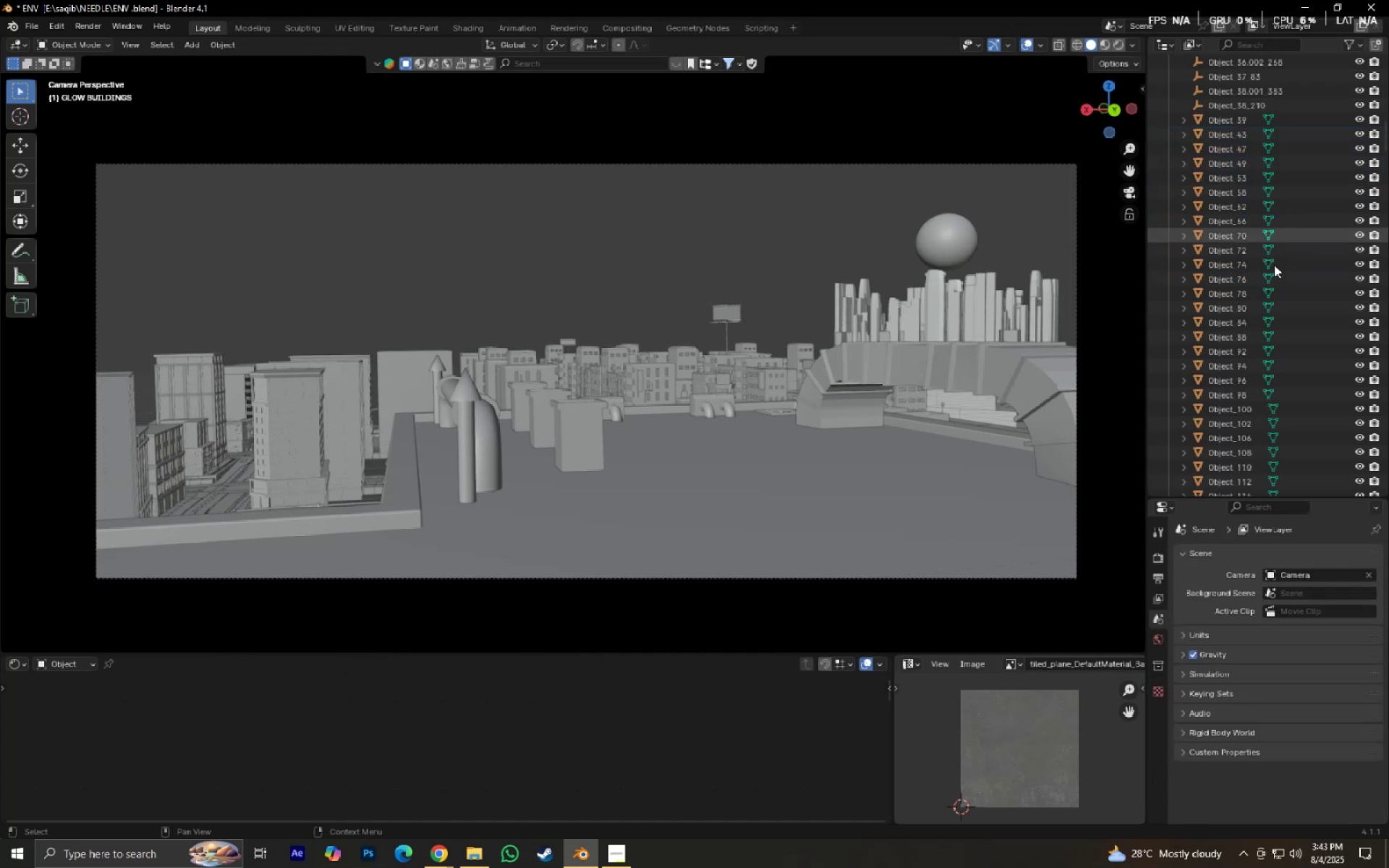 
scroll: coordinate [1297, 361], scroll_direction: up, amount: 5.0
 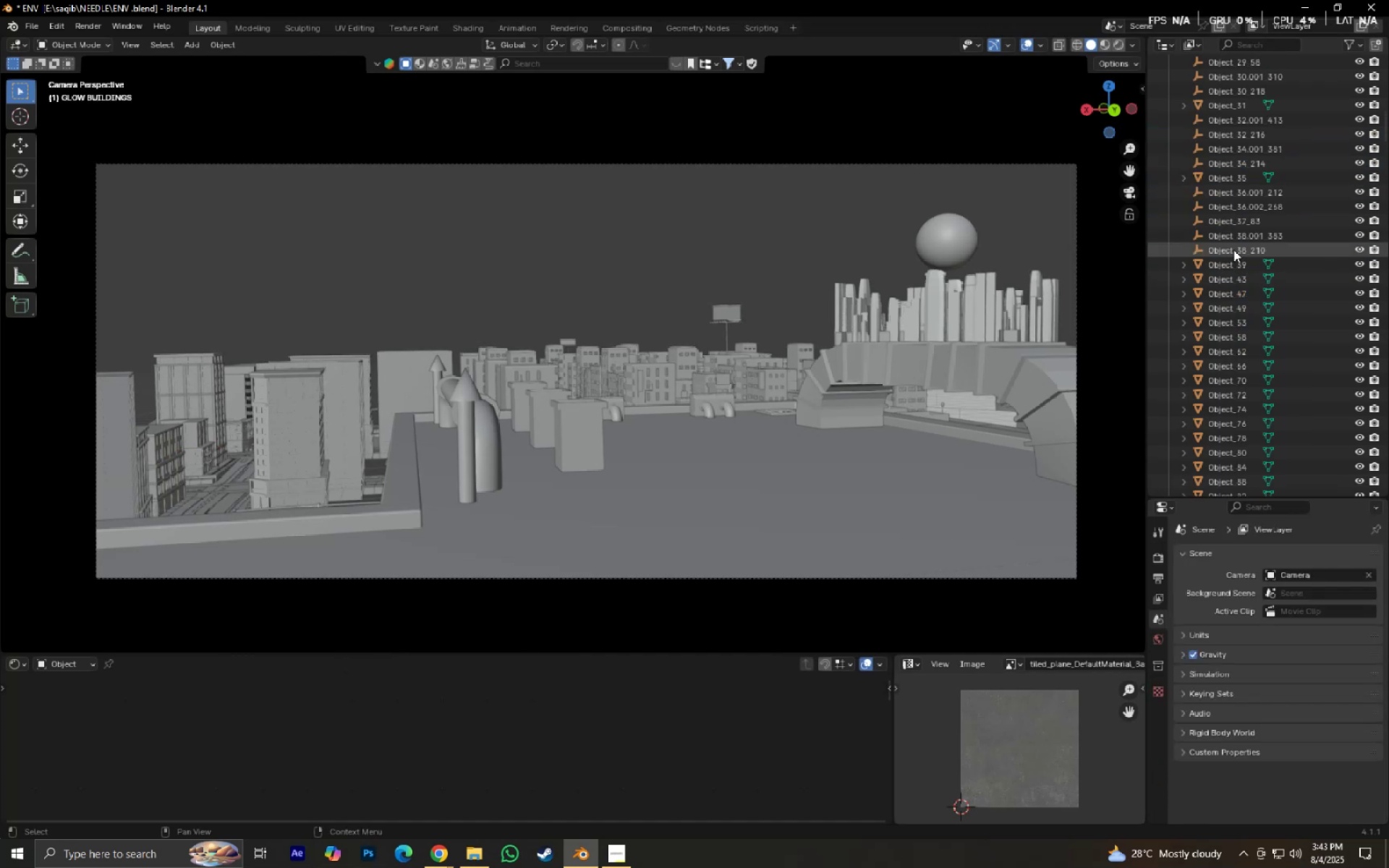 
left_click([1233, 244])
 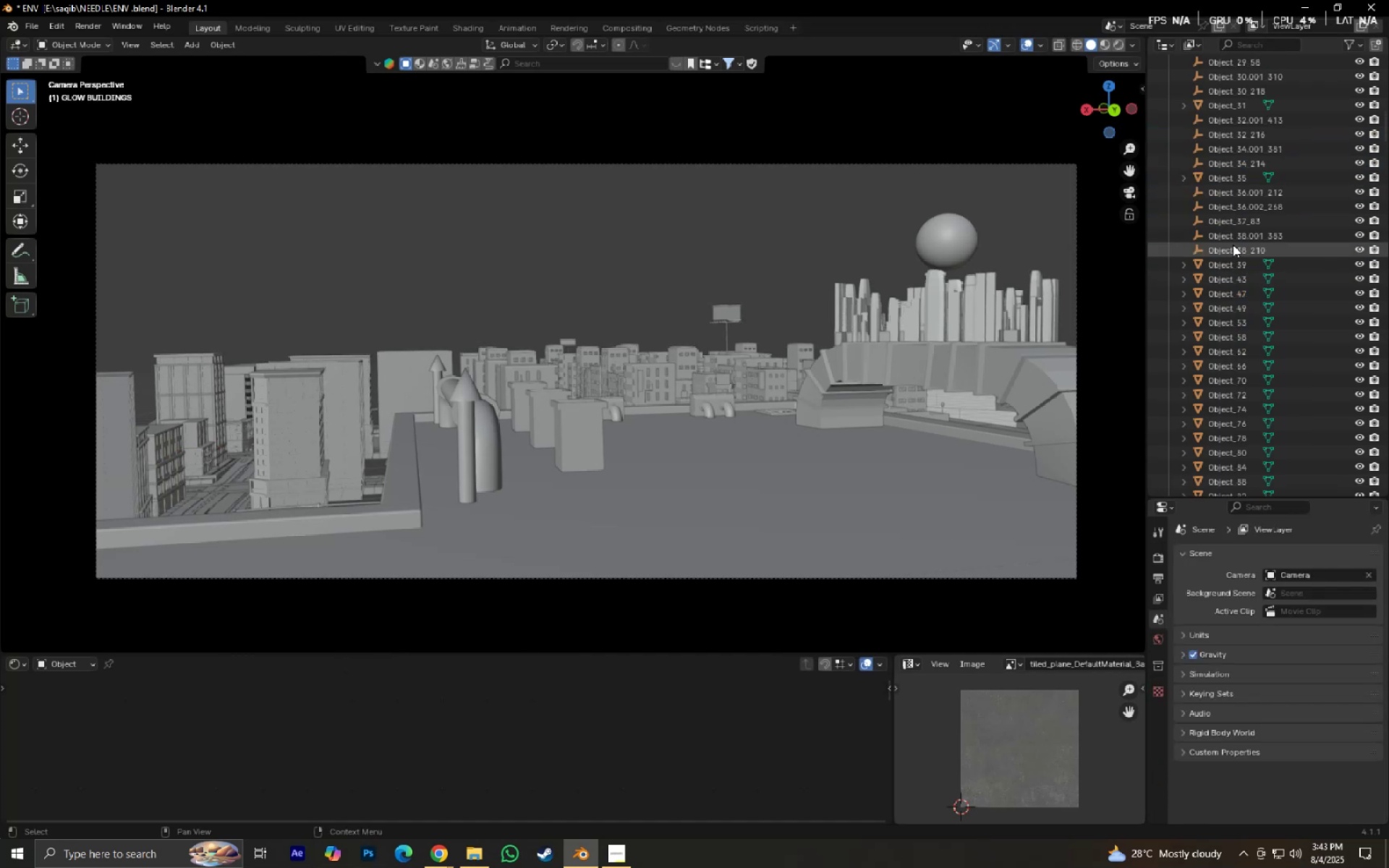 
hold_key(key=ShiftLeft, duration=0.6)
left_click([1226, 192])
 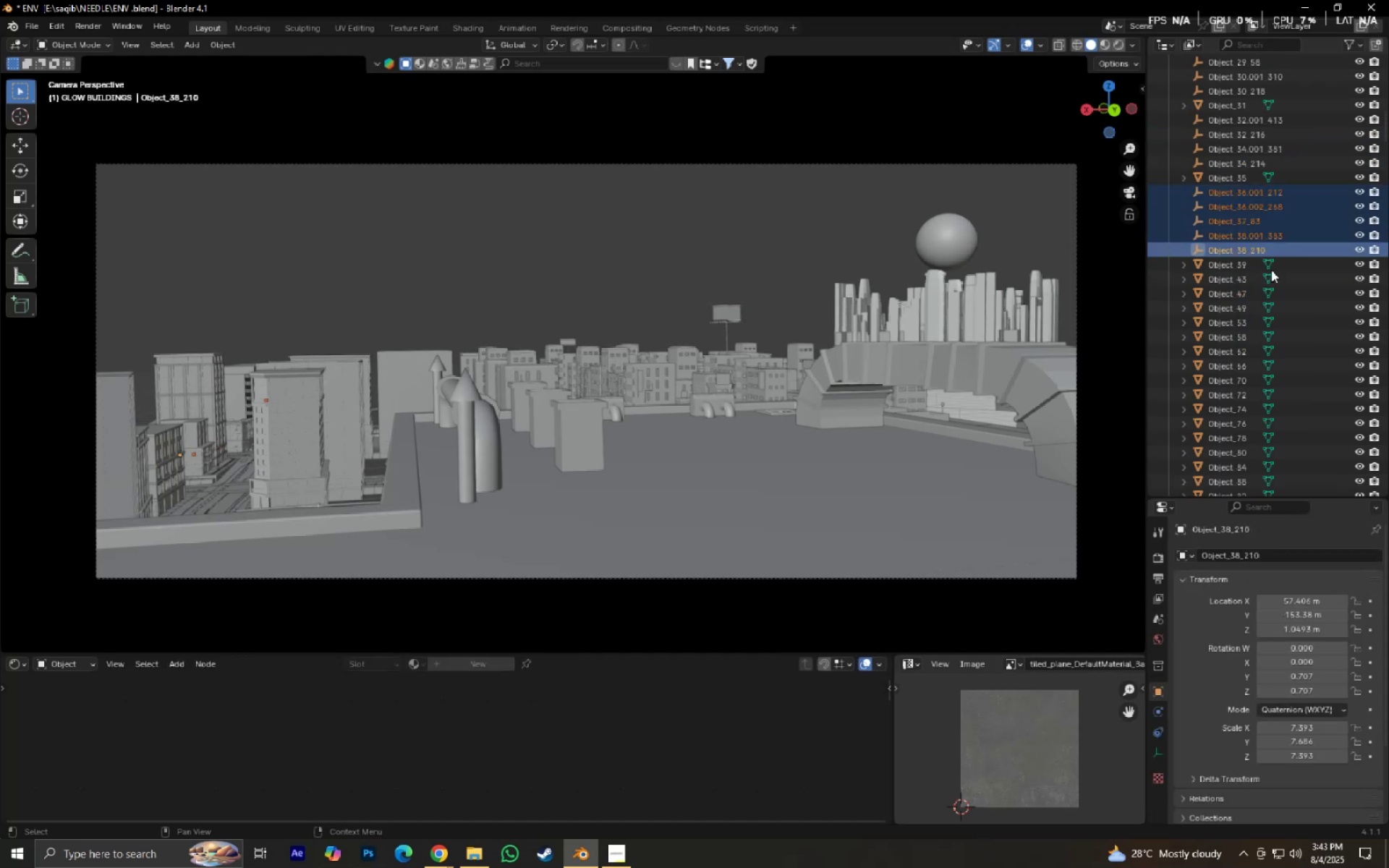 
key(X)
 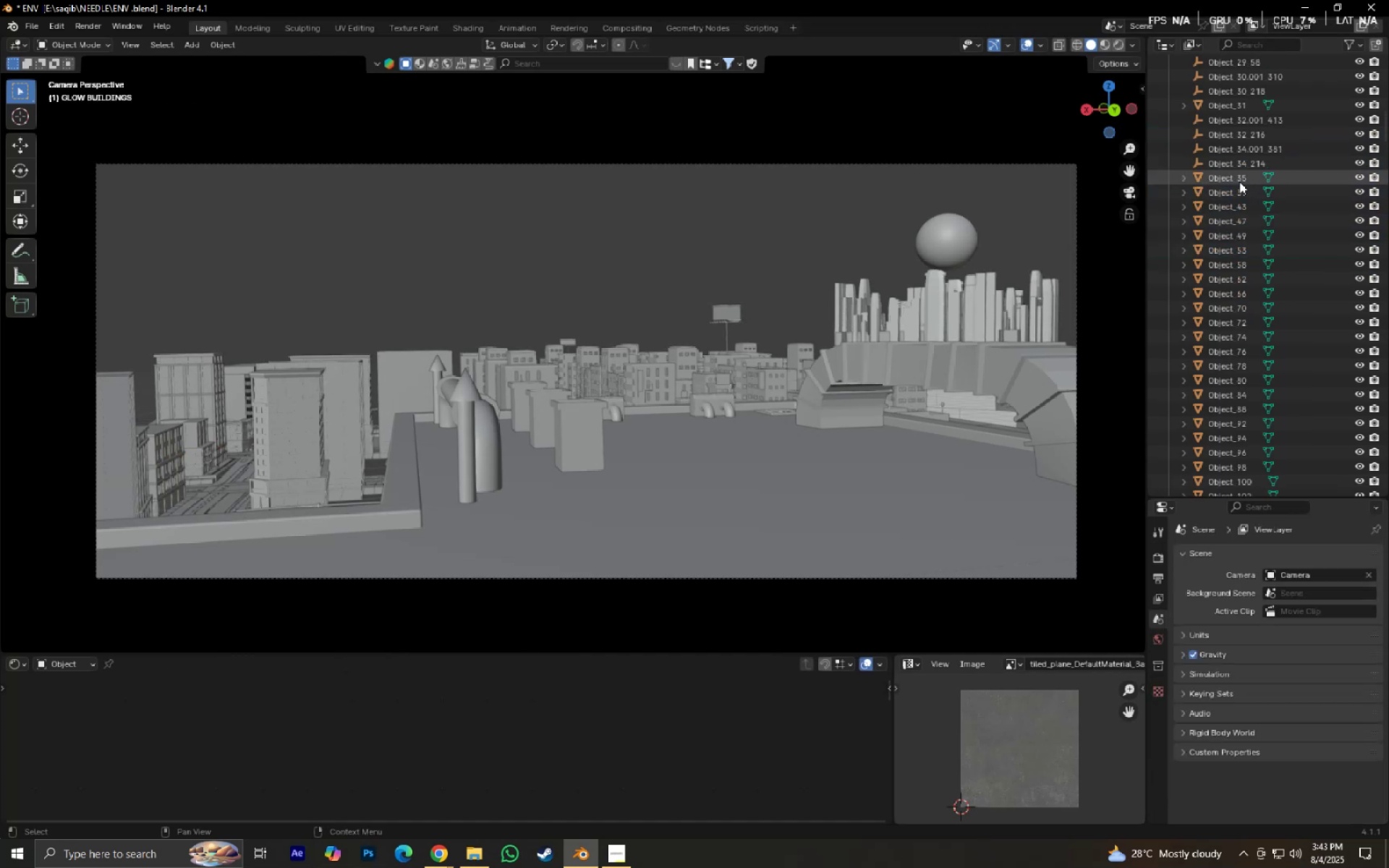 
left_click([1231, 171])
 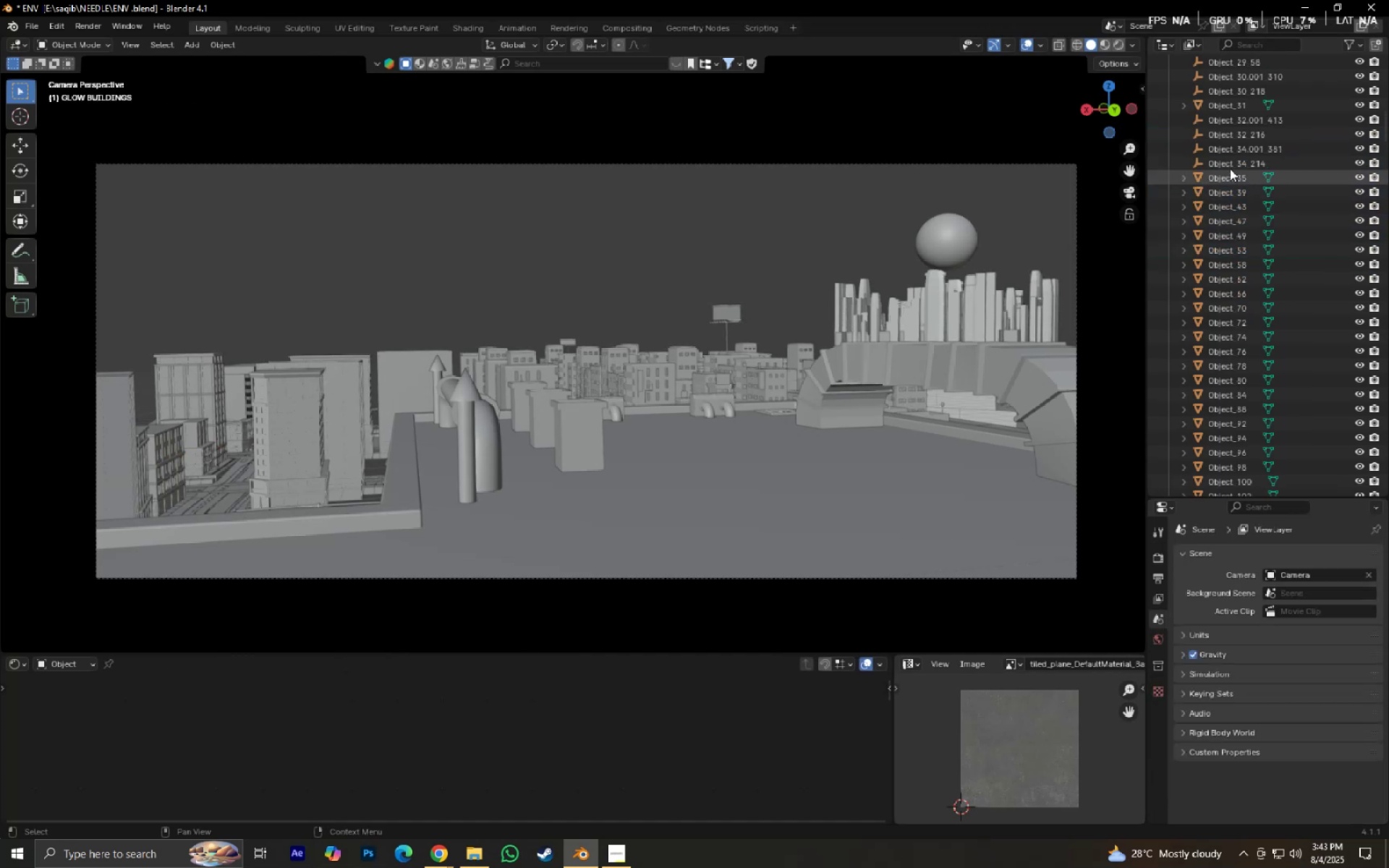 
key(Shift+ShiftLeft)
 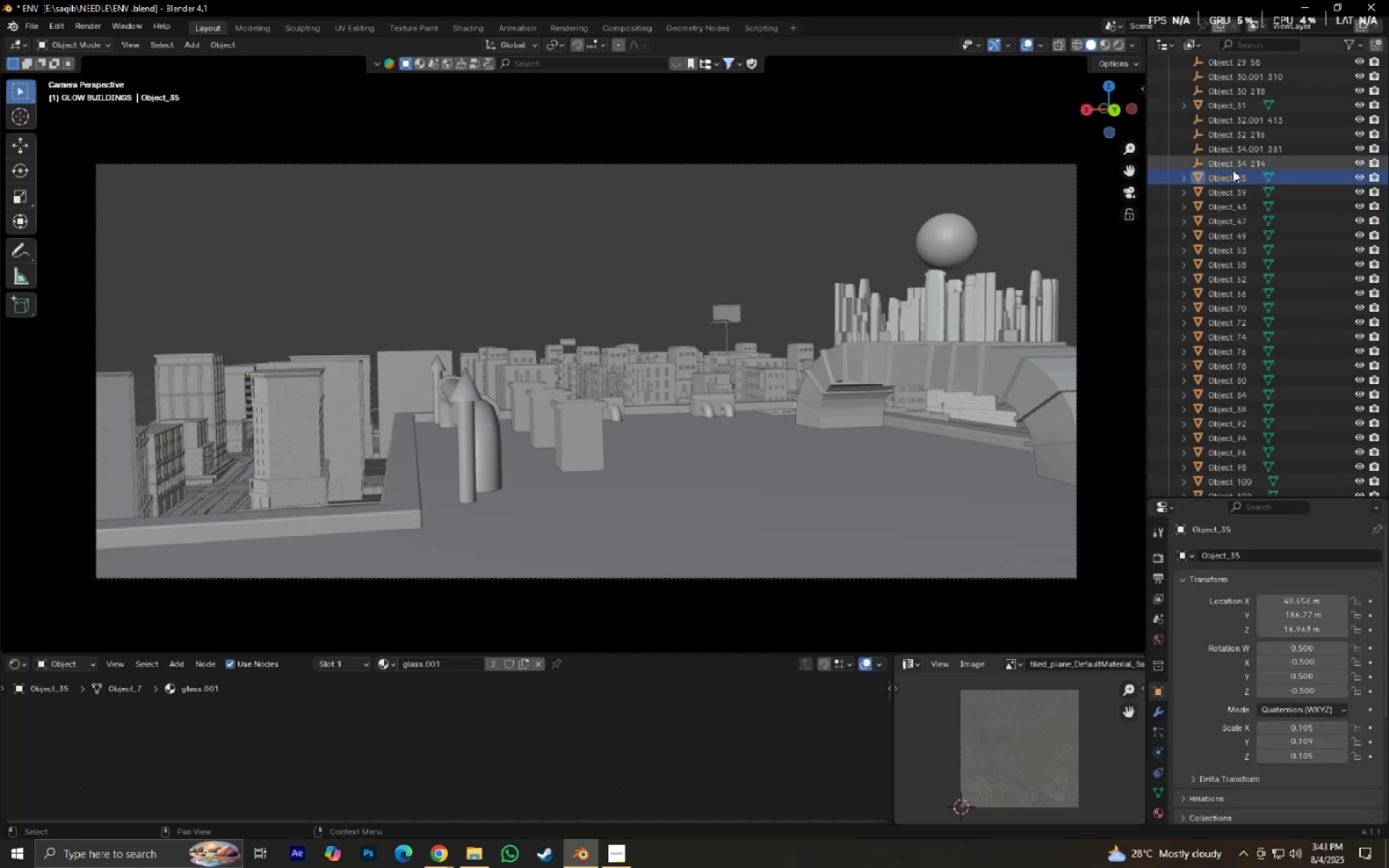 
left_click([1231, 168])
 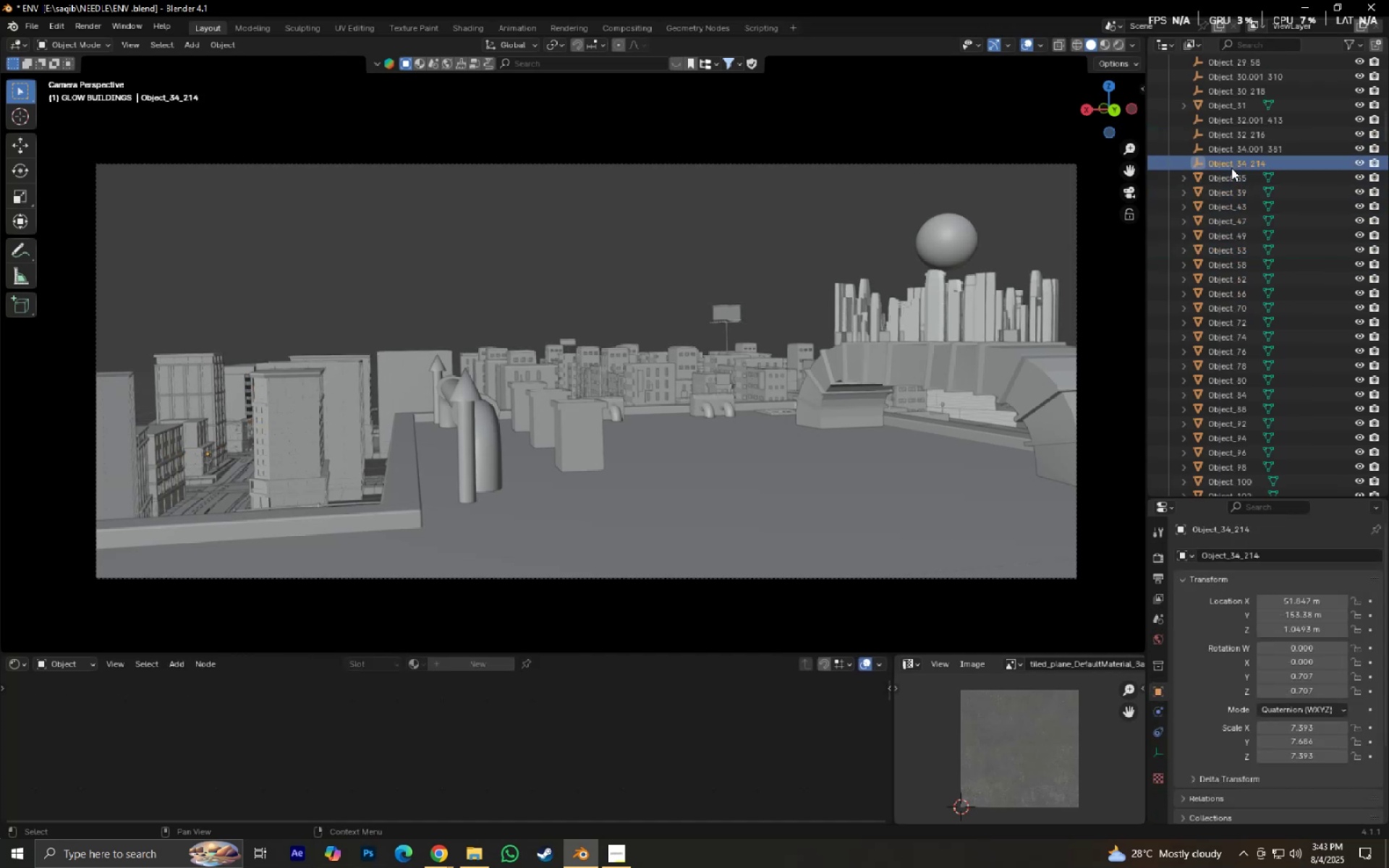 
hold_key(key=ShiftLeft, duration=0.46)
left_click([1228, 119])
 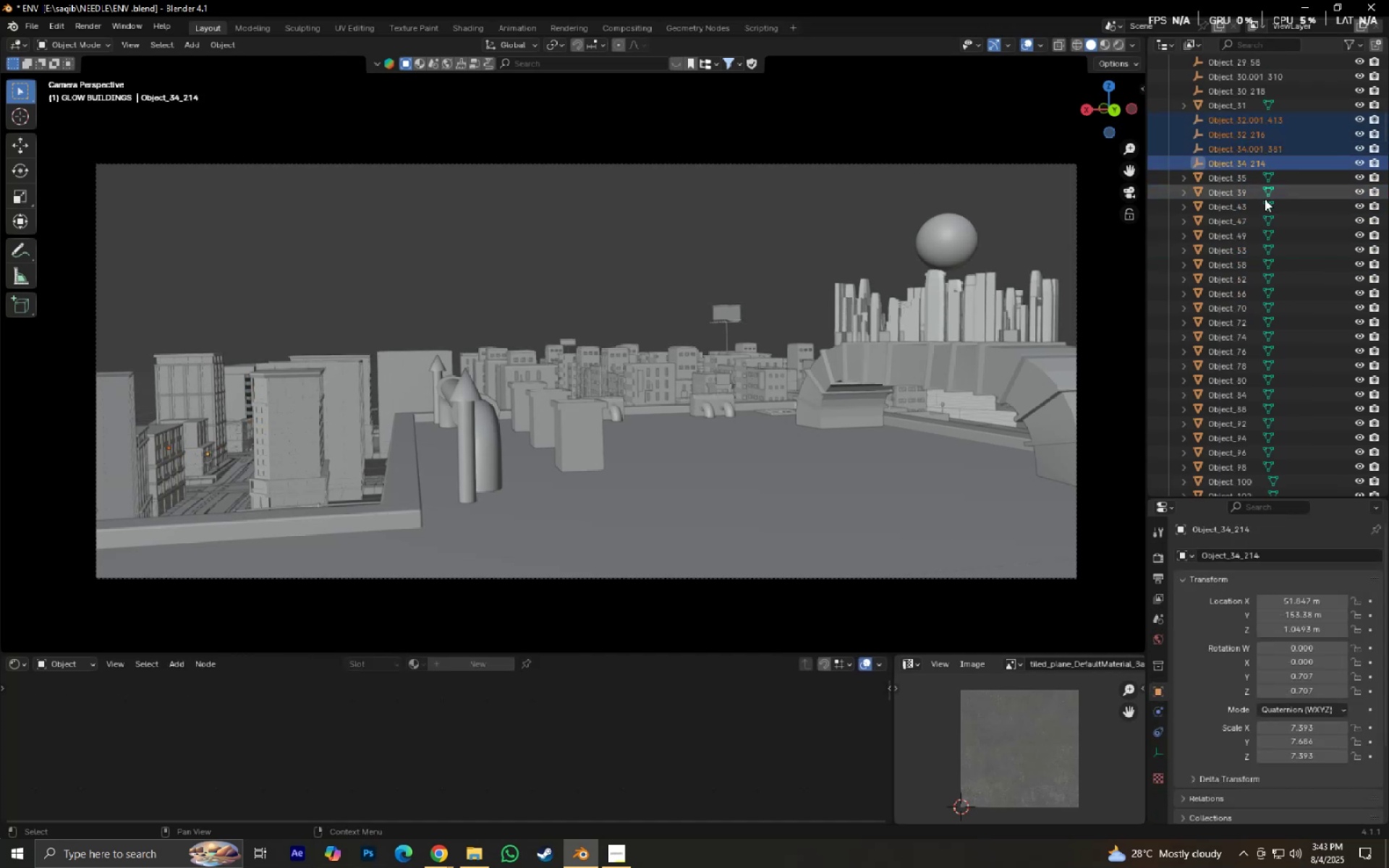 
key(X)
 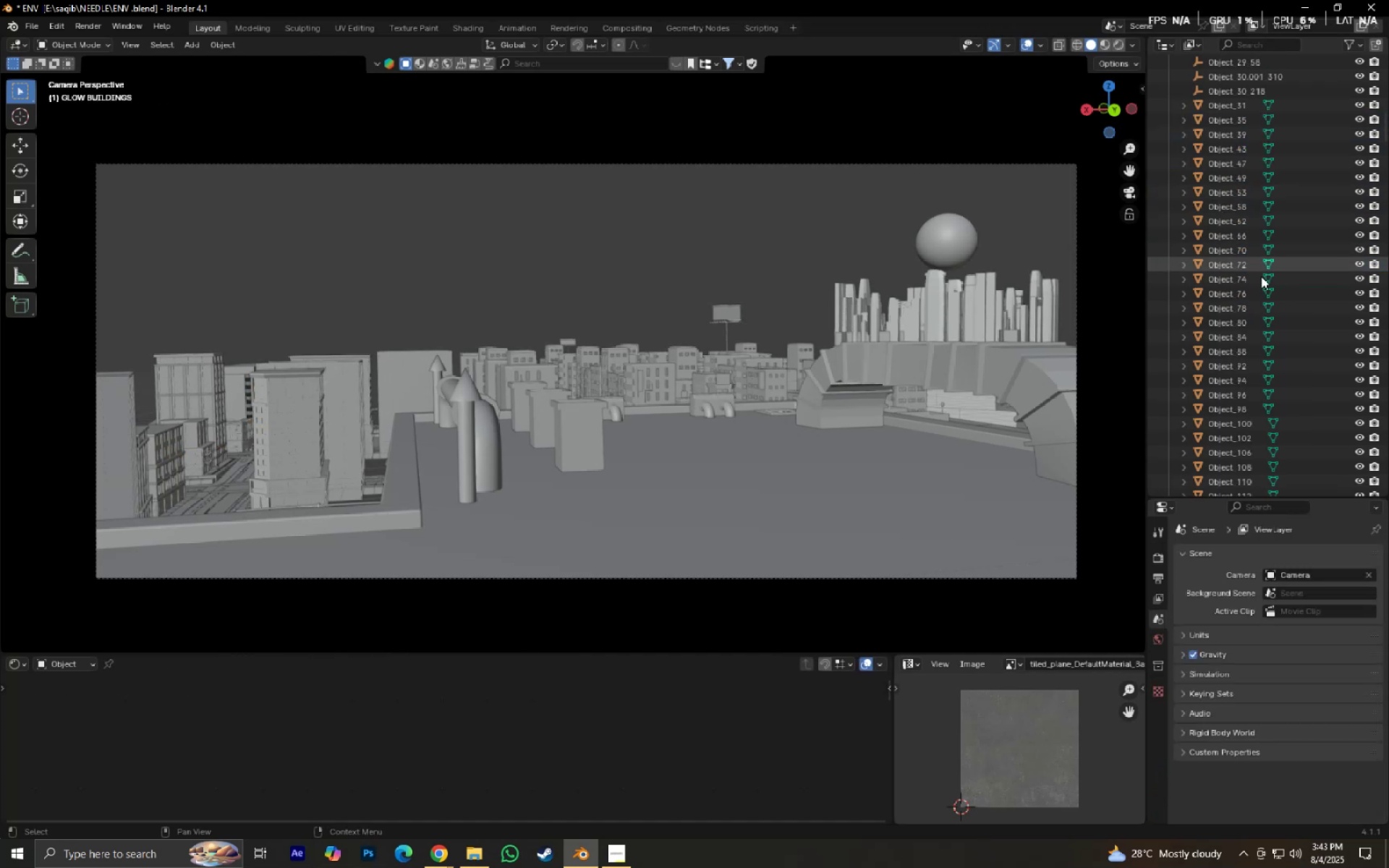 
scroll: coordinate [1280, 386], scroll_direction: up, amount: 7.0
 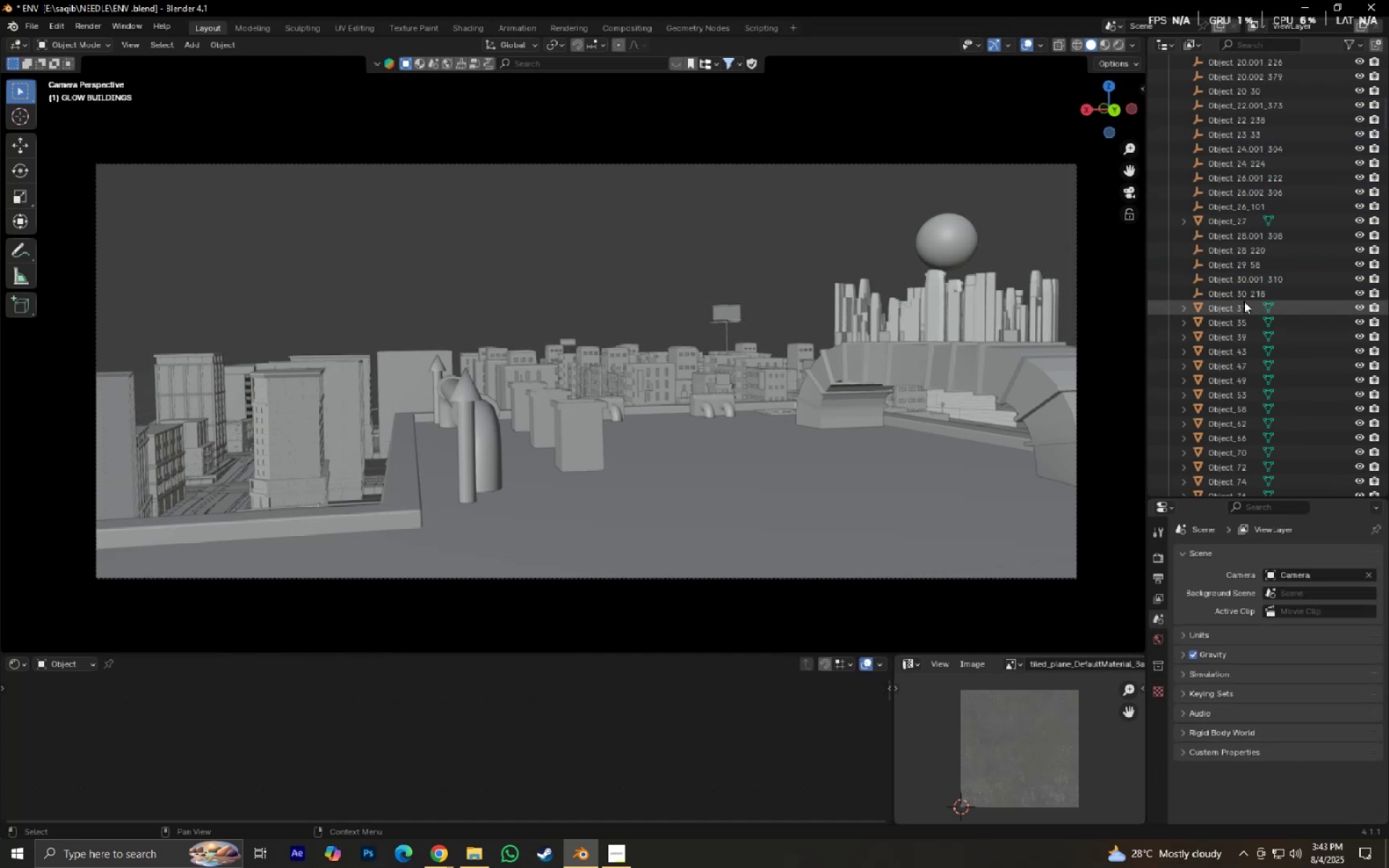 
left_click([1243, 294])
 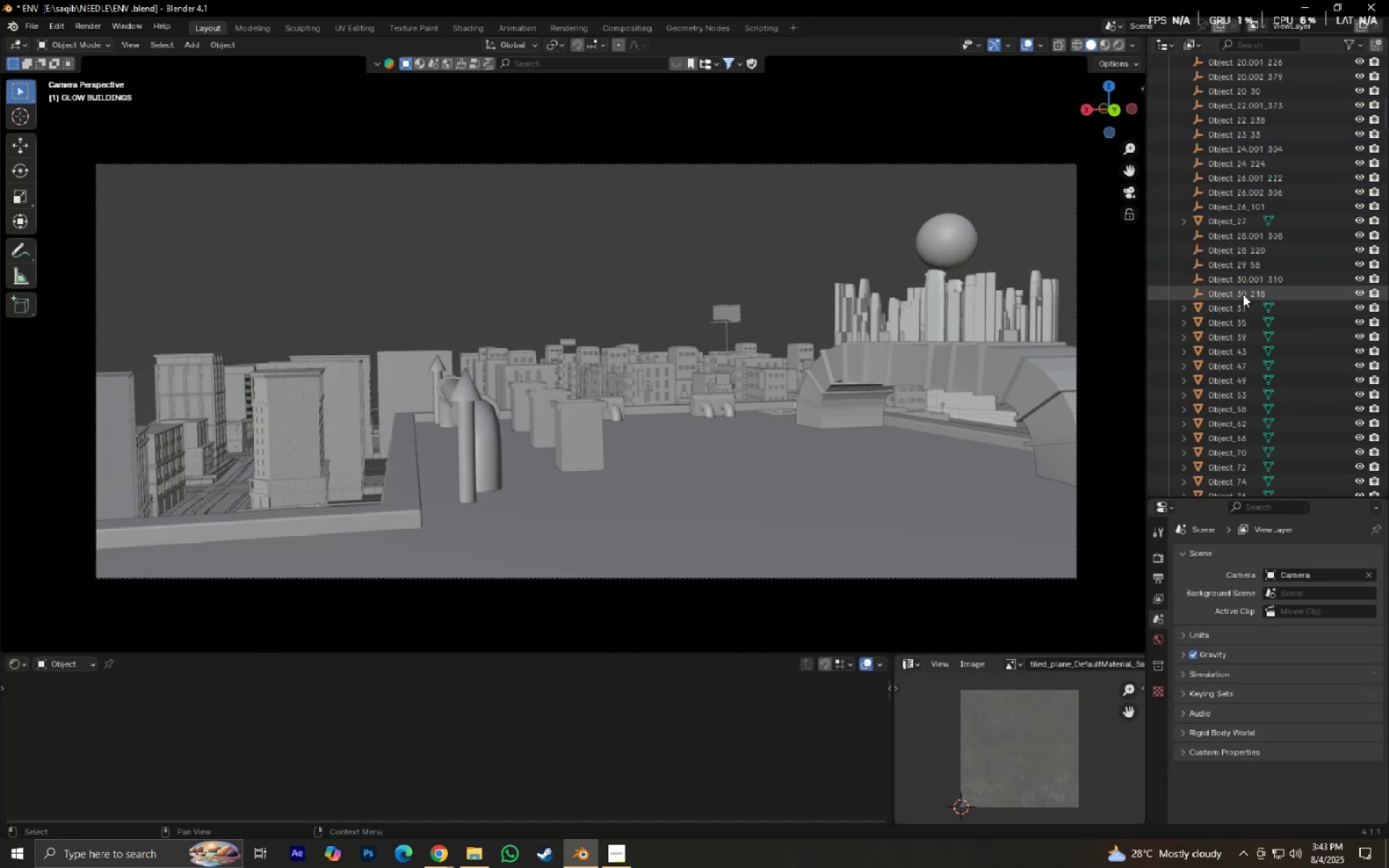 
hold_key(key=ShiftLeft, duration=0.46)
double_click([1236, 234])
 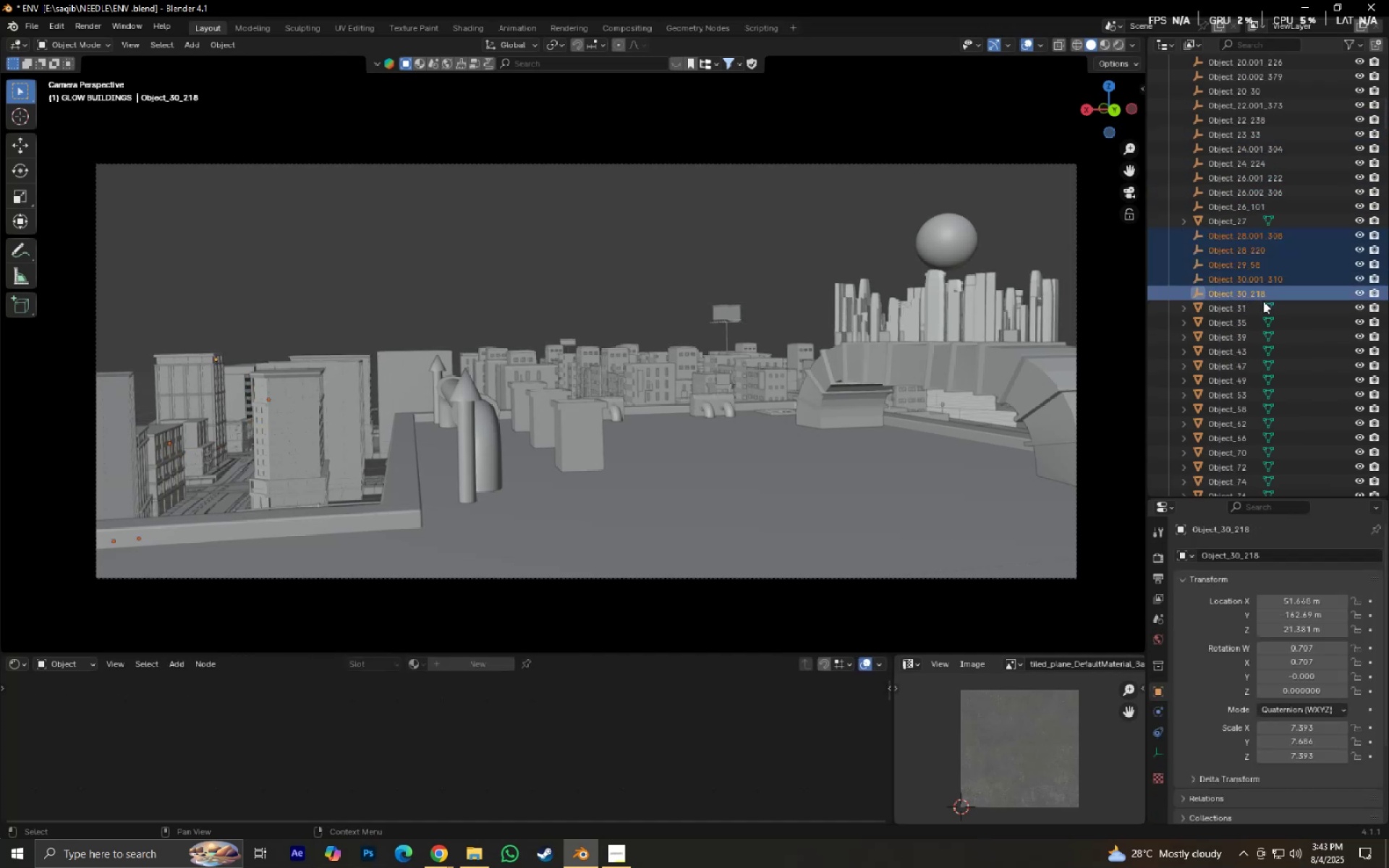 
key(X)
 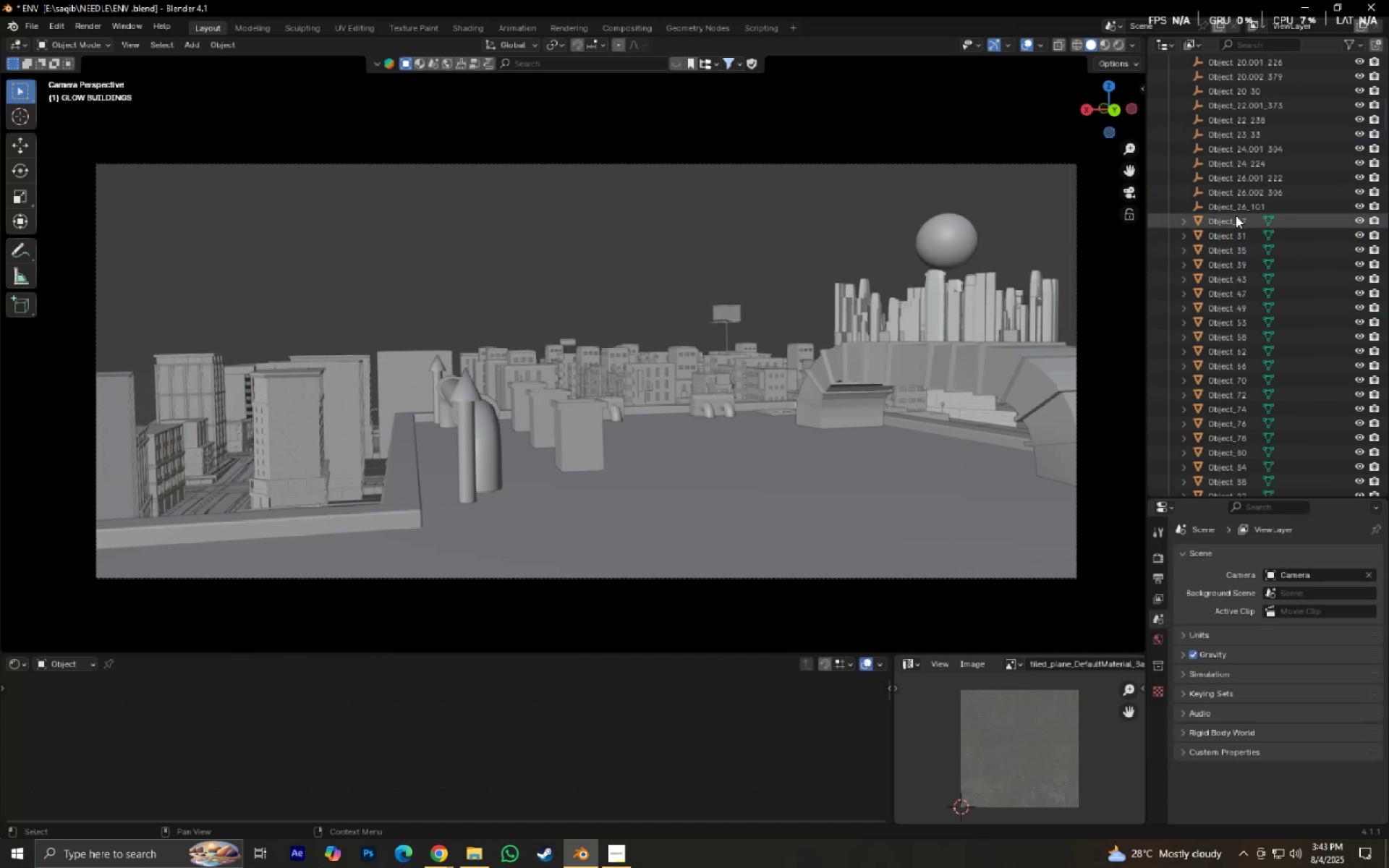 
left_click([1231, 205])
 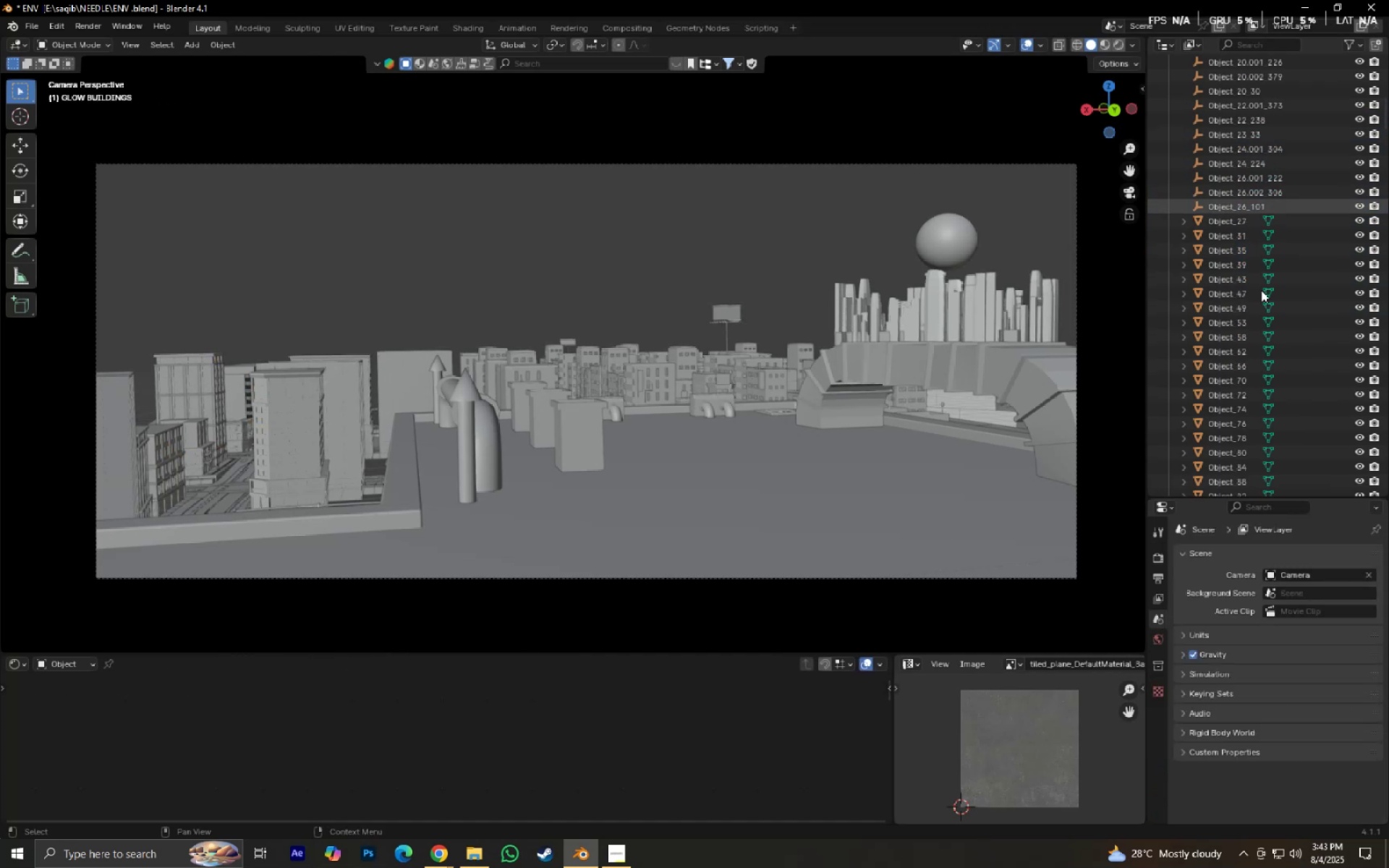 
scroll: coordinate [1294, 367], scroll_direction: up, amount: 7.0
 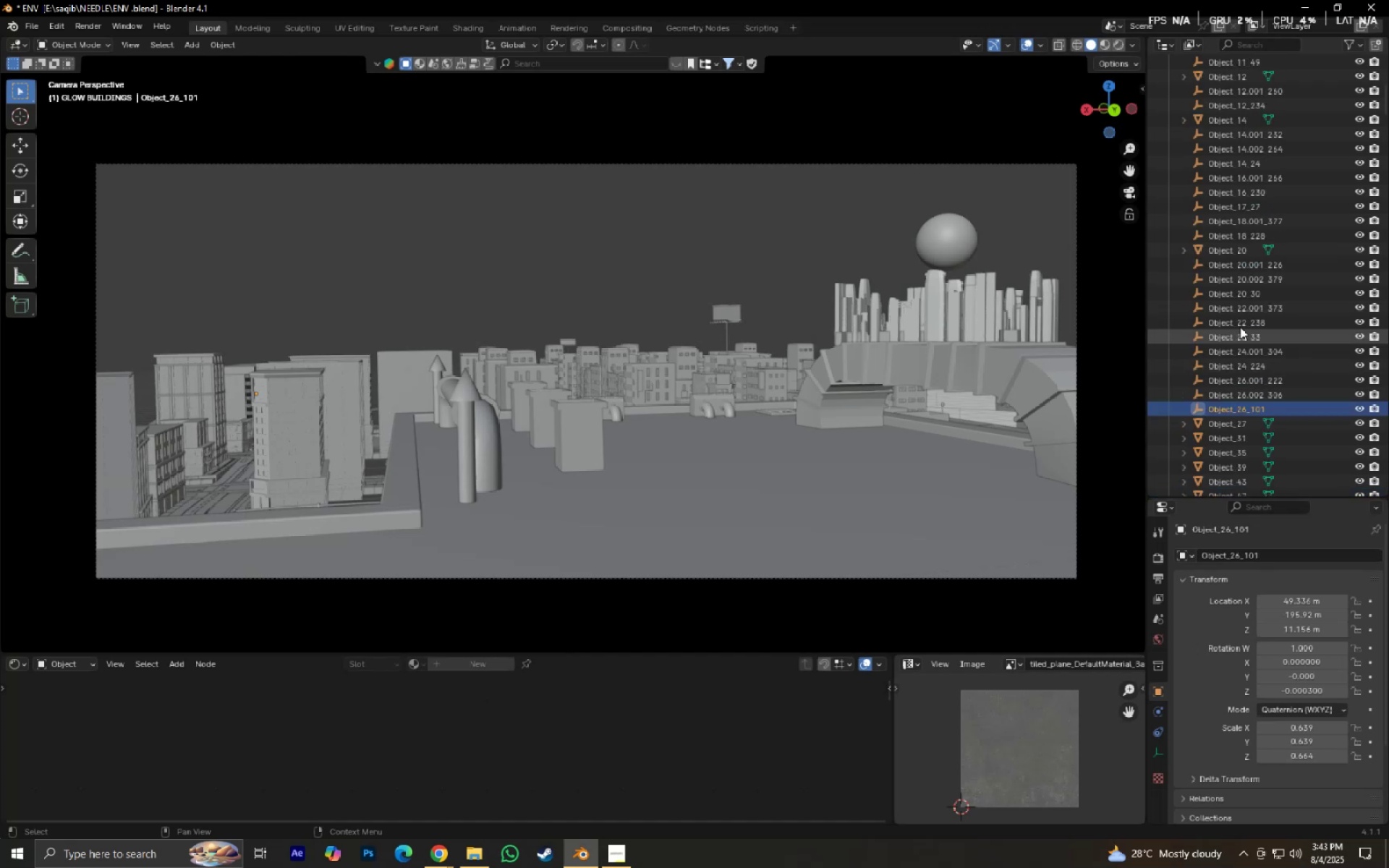 
hold_key(key=ShiftLeft, duration=0.33)
left_click([1224, 265])
 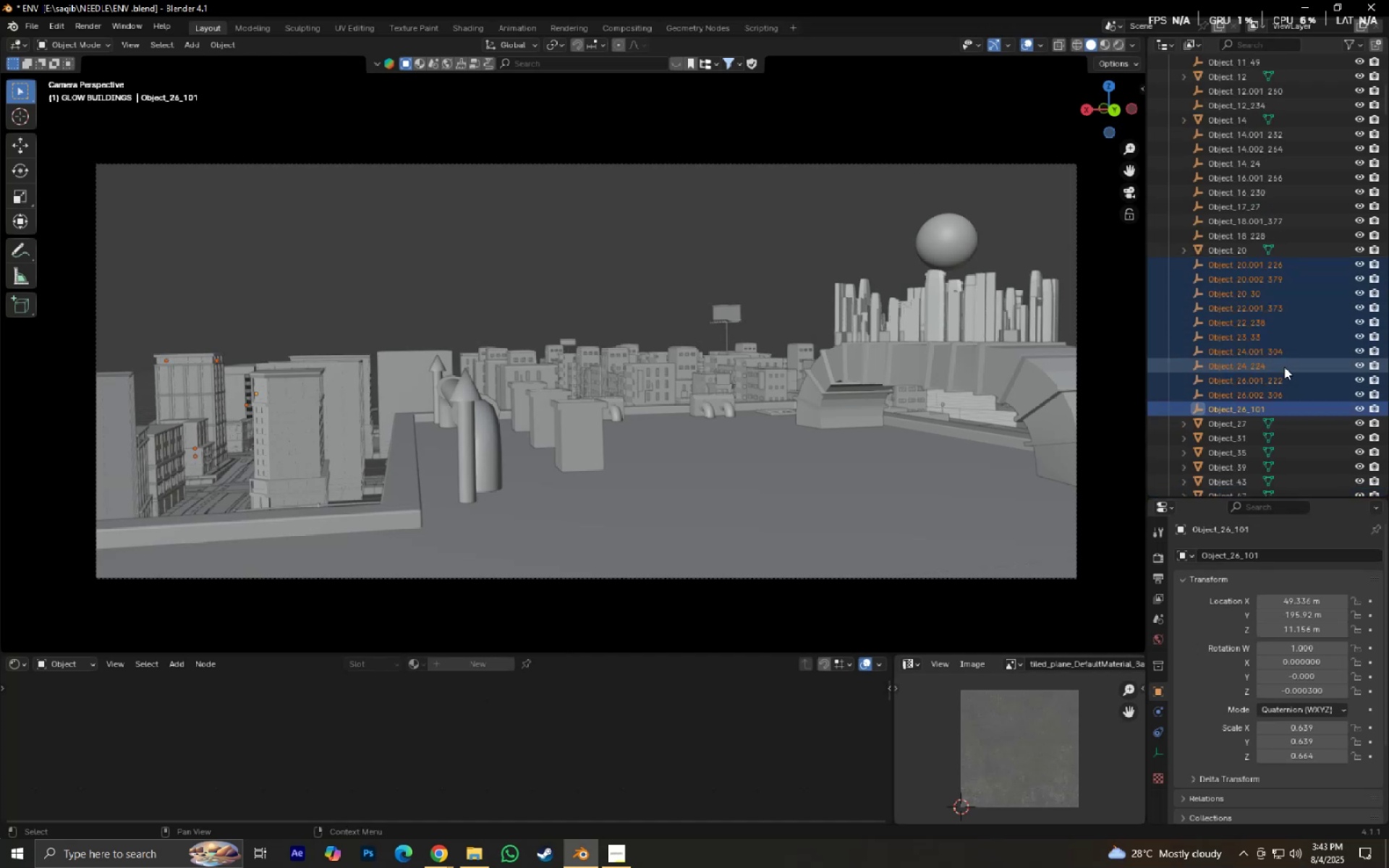 
key(X)
 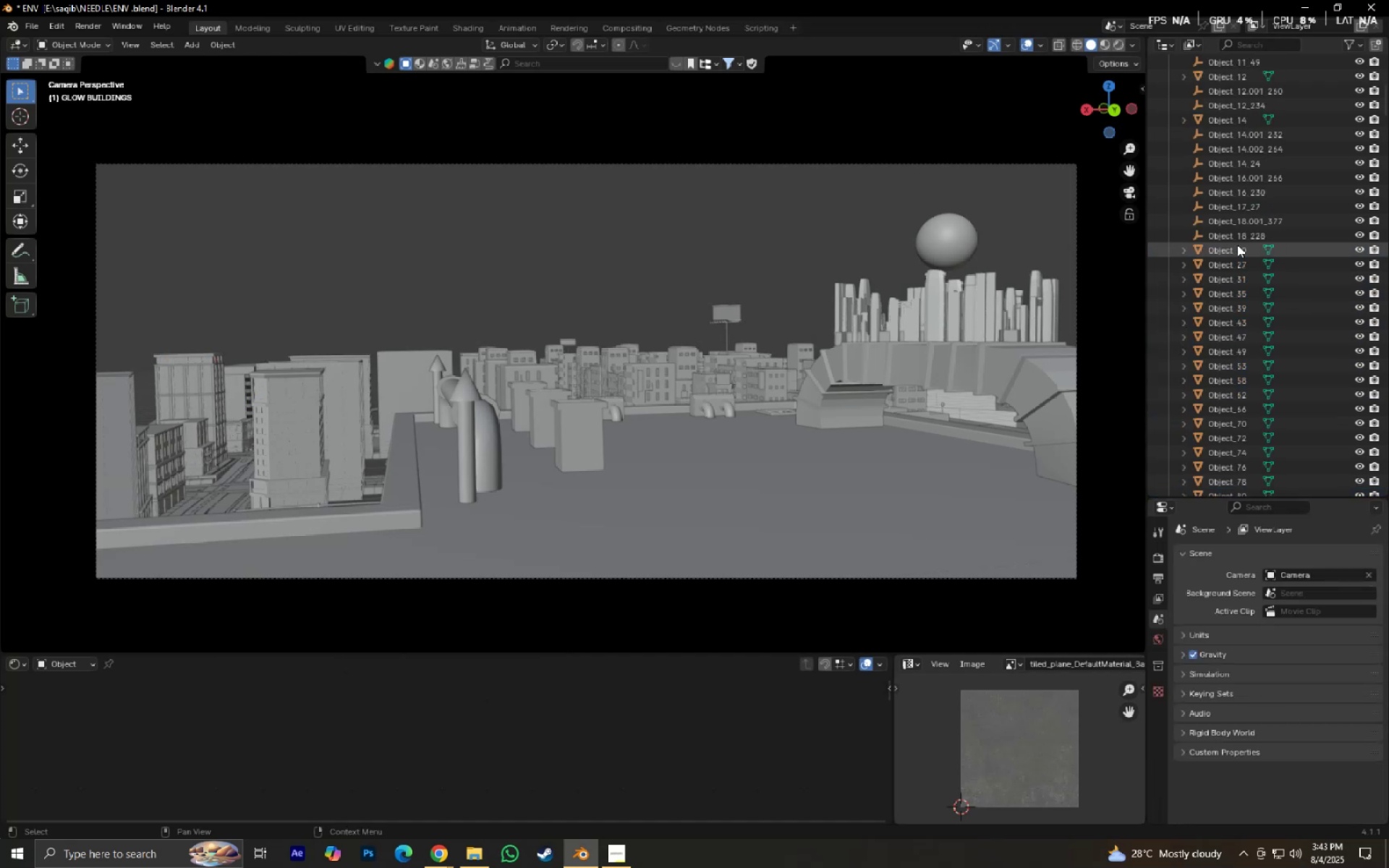 
left_click([1233, 237])
 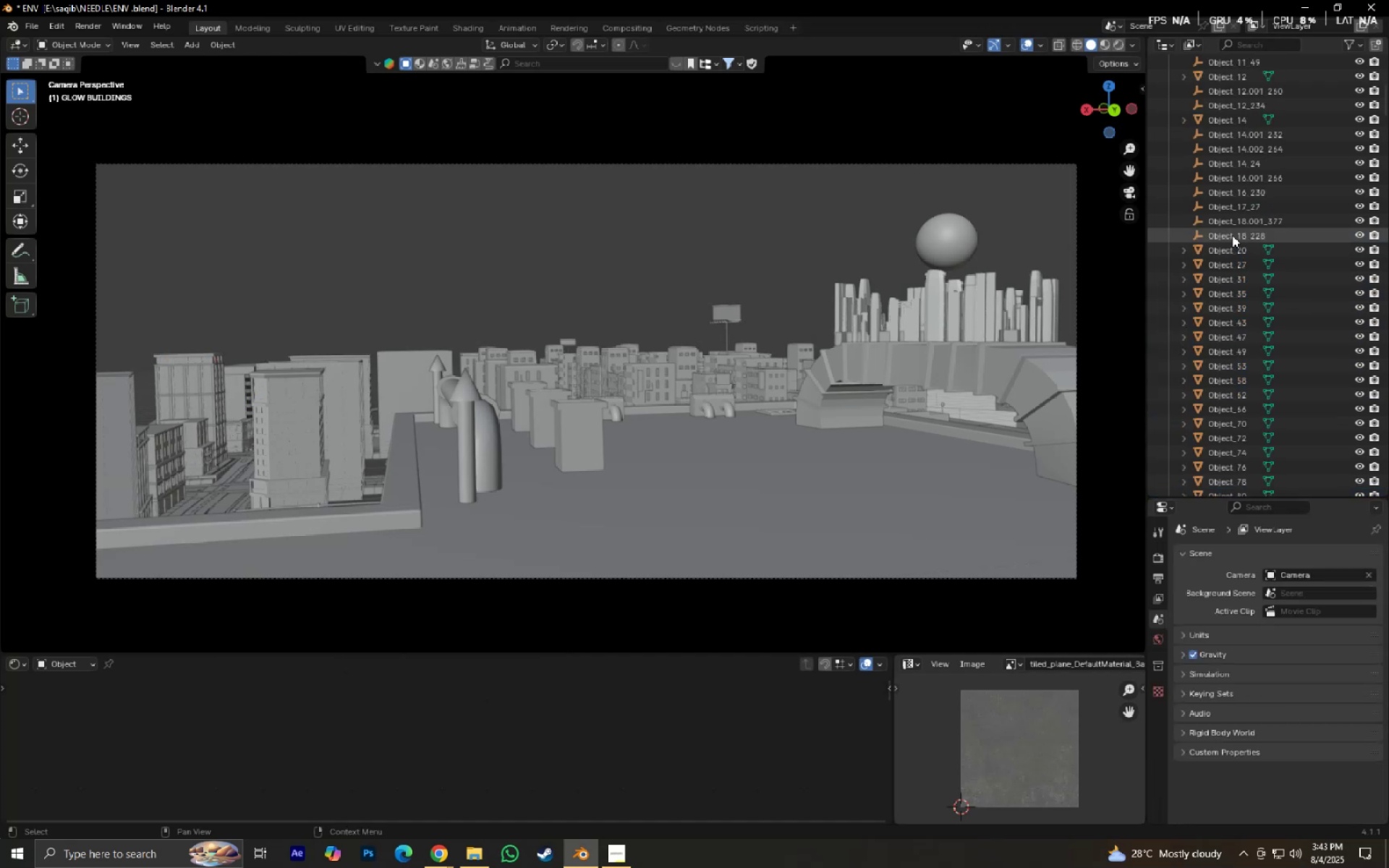 
hold_key(key=ShiftLeft, duration=0.74)
left_click([1215, 133])
 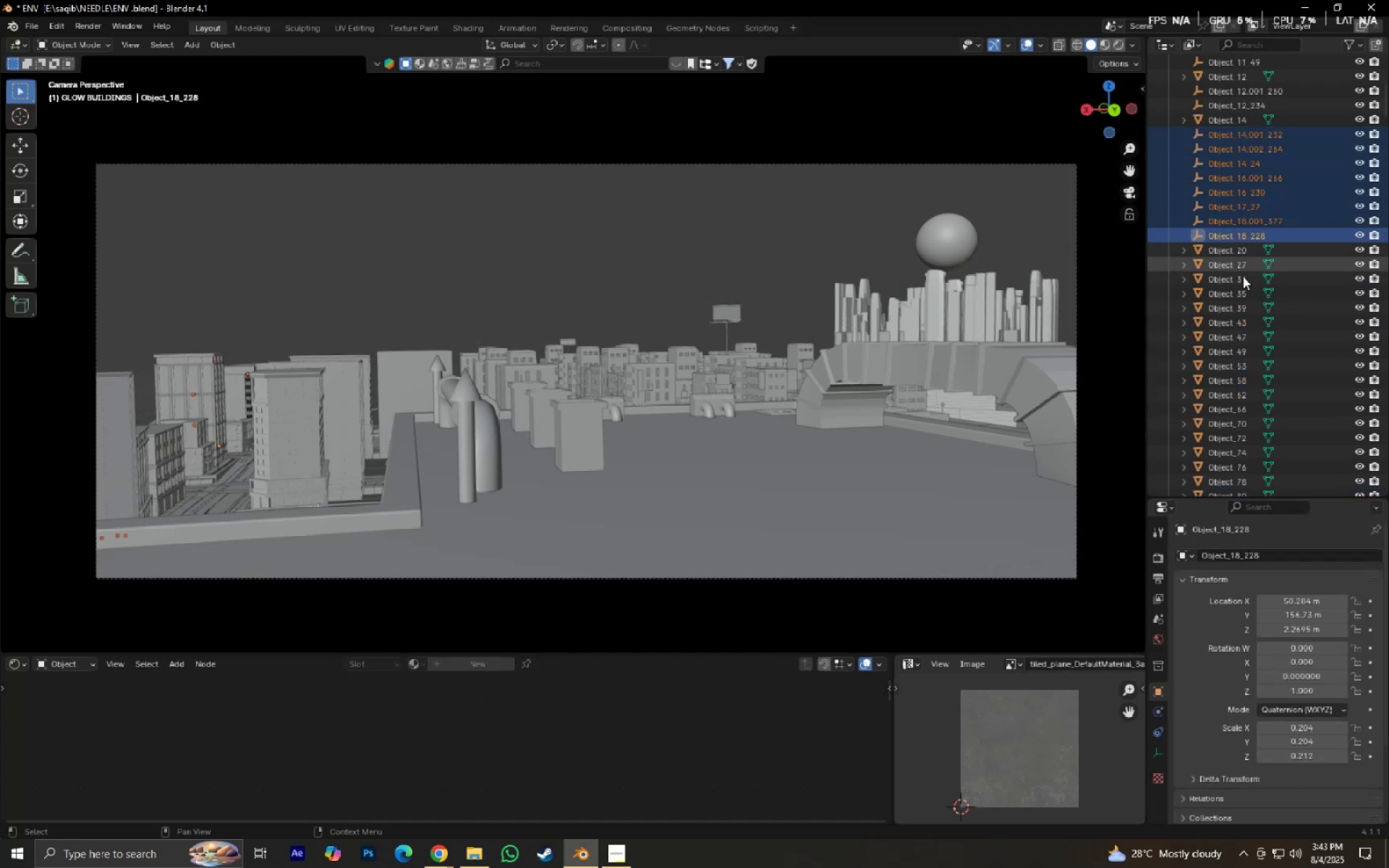 
key(X)
 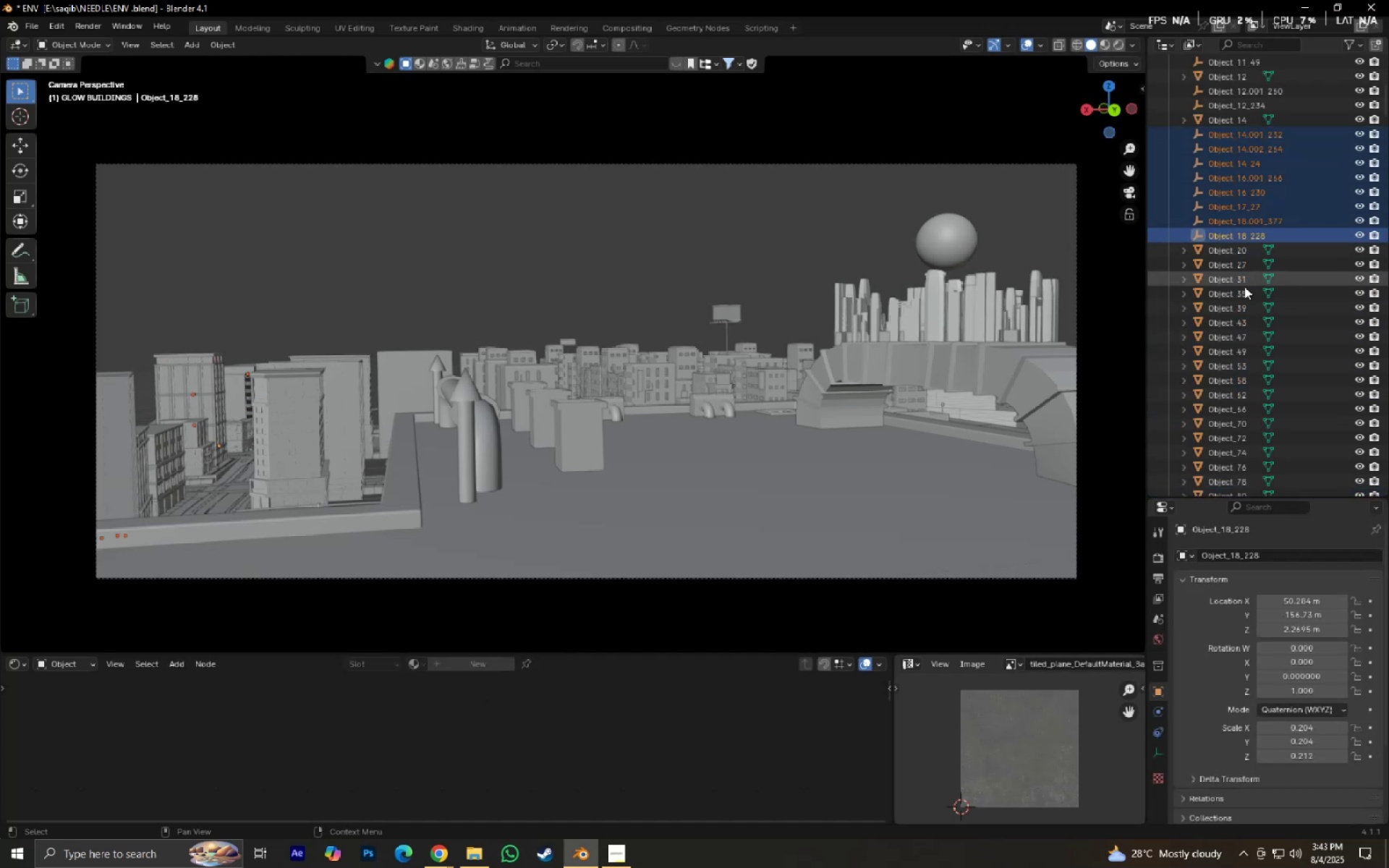 
scroll: coordinate [1265, 342], scroll_direction: up, amount: 5.0
 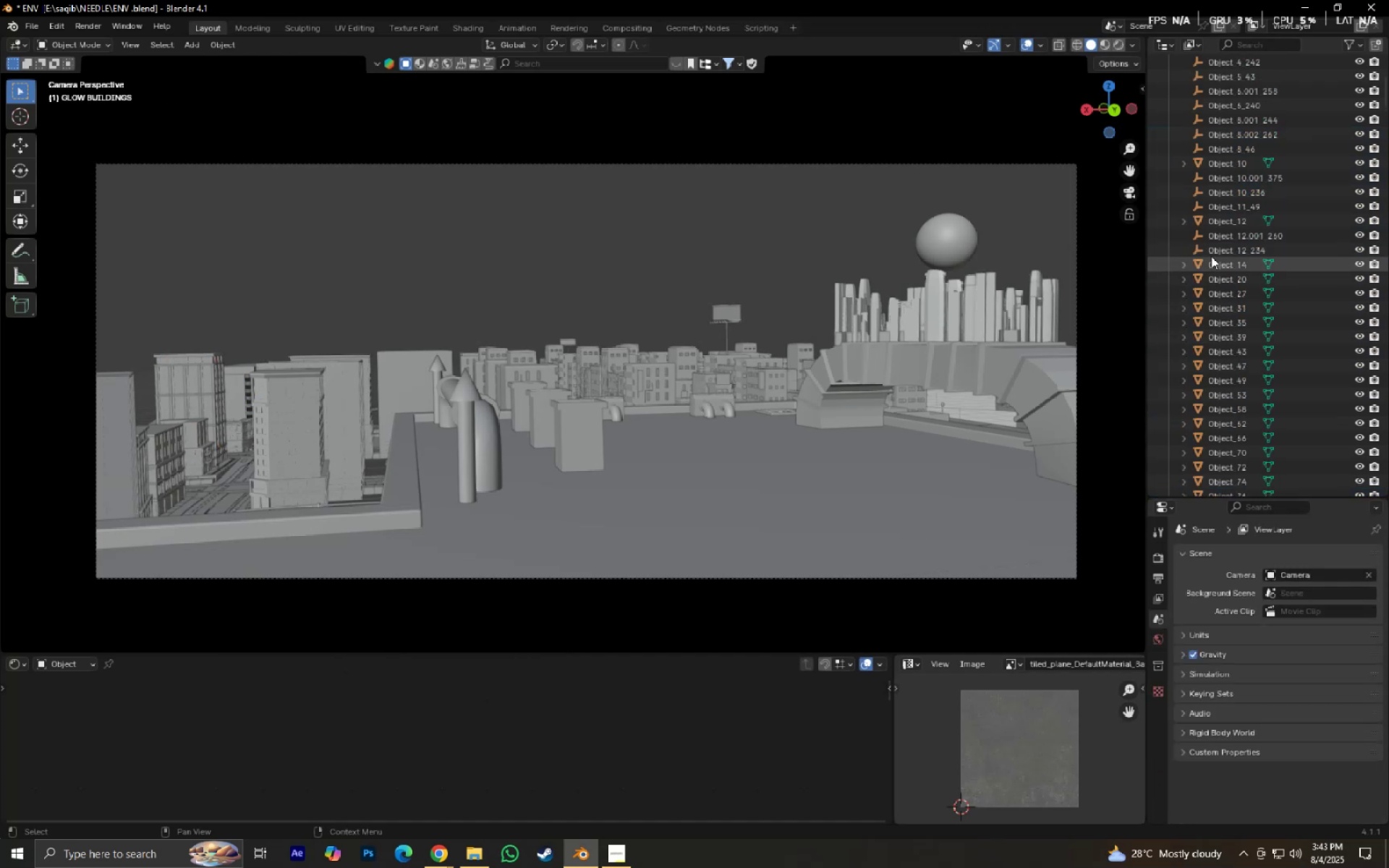 
left_click([1210, 250])
 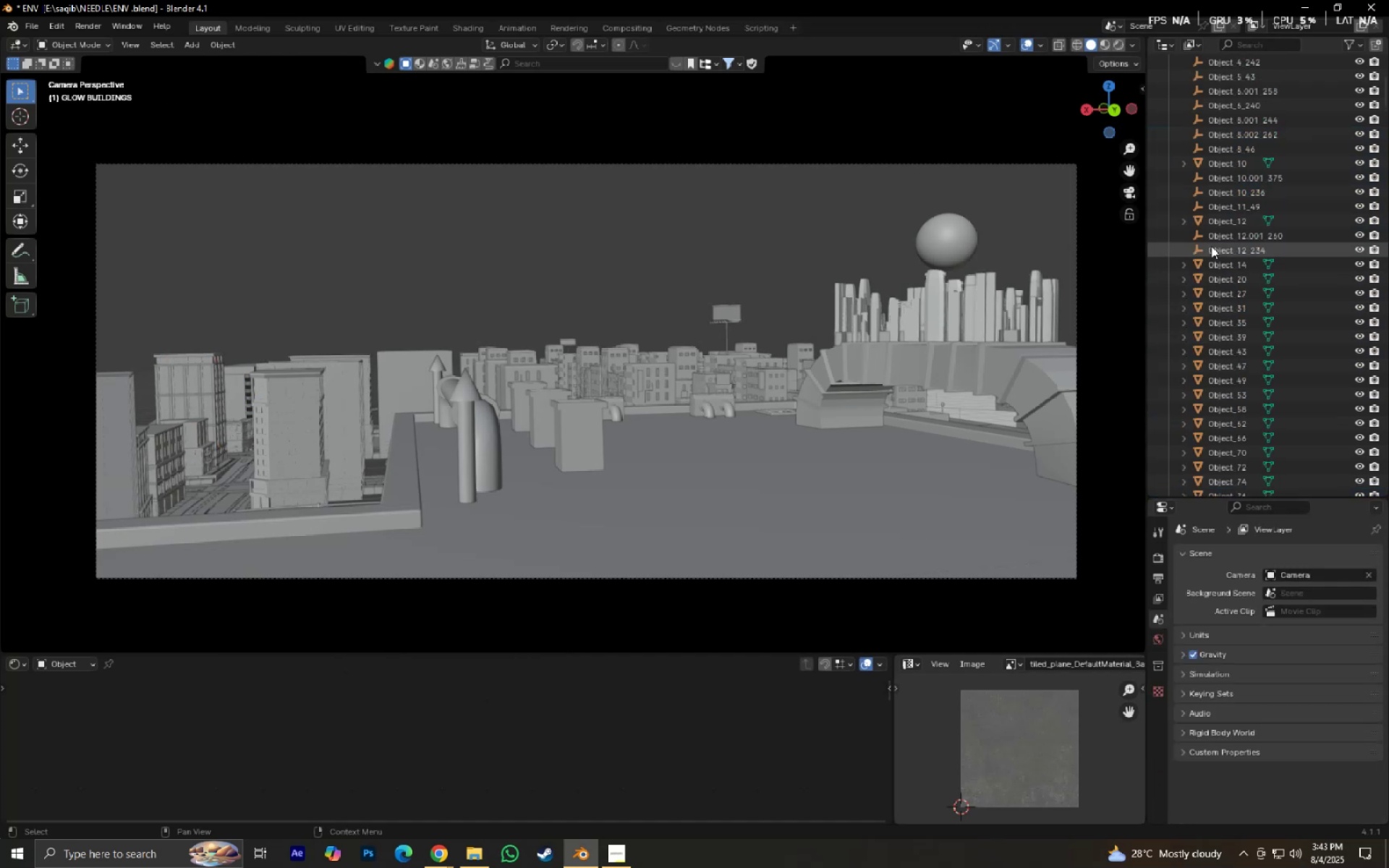 
hold_key(key=ControlLeft, duration=0.34)
double_click([1214, 234])
 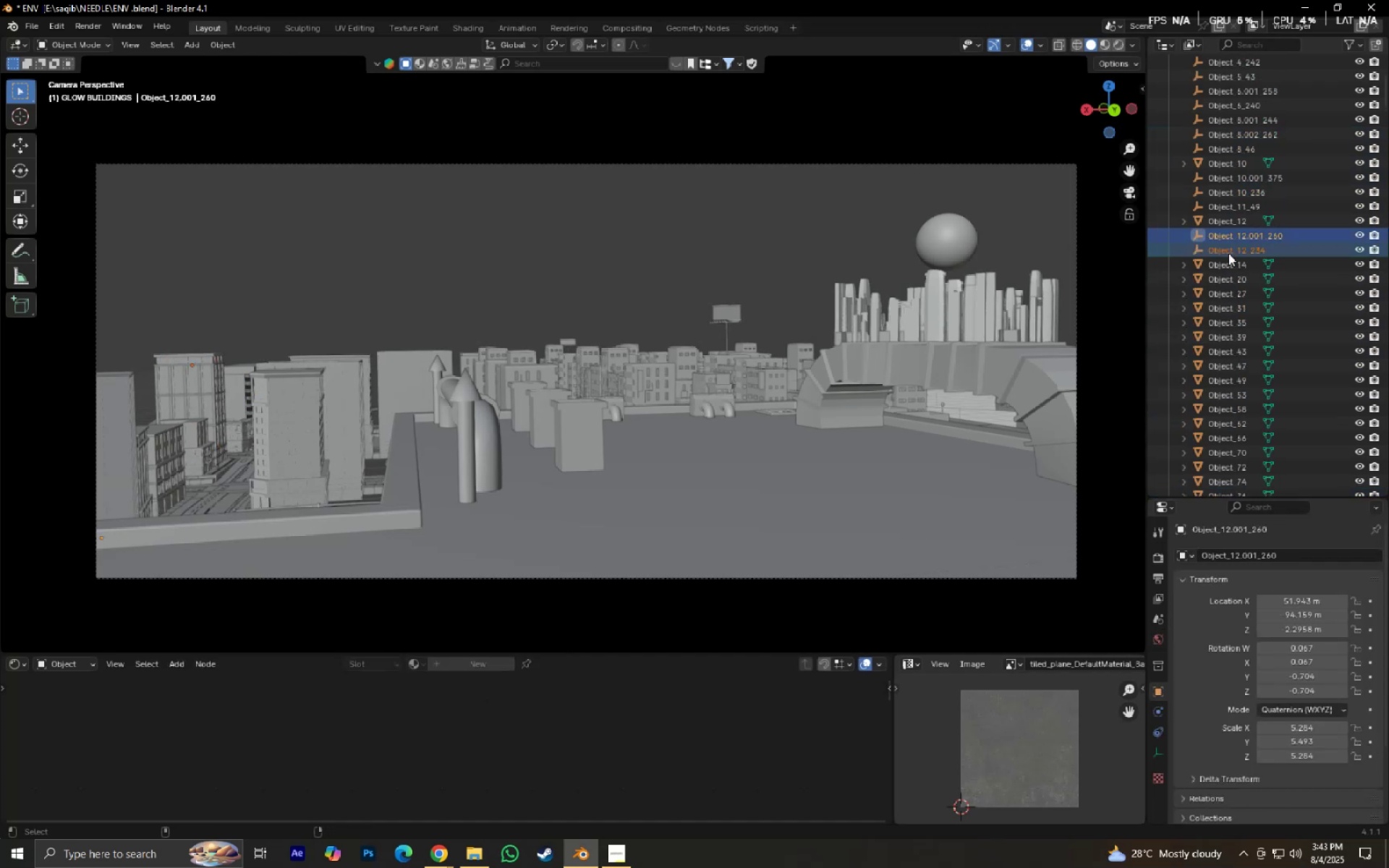 
key(X)
 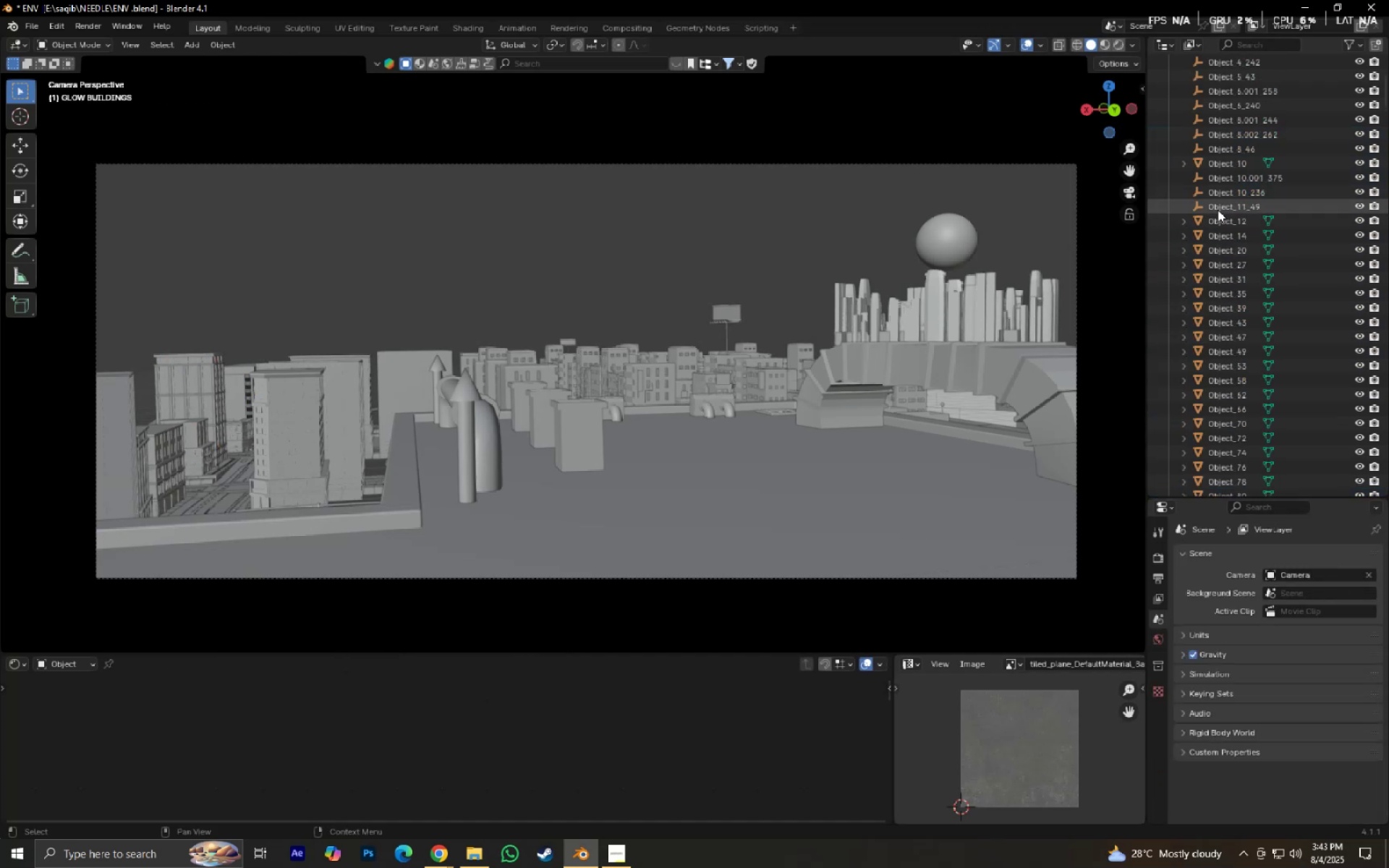 
left_click([1217, 208])
 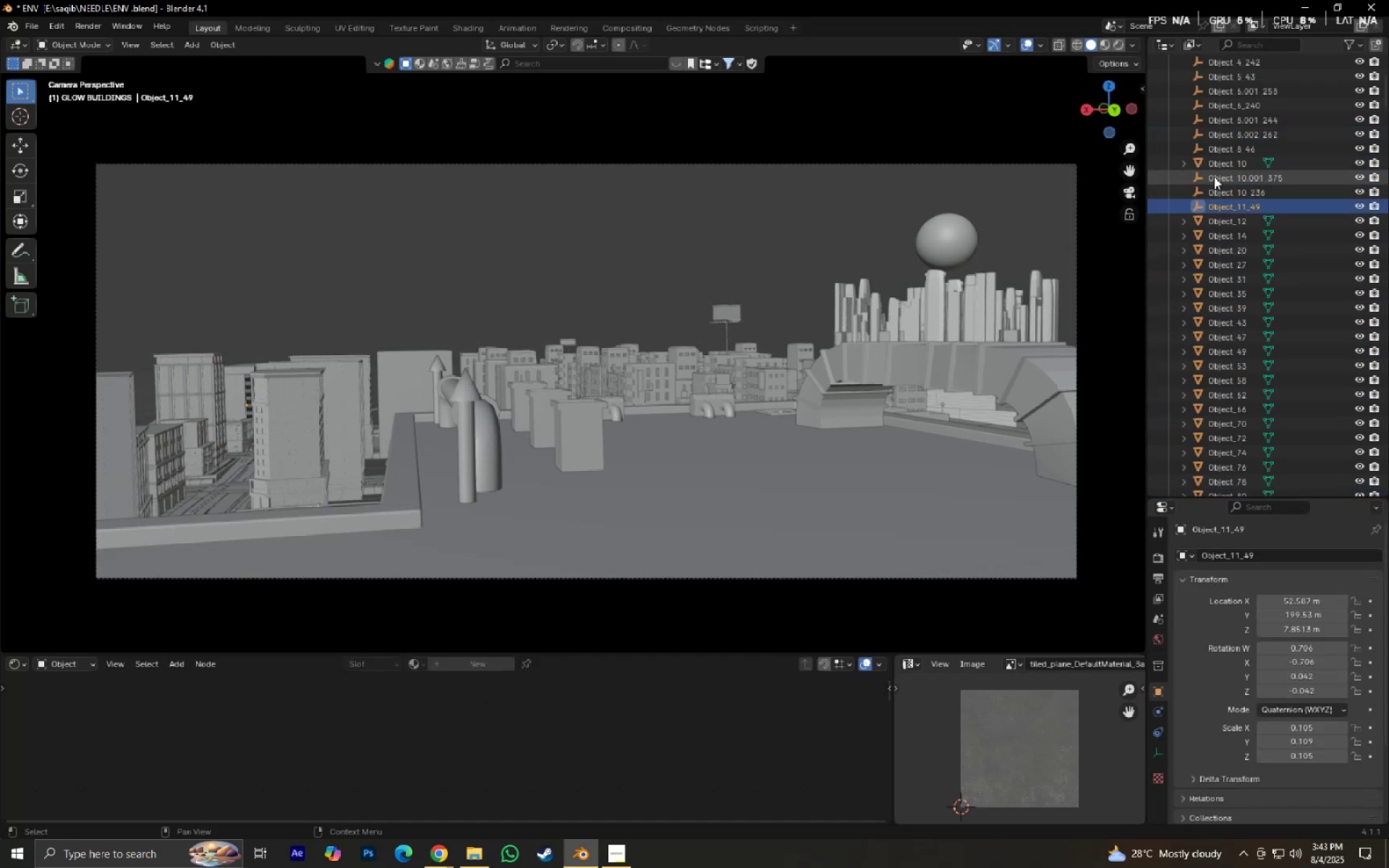 
hold_key(key=ShiftLeft, duration=0.38)
left_click([1214, 172])
 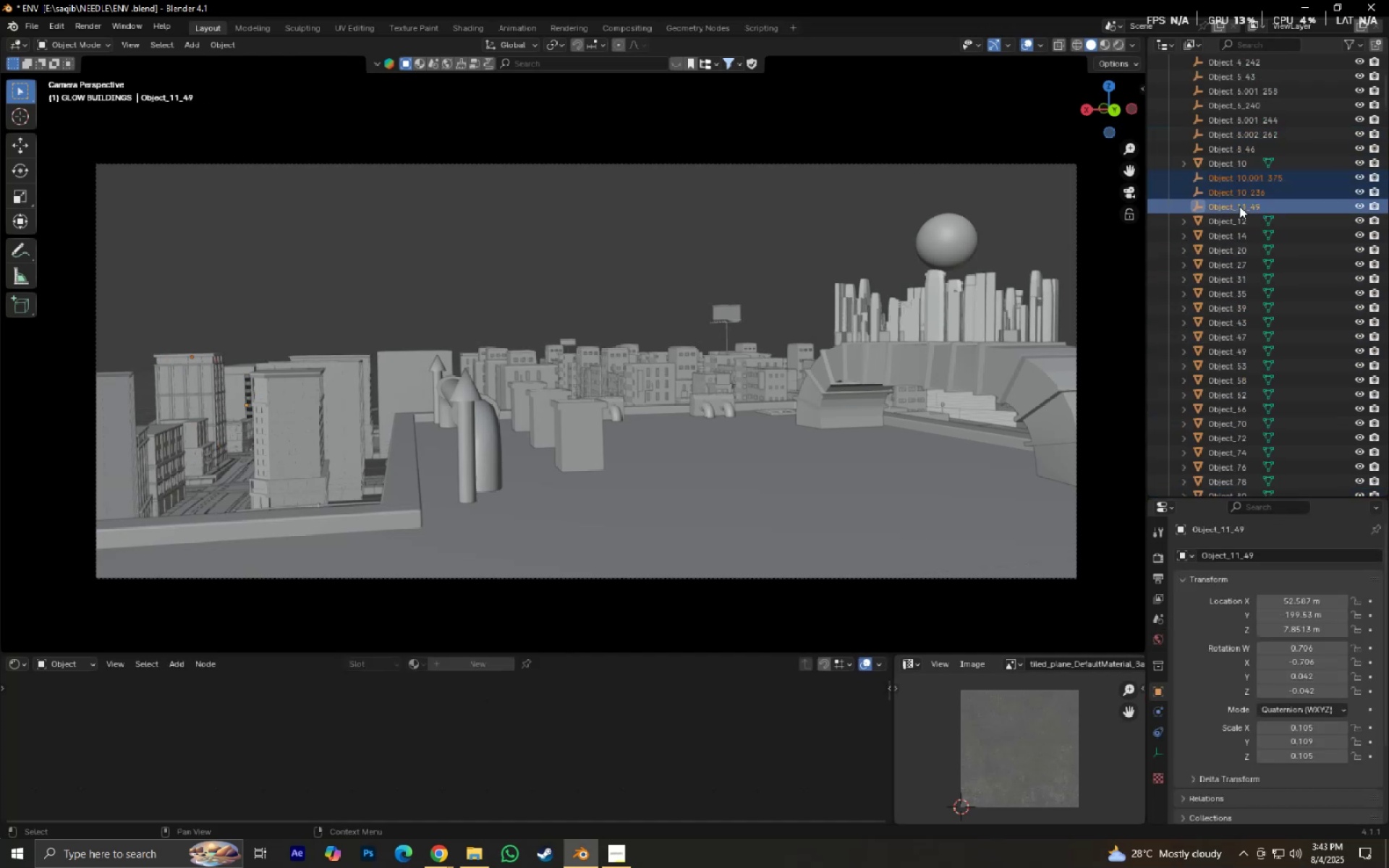 
key(X)
 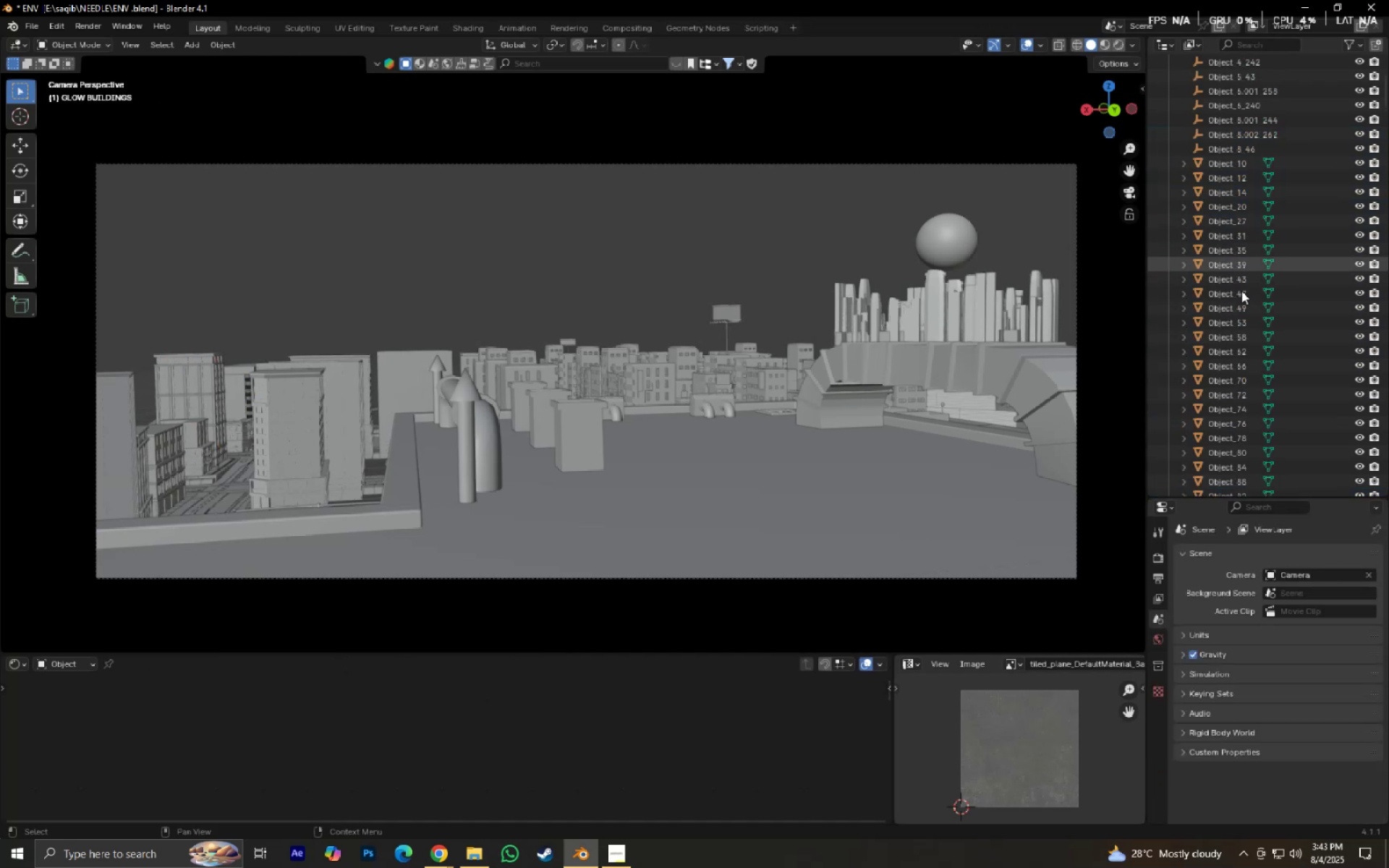 
scroll: coordinate [1268, 380], scroll_direction: up, amount: 6.0
 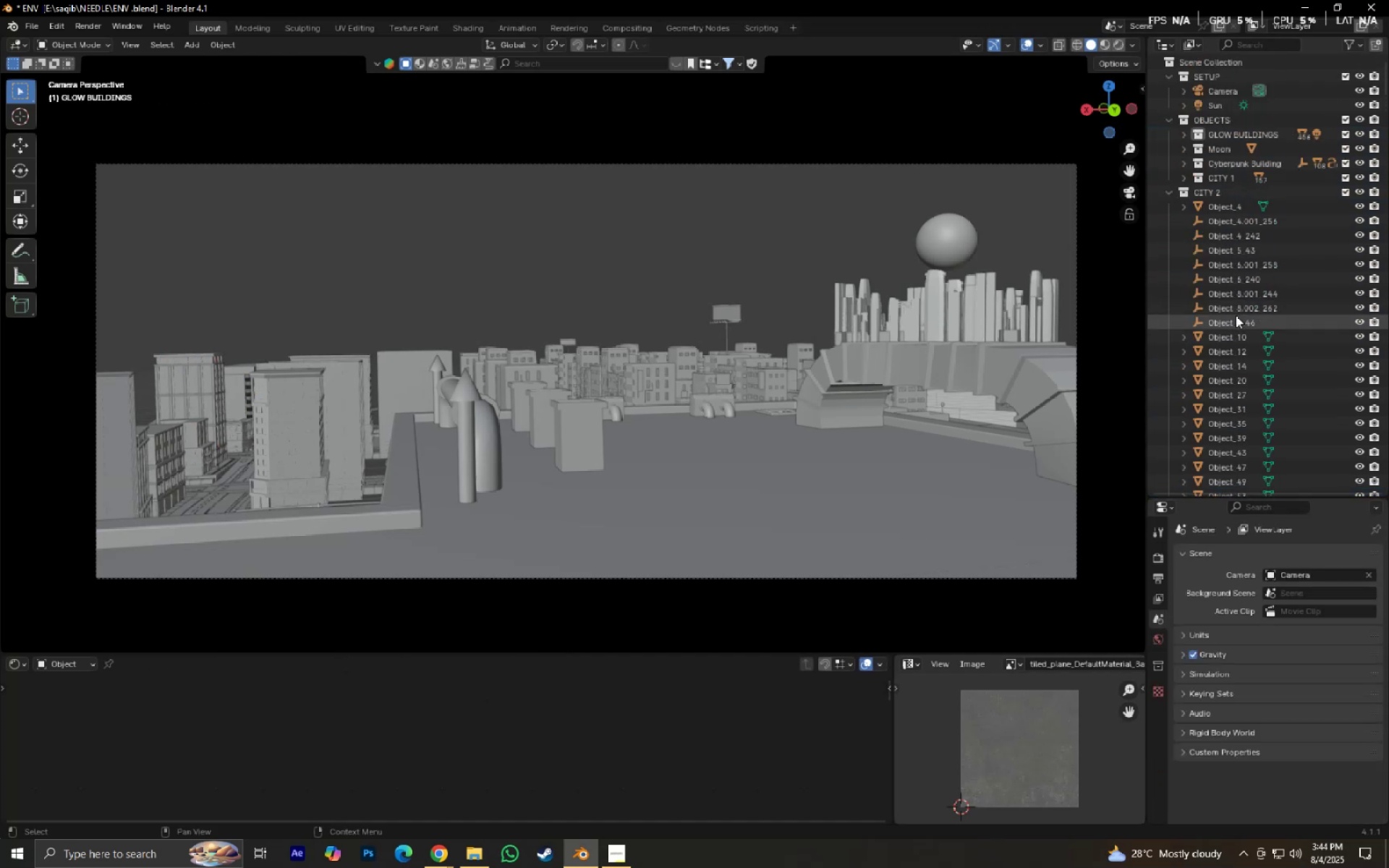 
left_click([1232, 321])
 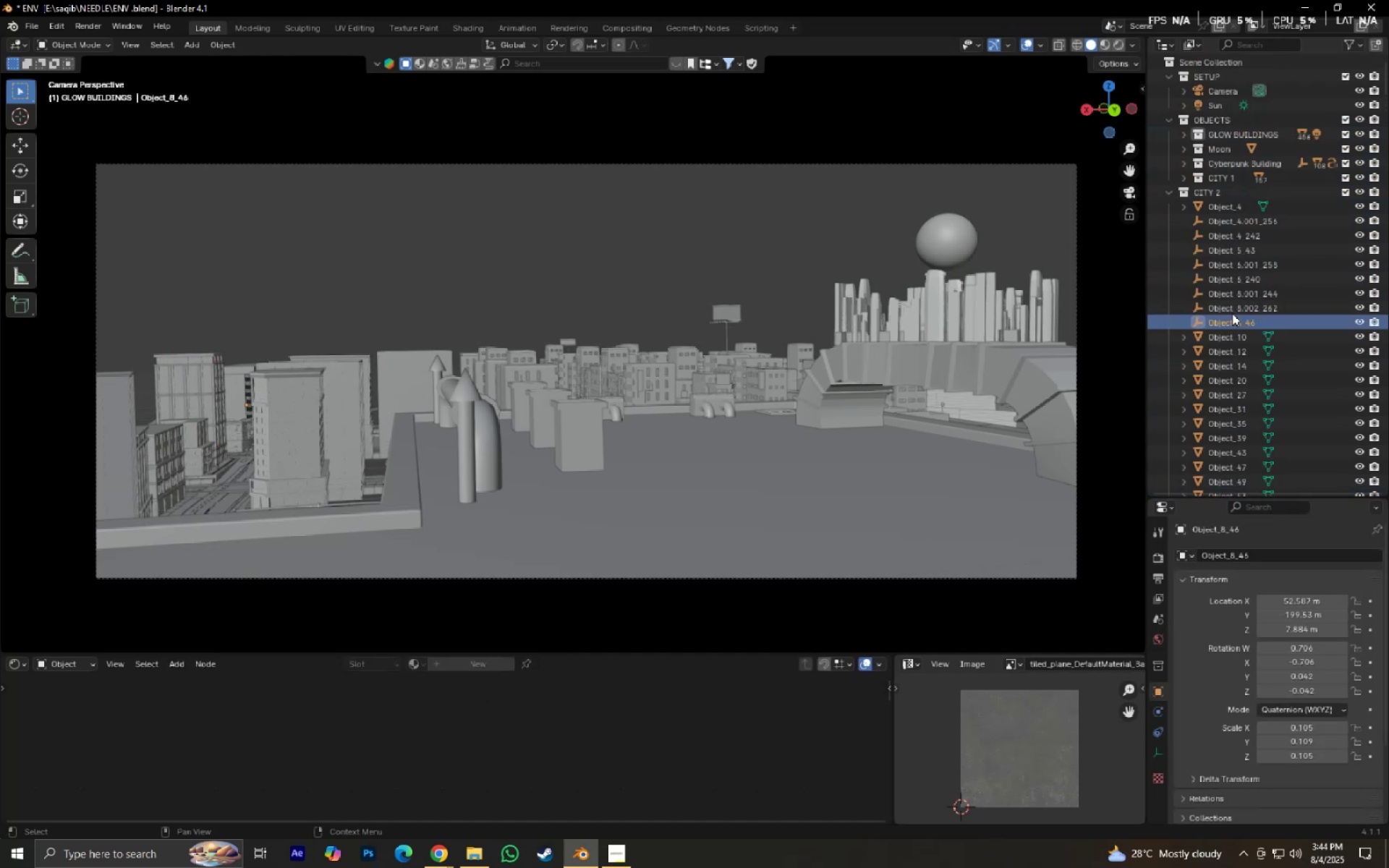 
hold_key(key=ShiftLeft, duration=0.53)
left_click([1219, 223])
 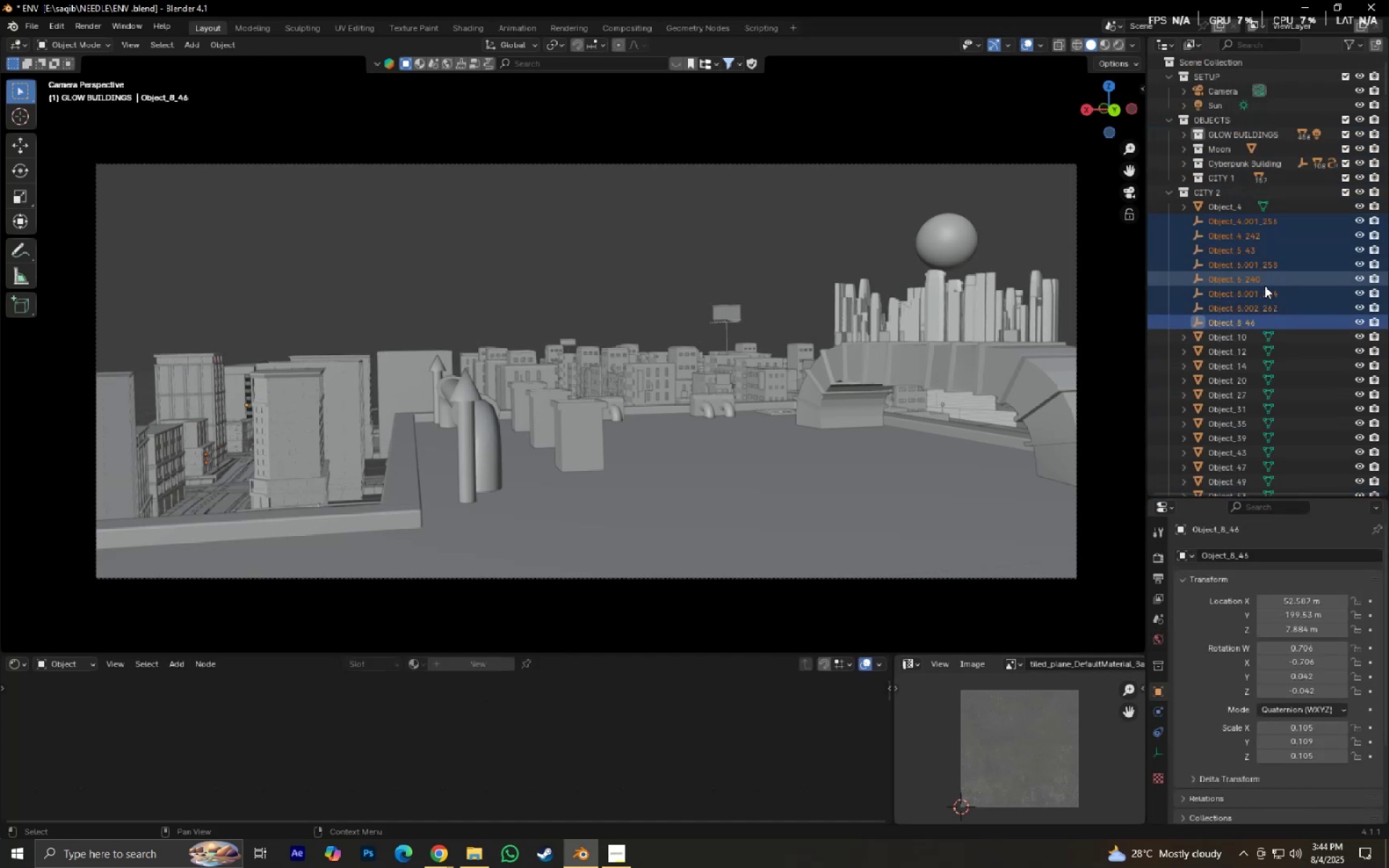 
key(X)
 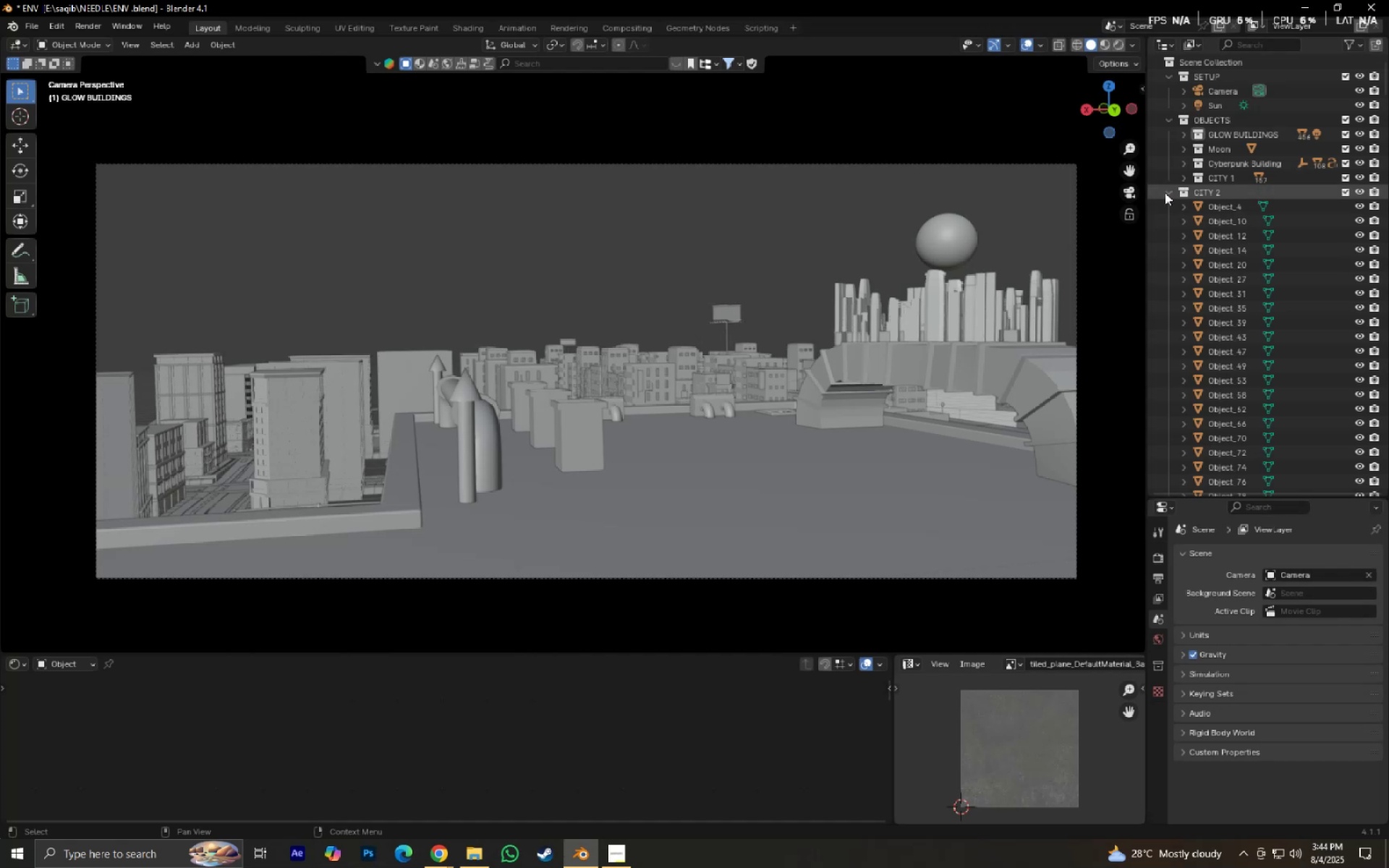 
double_click([1207, 311])
 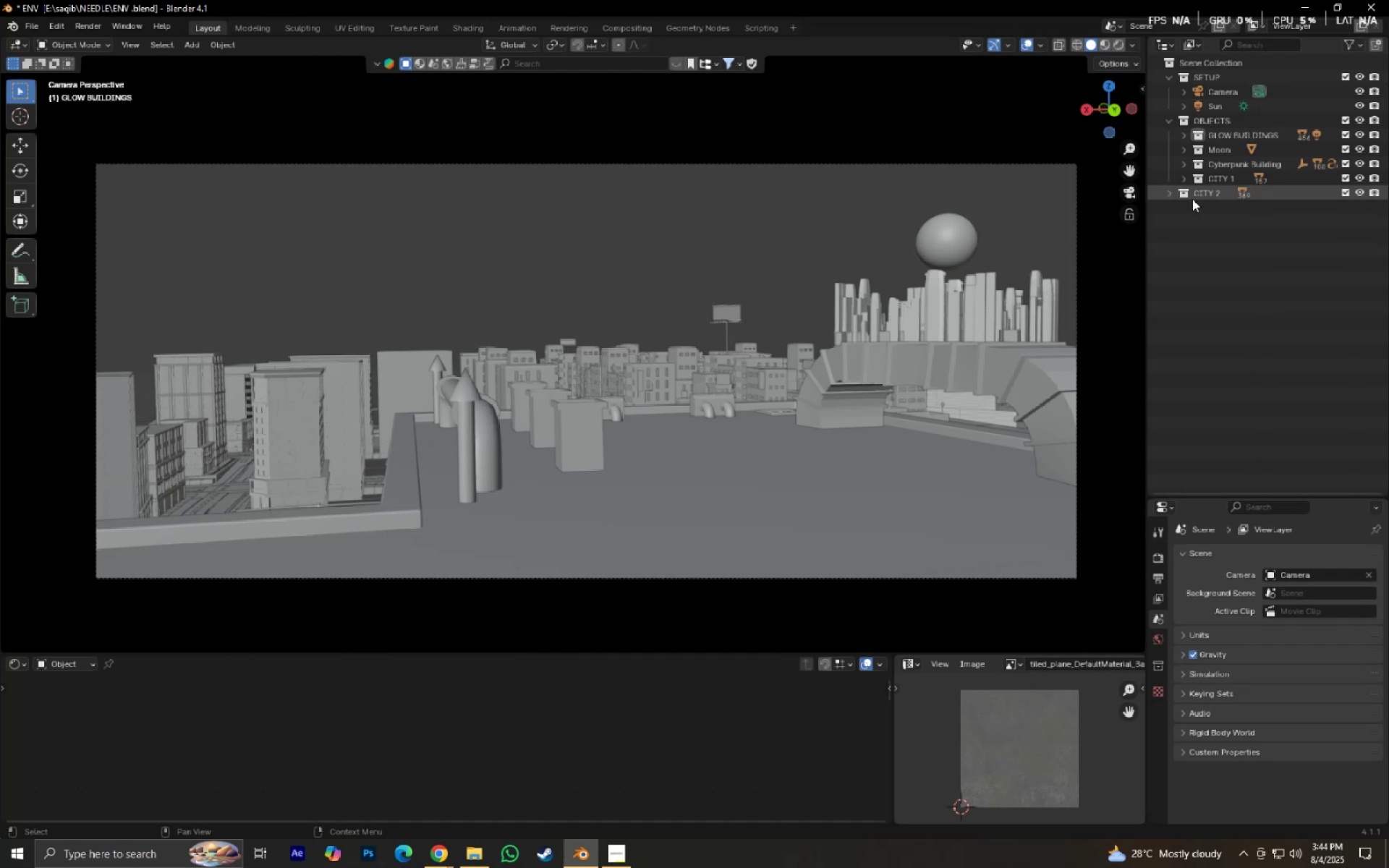 
left_click_drag(start_coordinate=[1216, 199], to_coordinate=[1231, 184])
 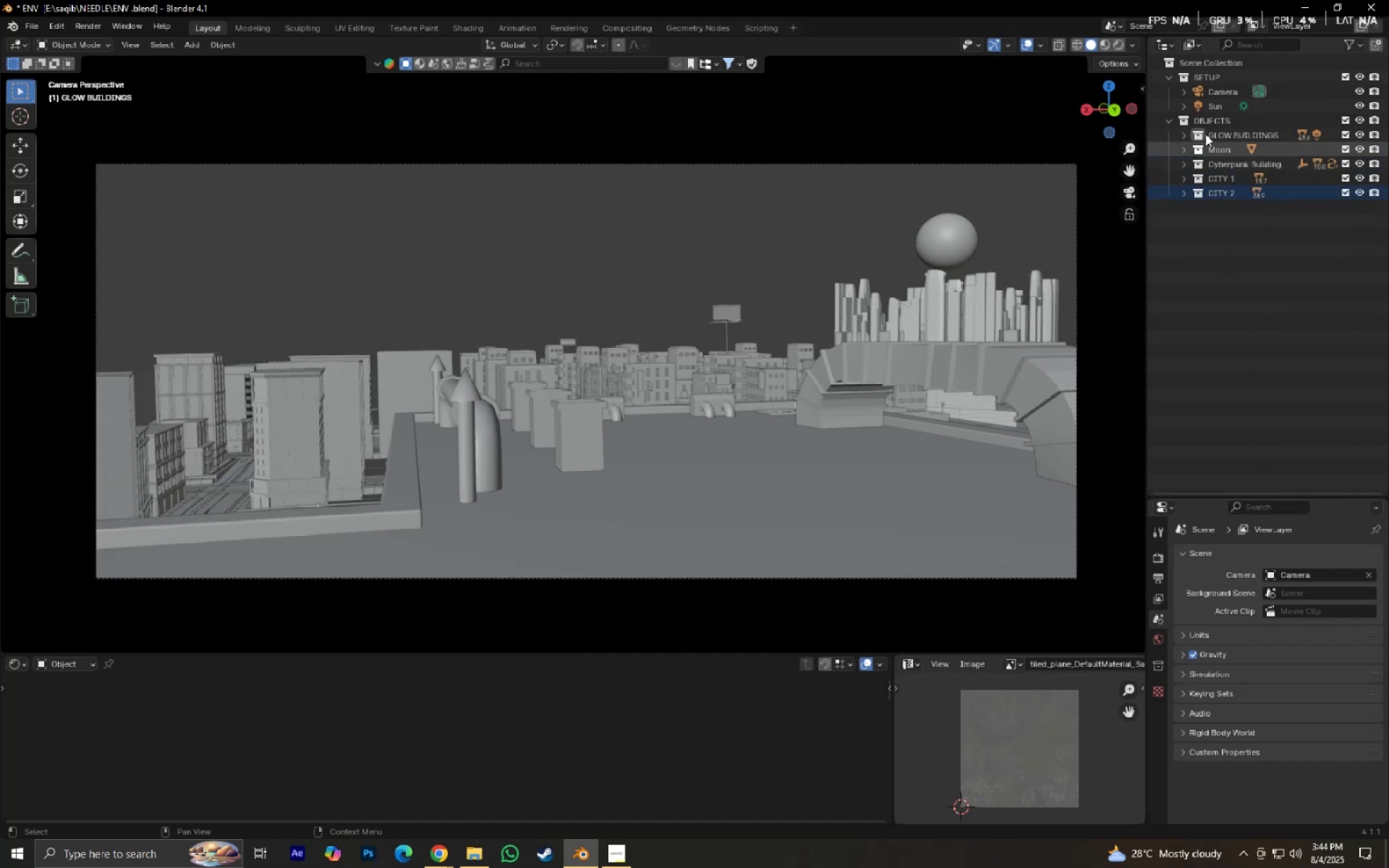 
left_click([1207, 117])
 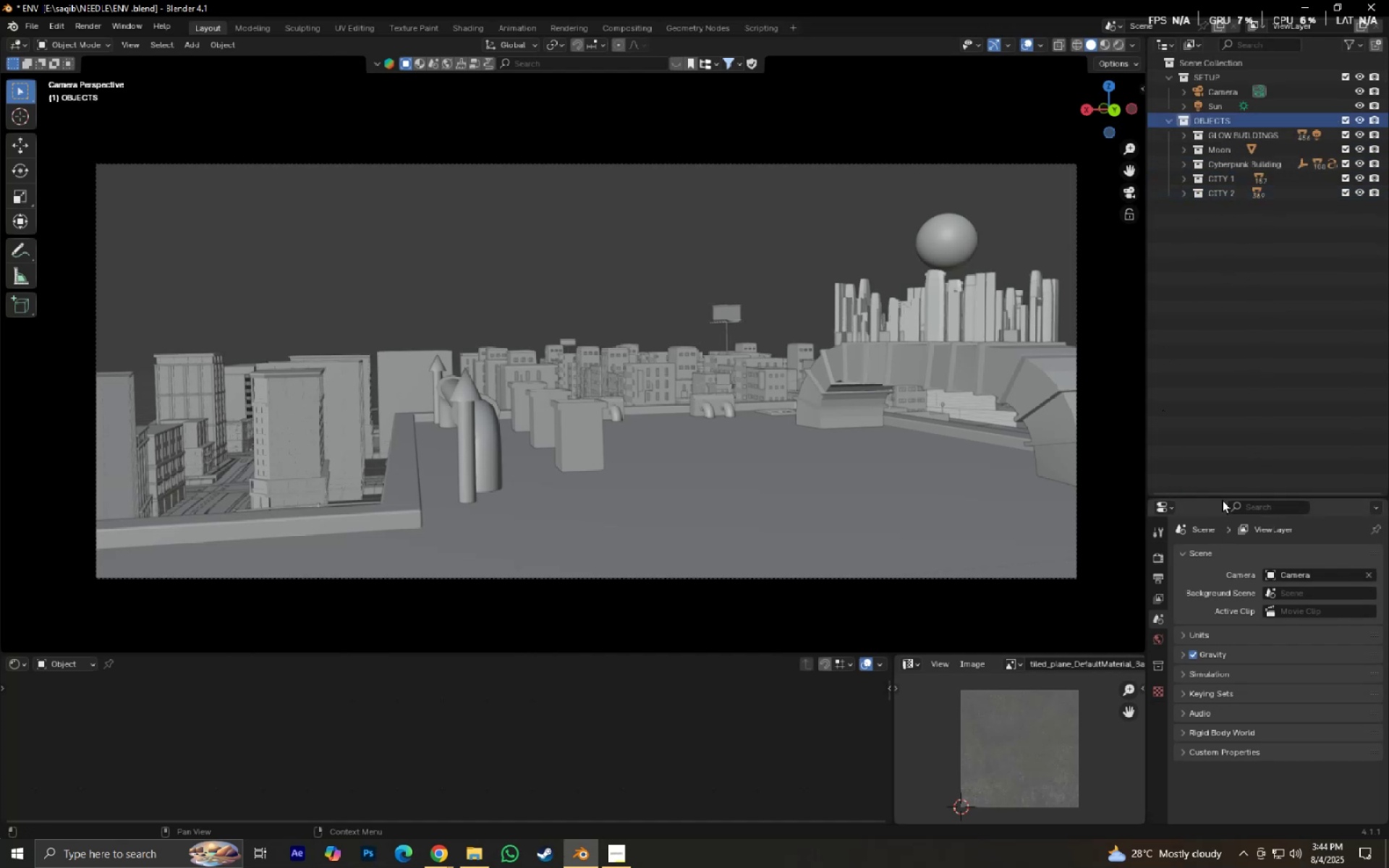 
left_click_drag(start_coordinate=[1223, 498], to_coordinate=[1265, 284])
 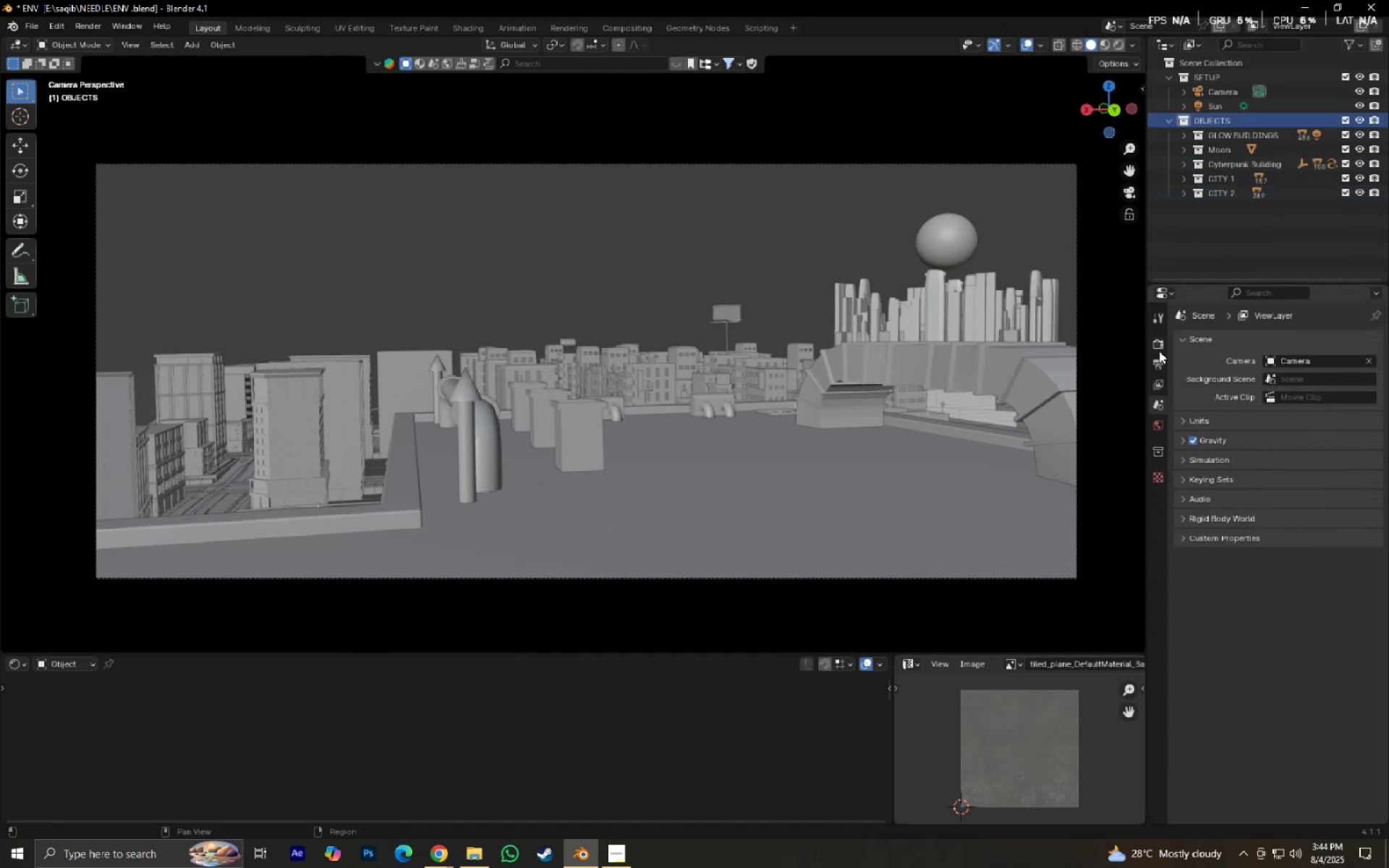 
left_click([1159, 351])
 